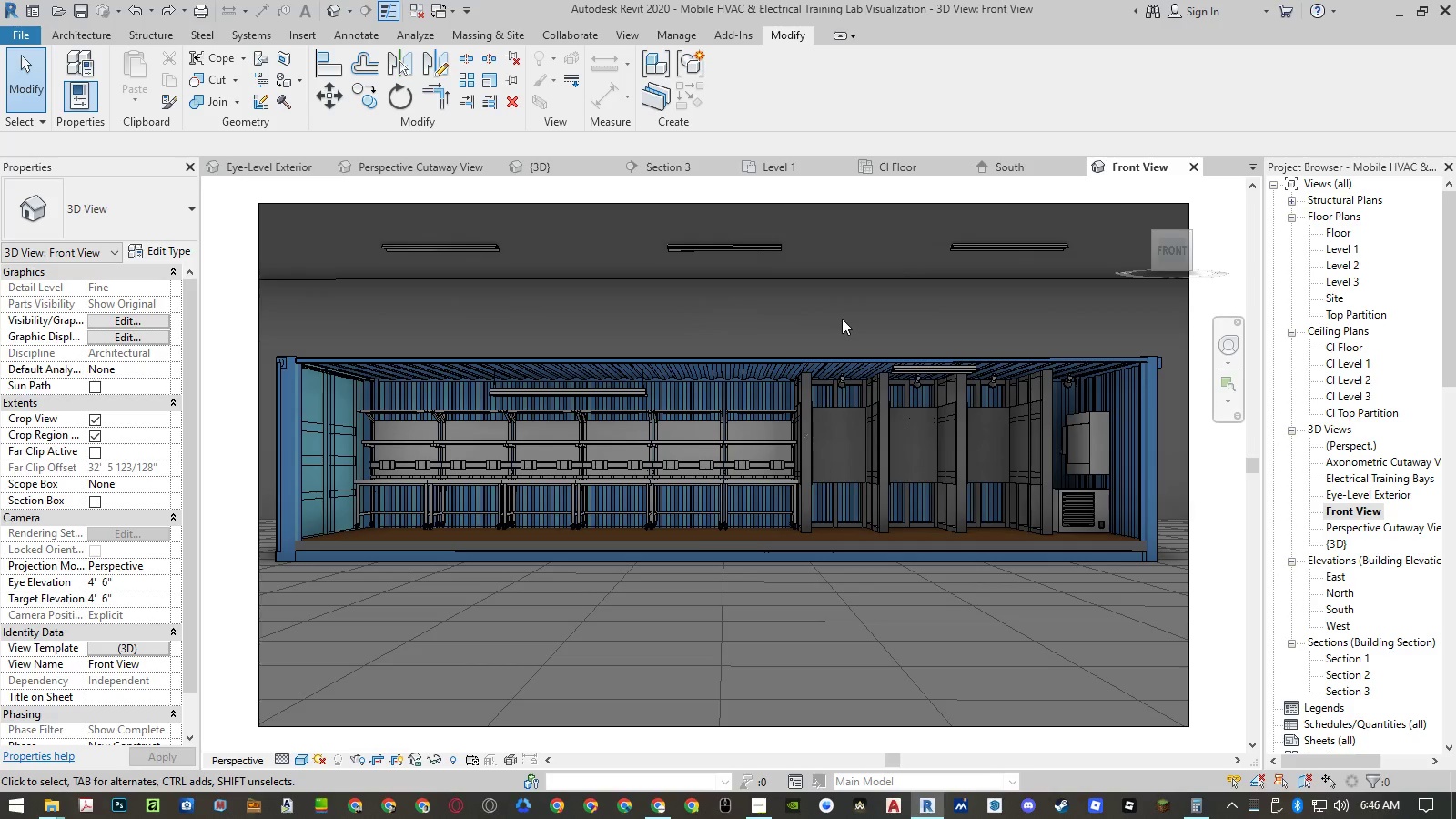 
left_click([884, 168])
 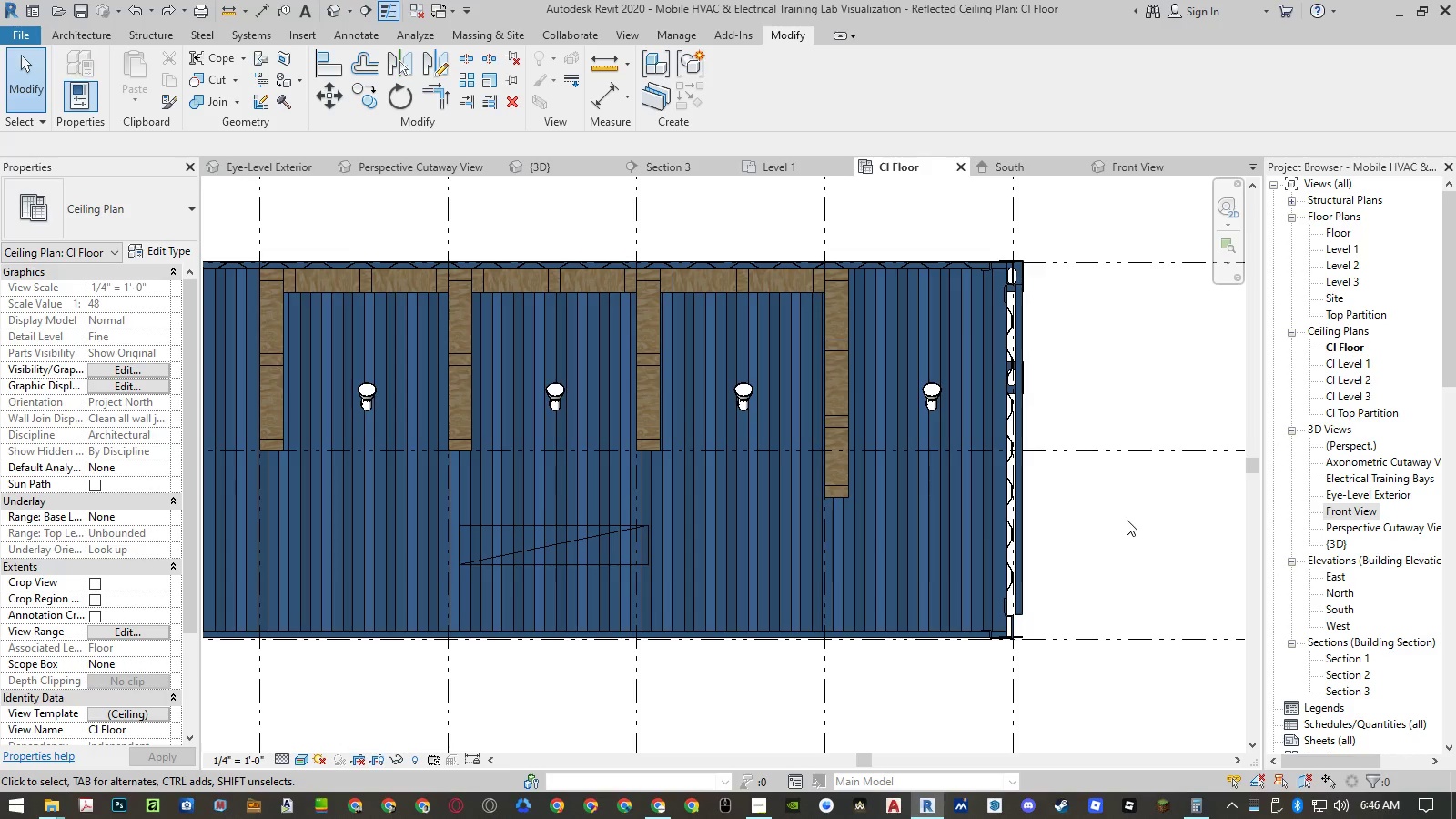 
key(A)
 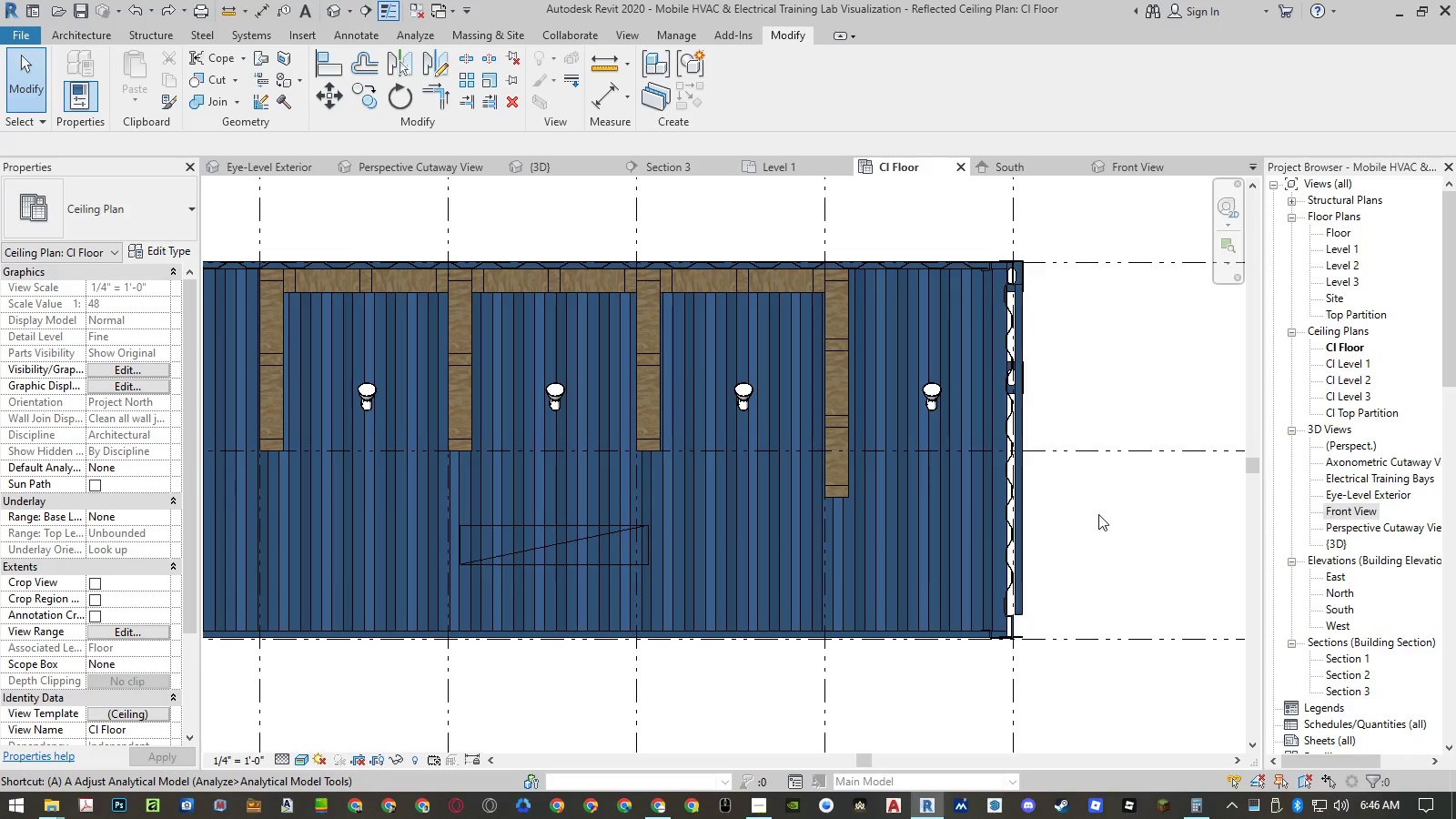 
left_click([1036, 452])
 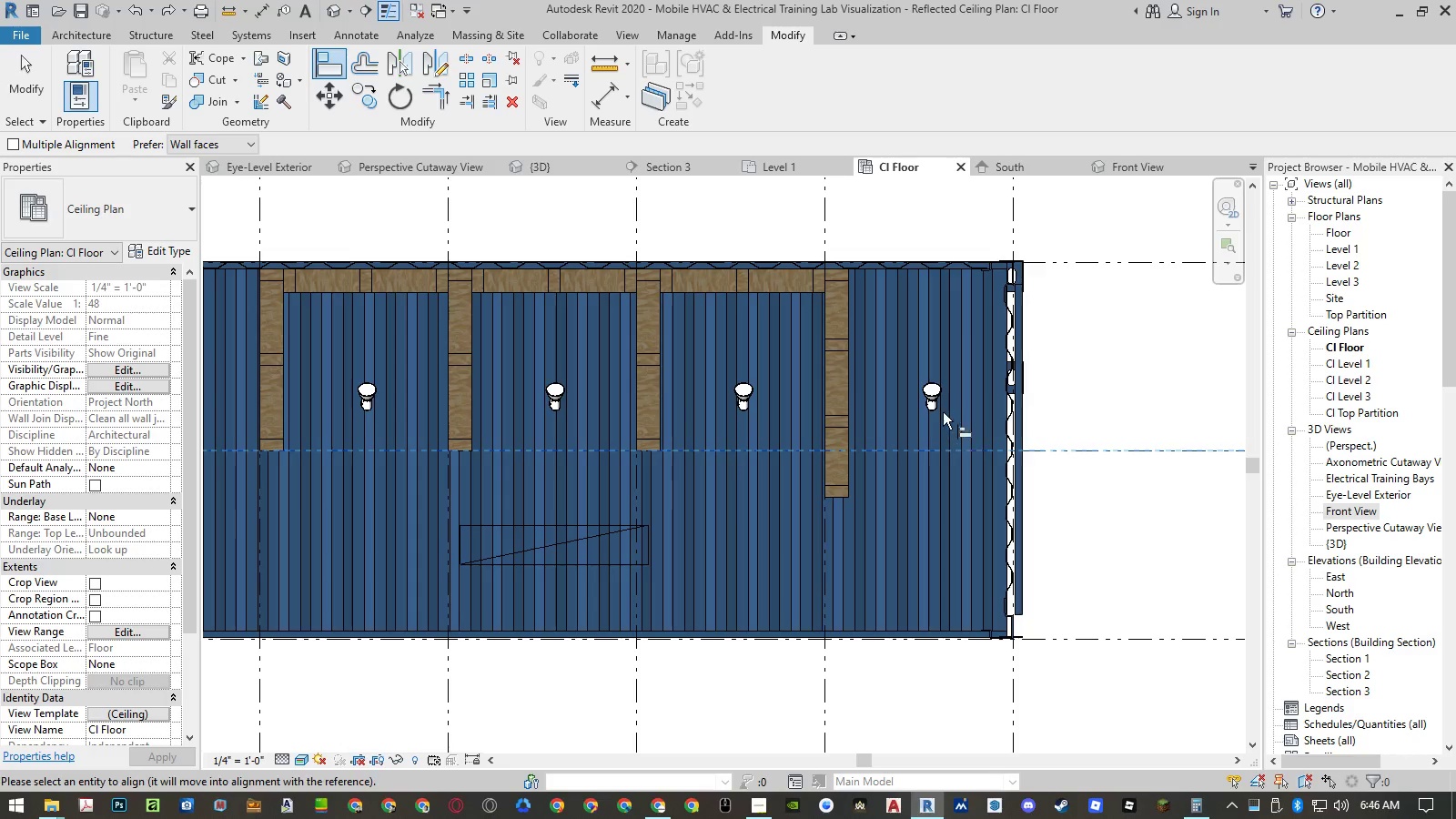 
scroll: coordinate [936, 404], scroll_direction: up, amount: 9.0
 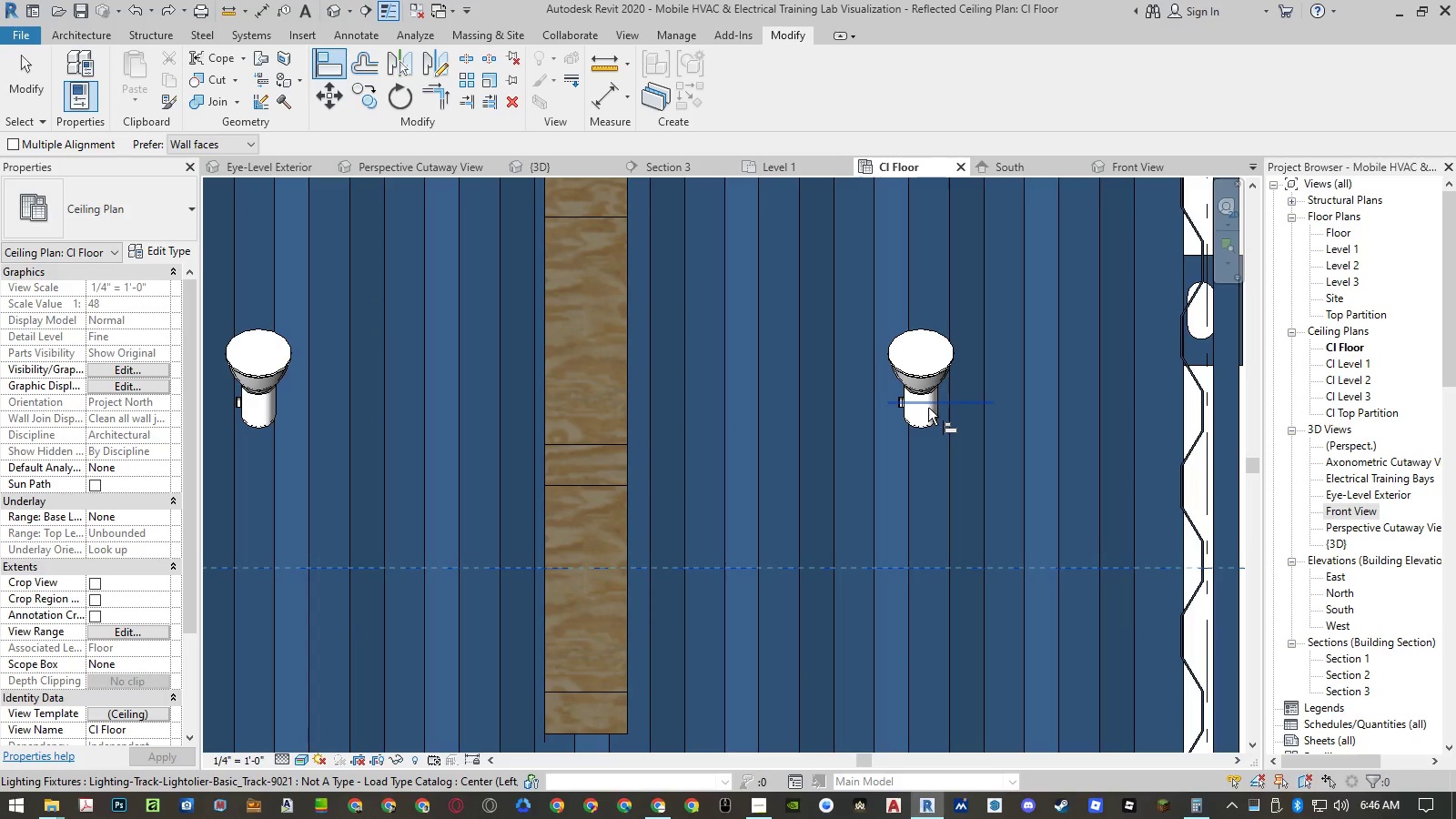 
left_click([928, 408])
 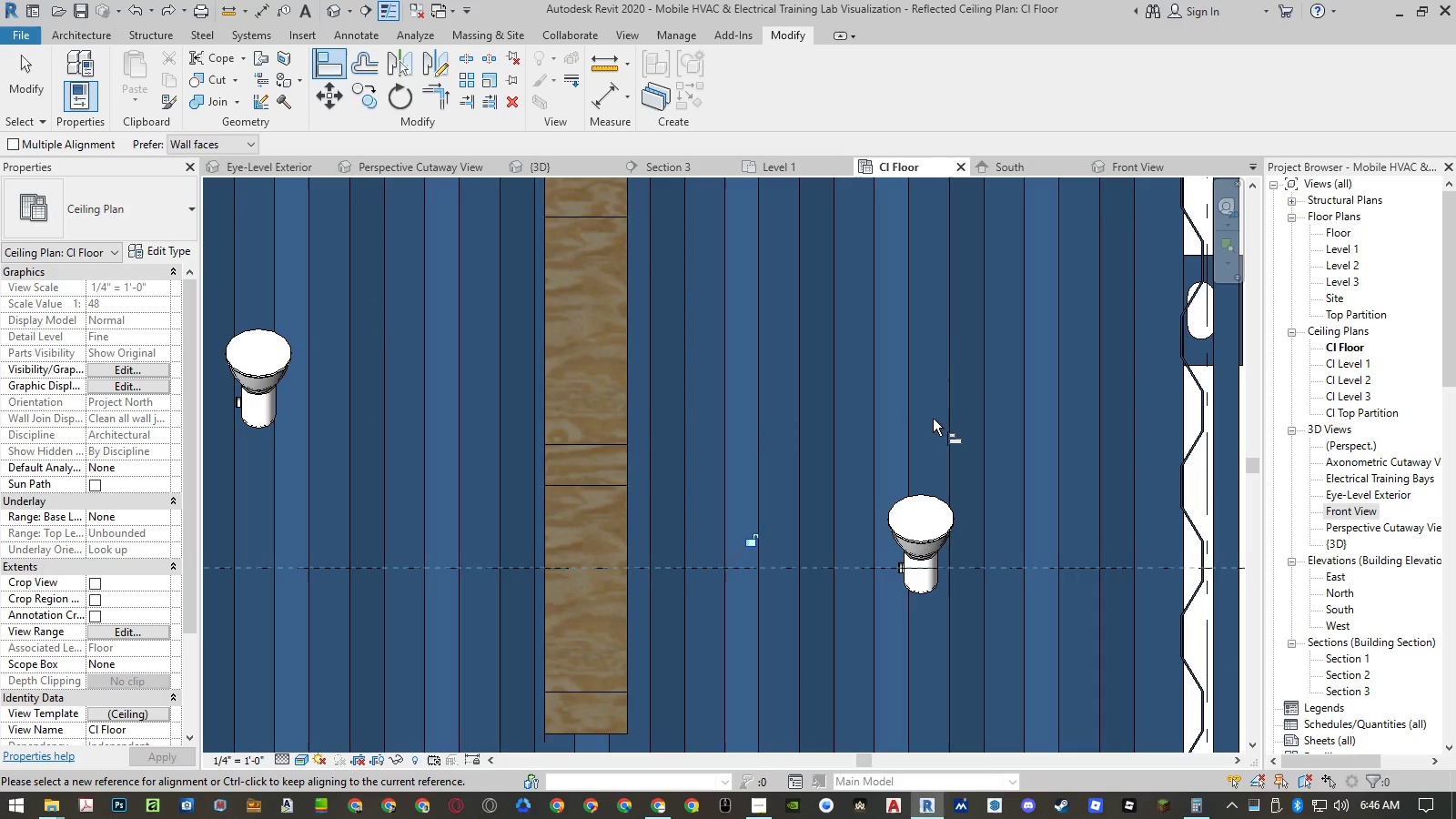 
scroll: coordinate [941, 426], scroll_direction: down, amount: 9.0
 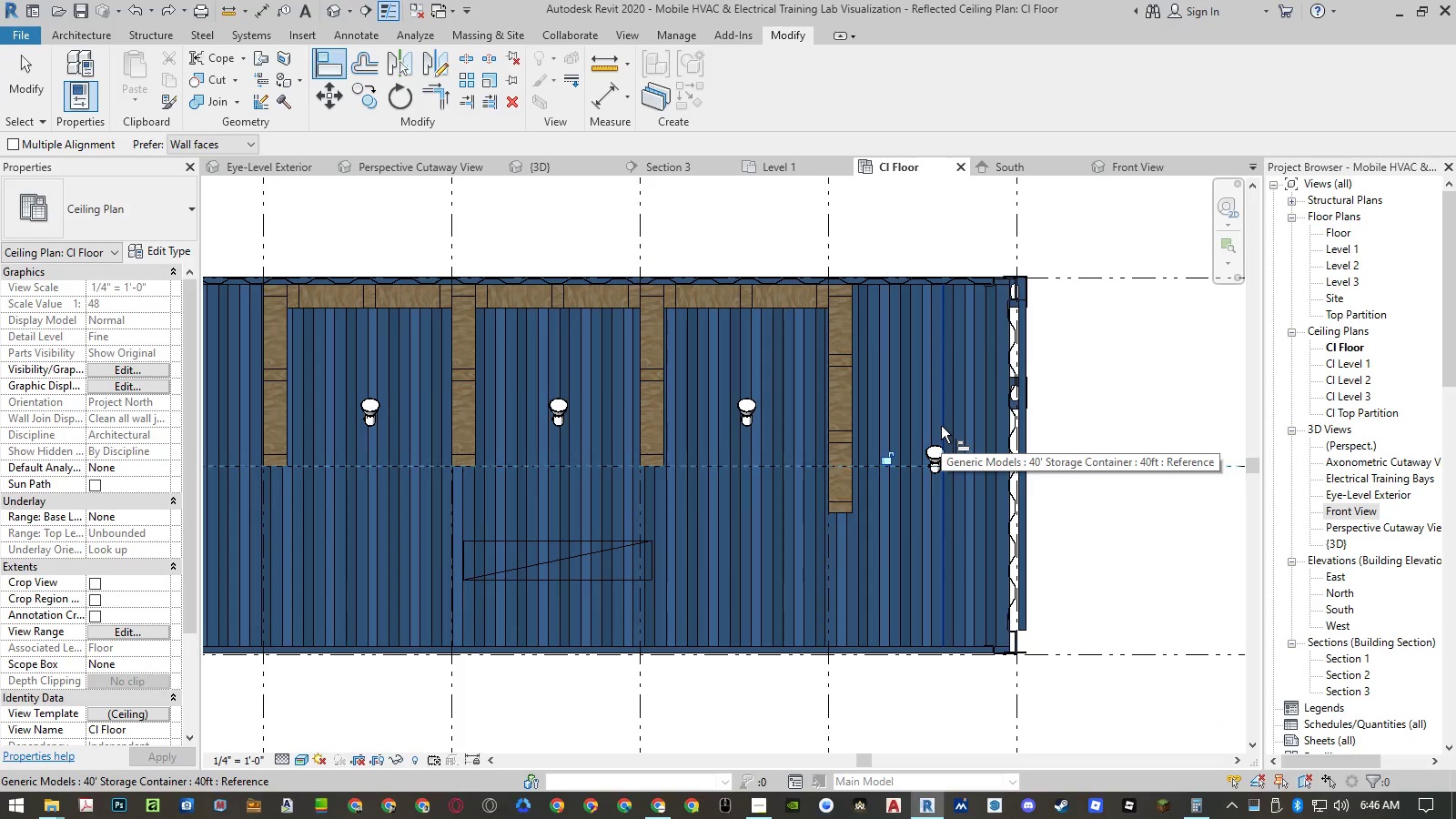 
key(Escape)
 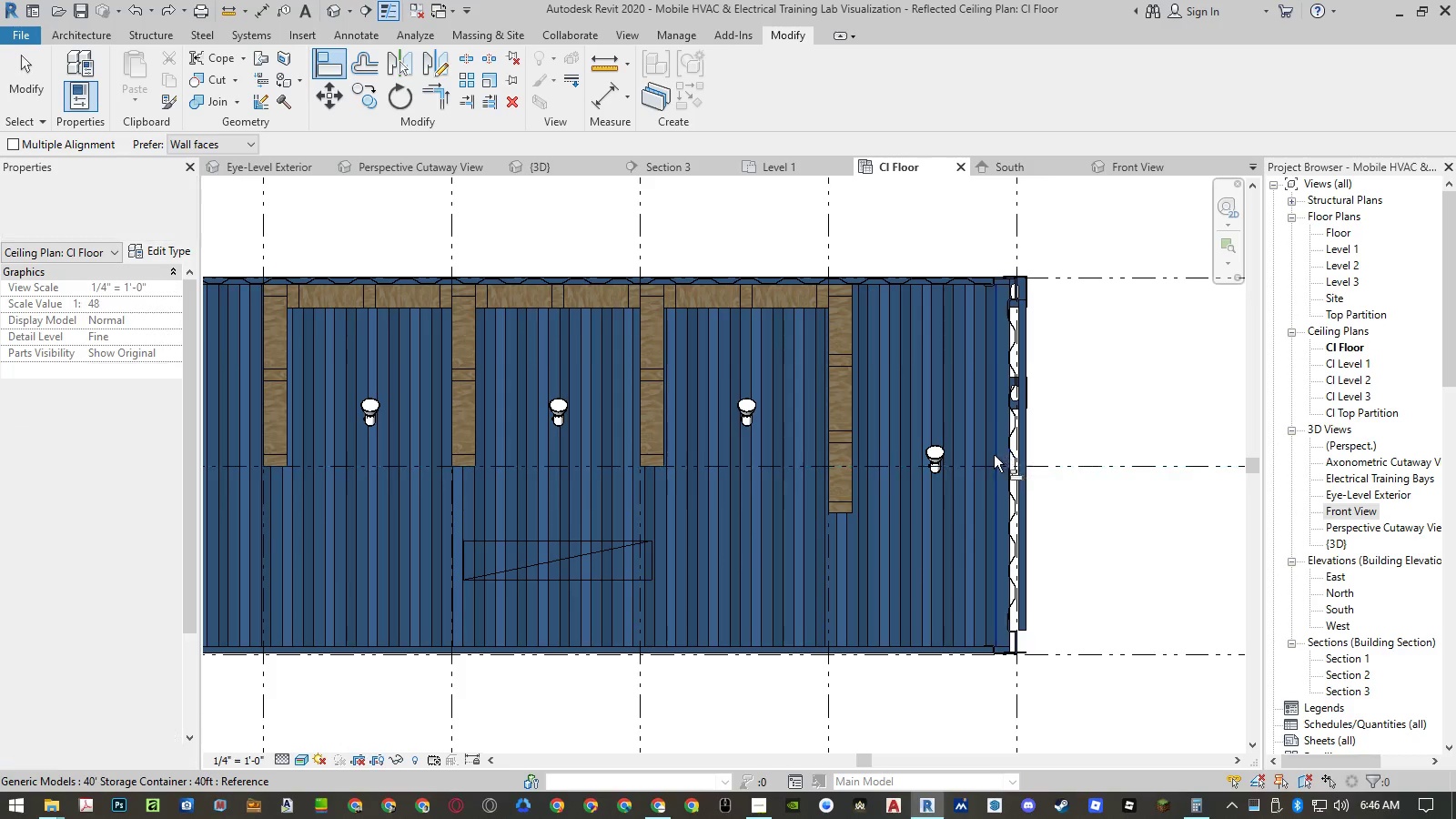 
key(Escape)
 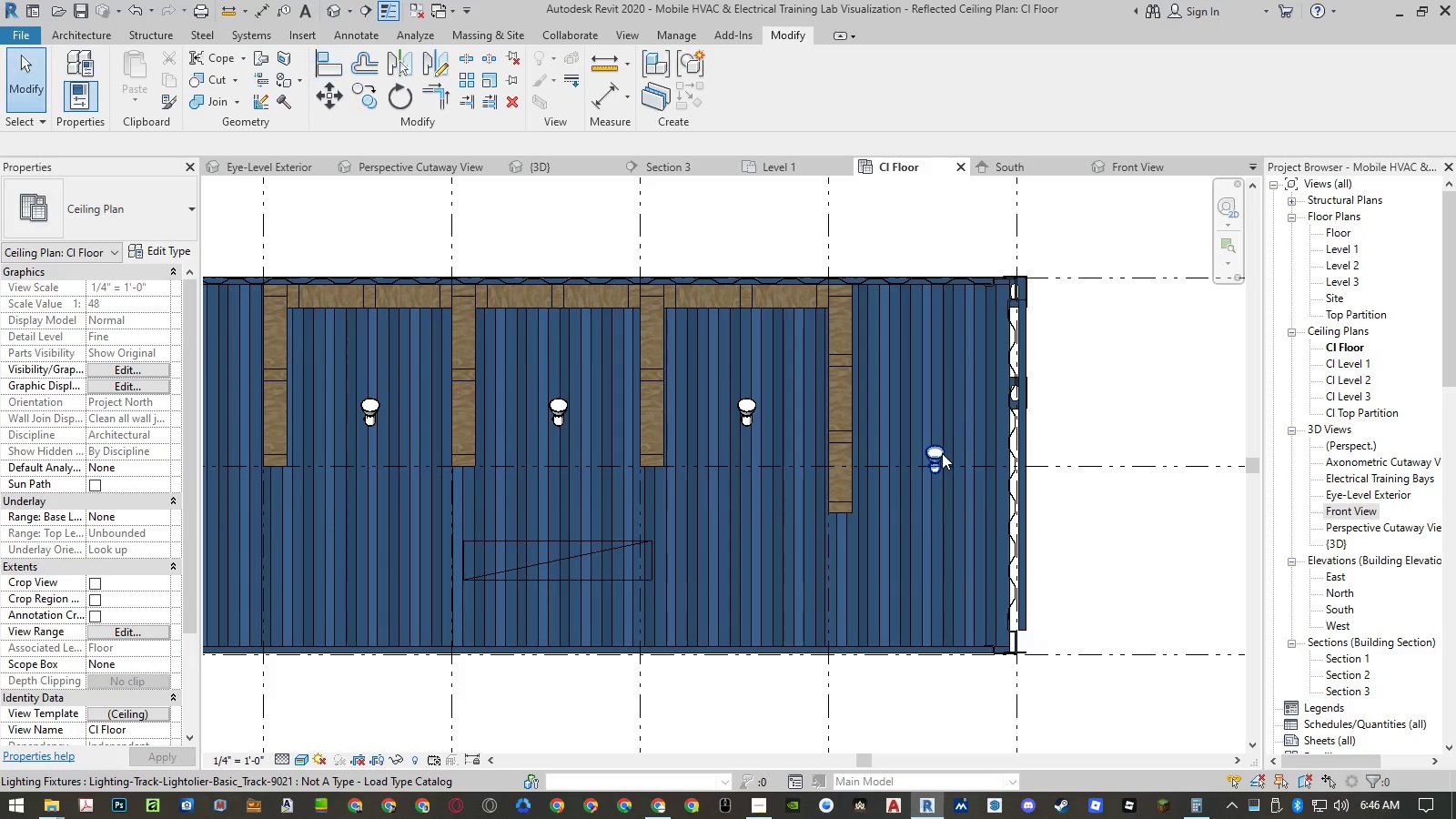 
left_click([942, 453])
 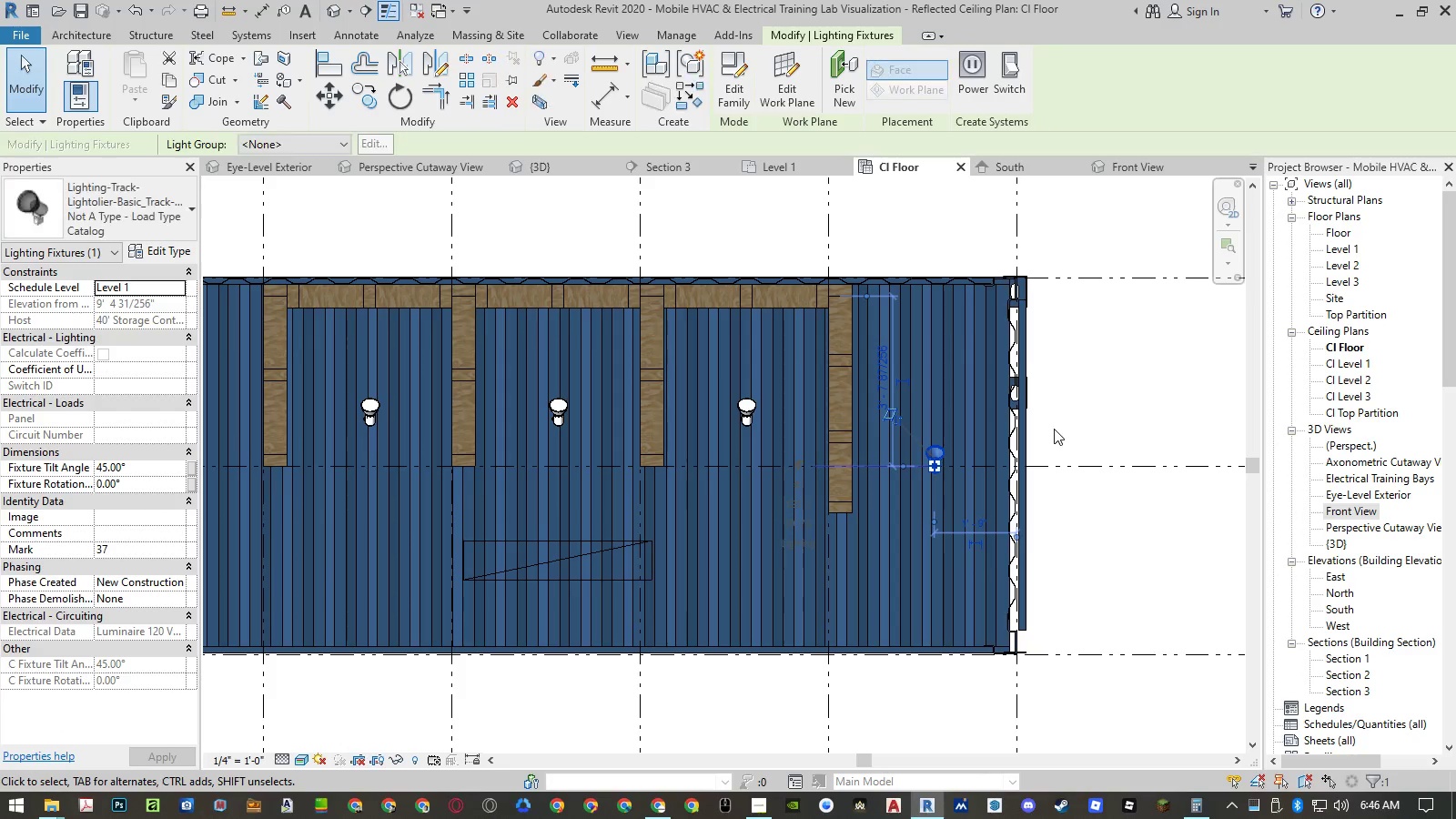 
type(co )
 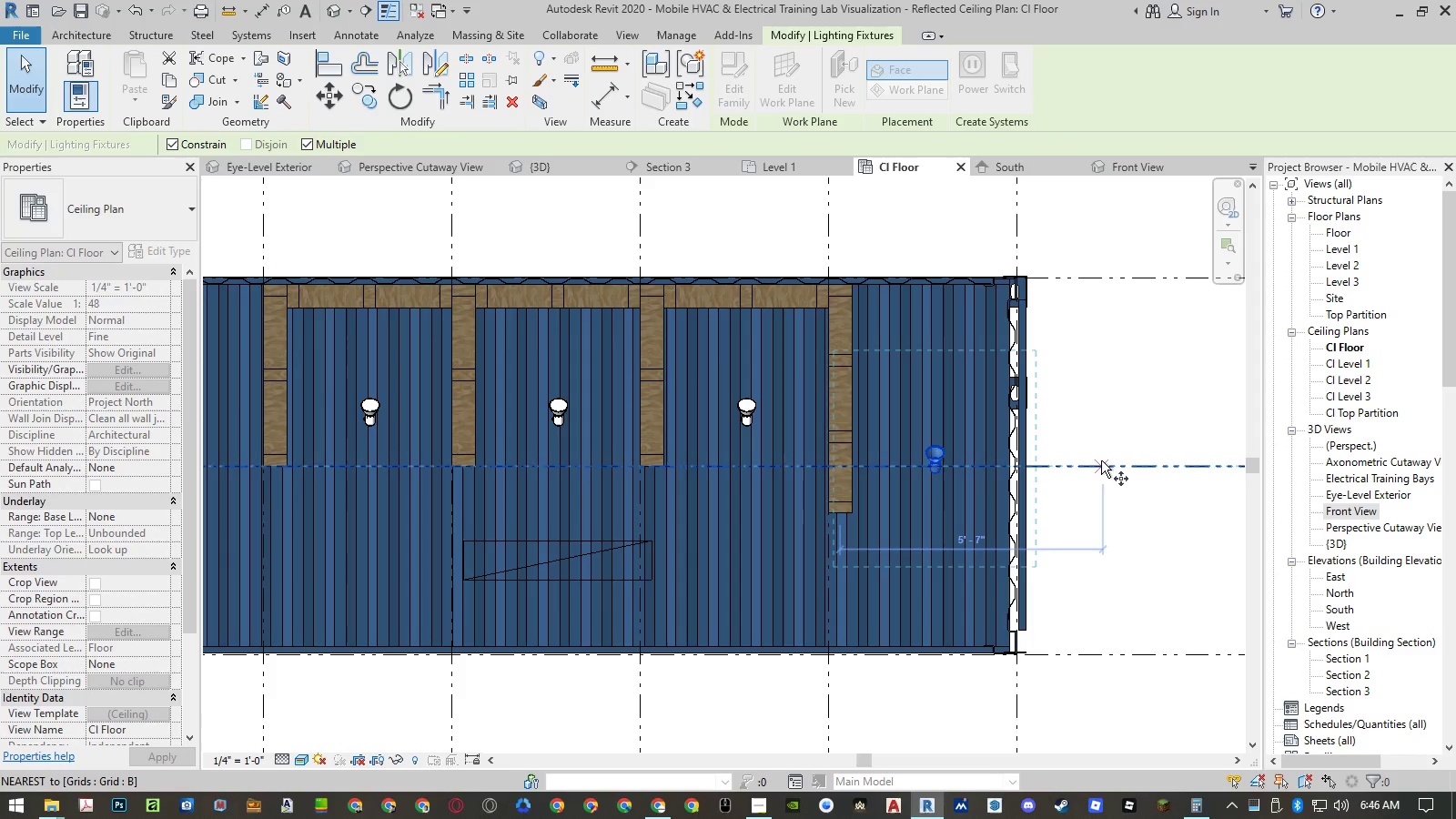 
left_click([1101, 460])
 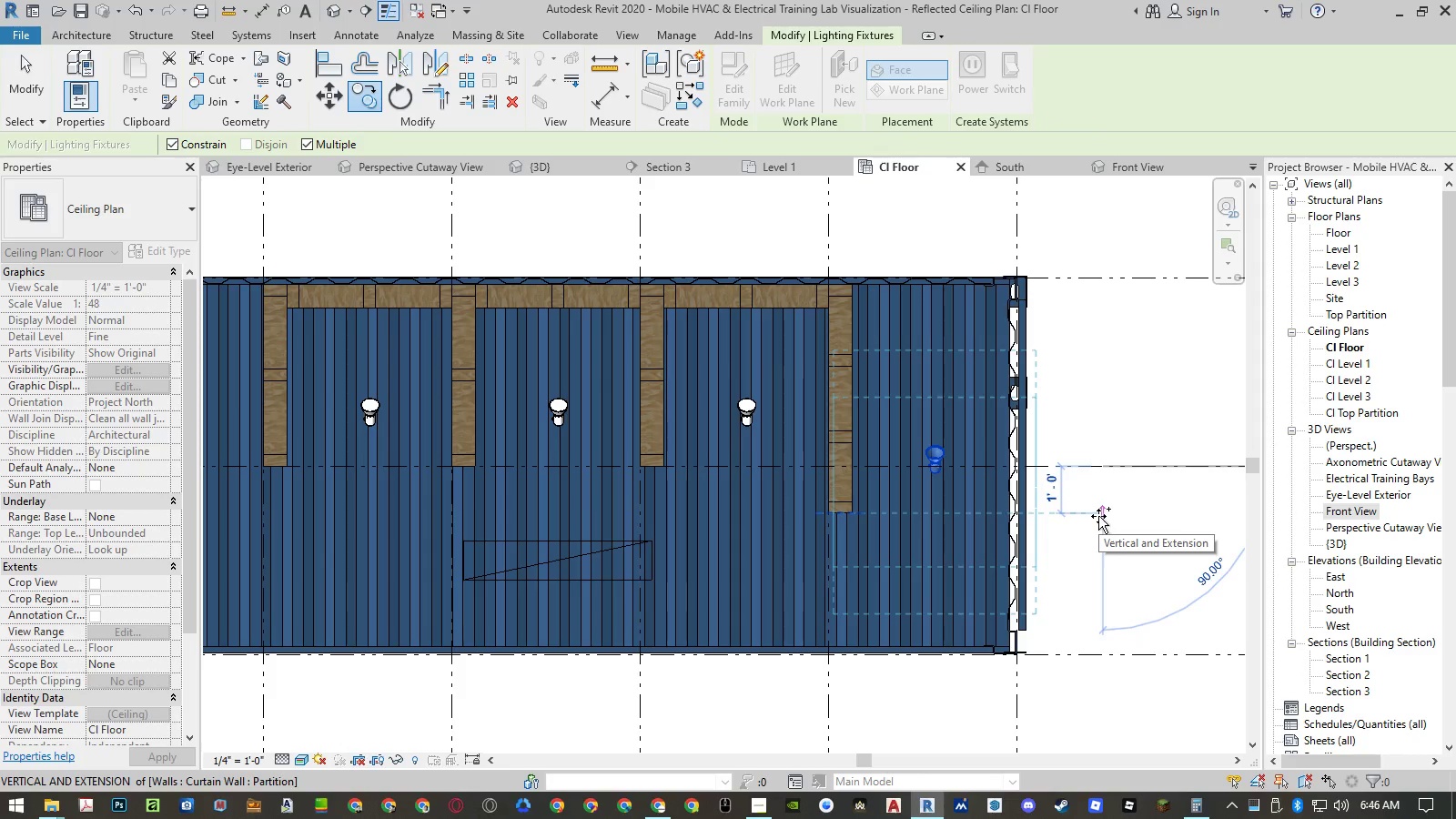 
key(Numpad2)
 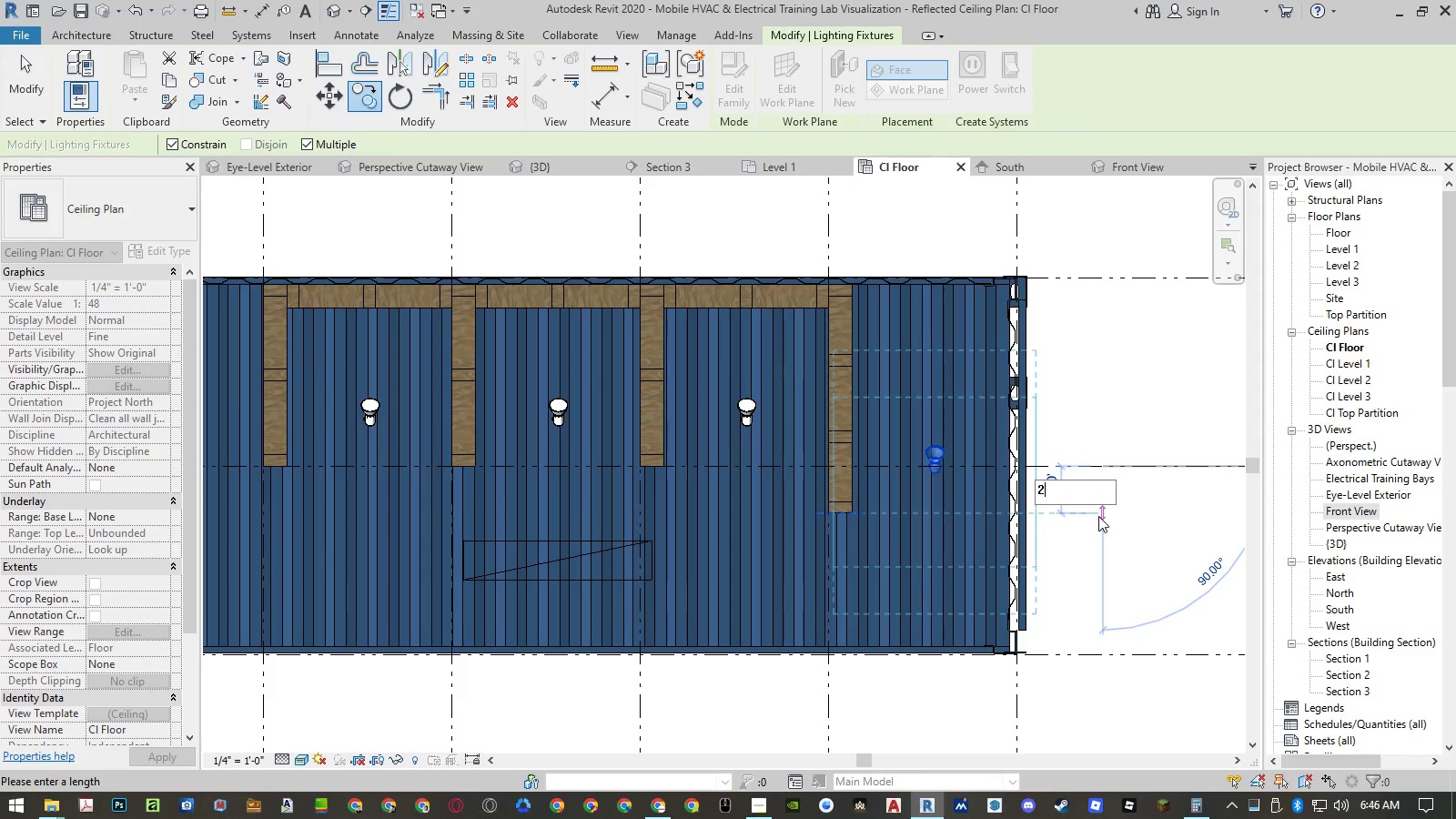 
key(NumpadEnter)
 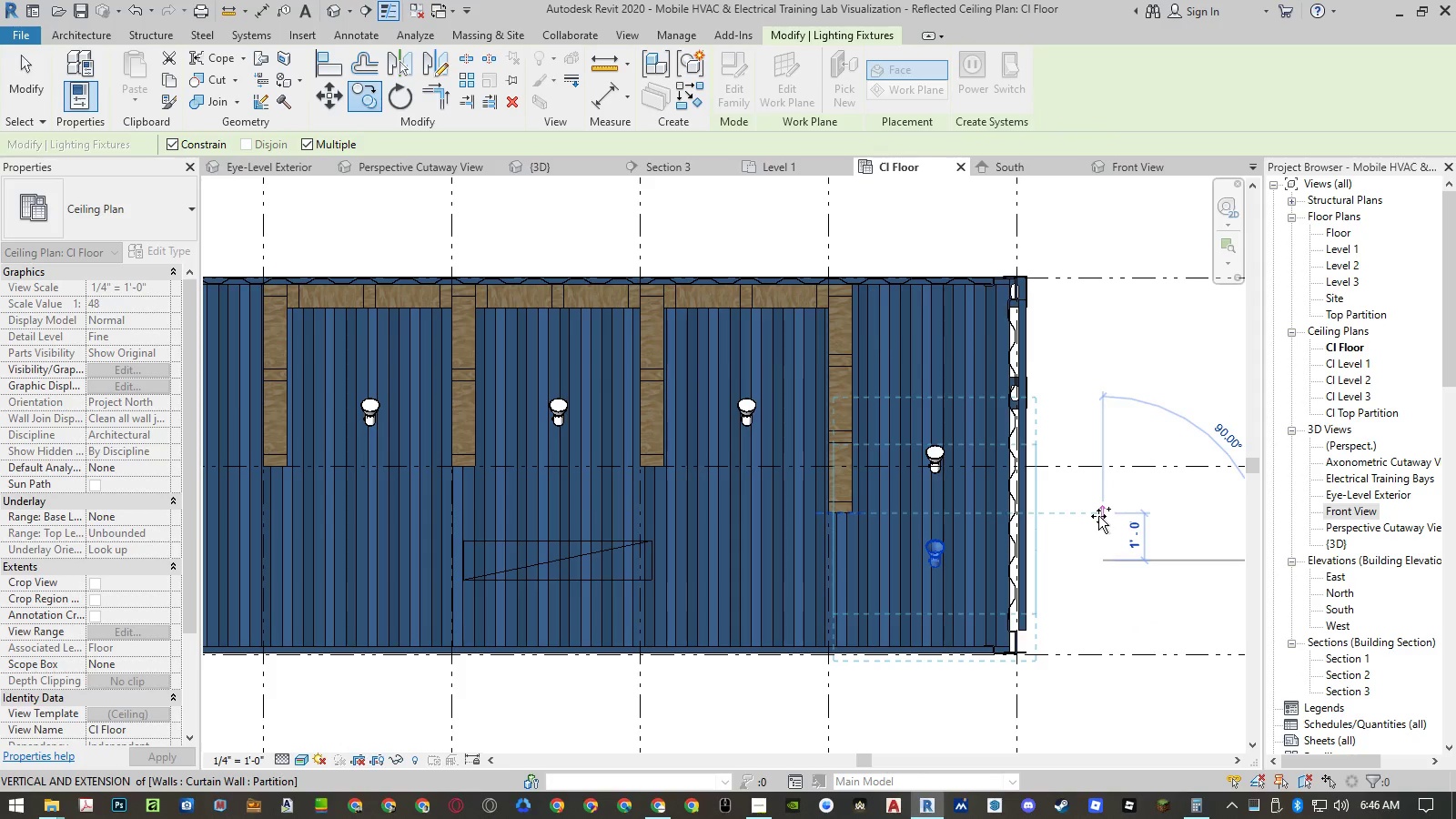 
key(Escape)
 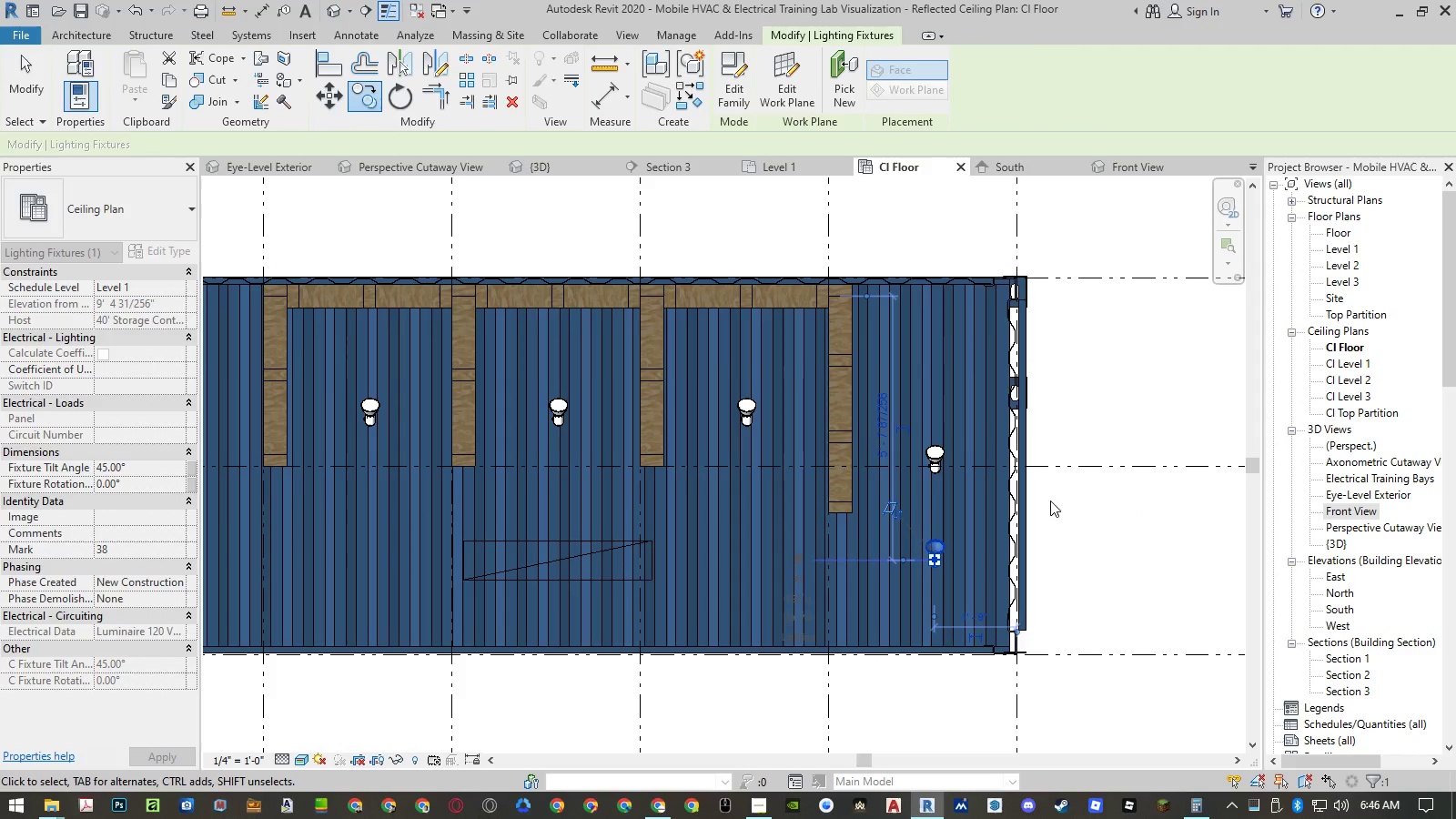 
key(Escape)
 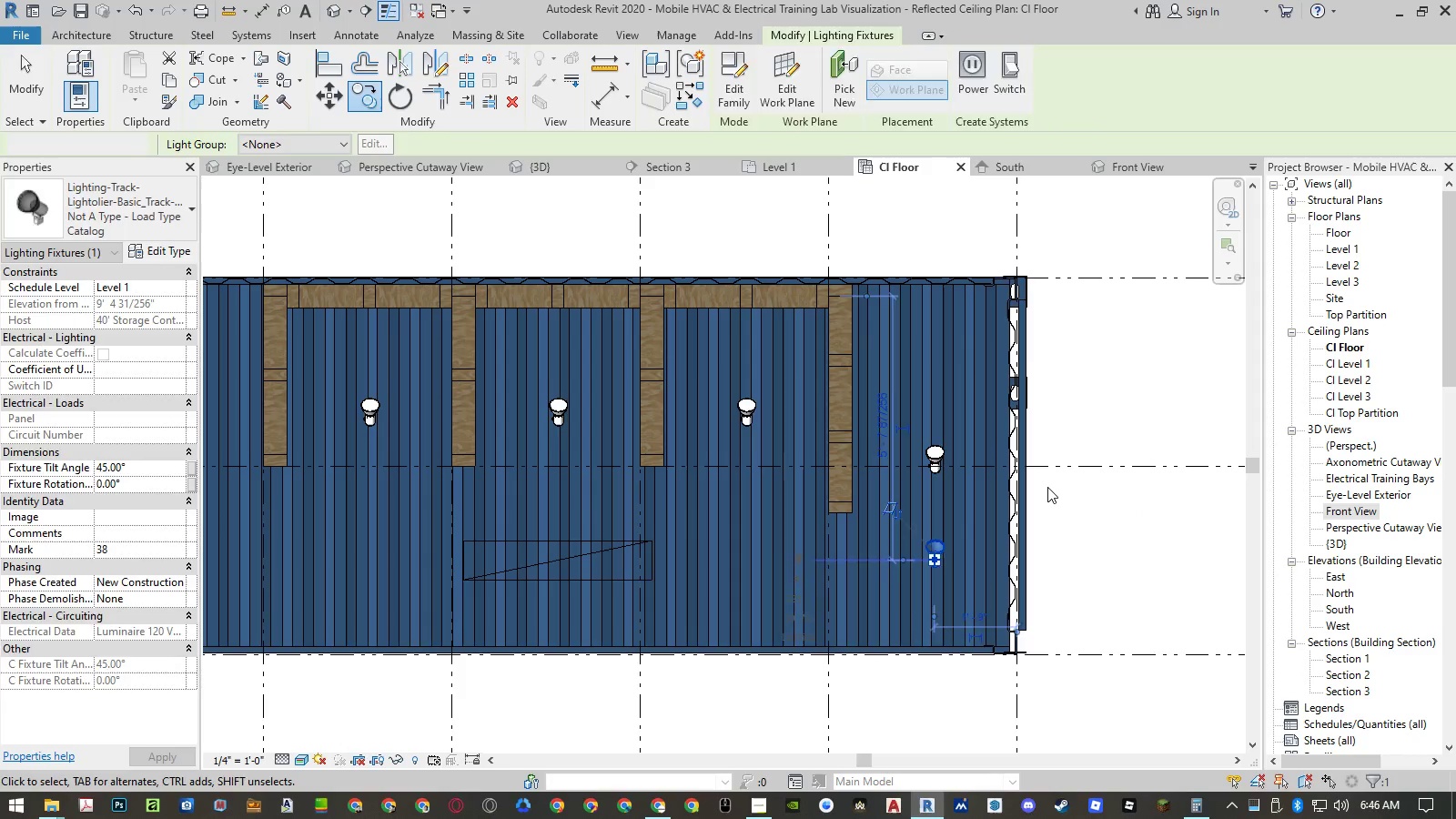 
key(Escape)
 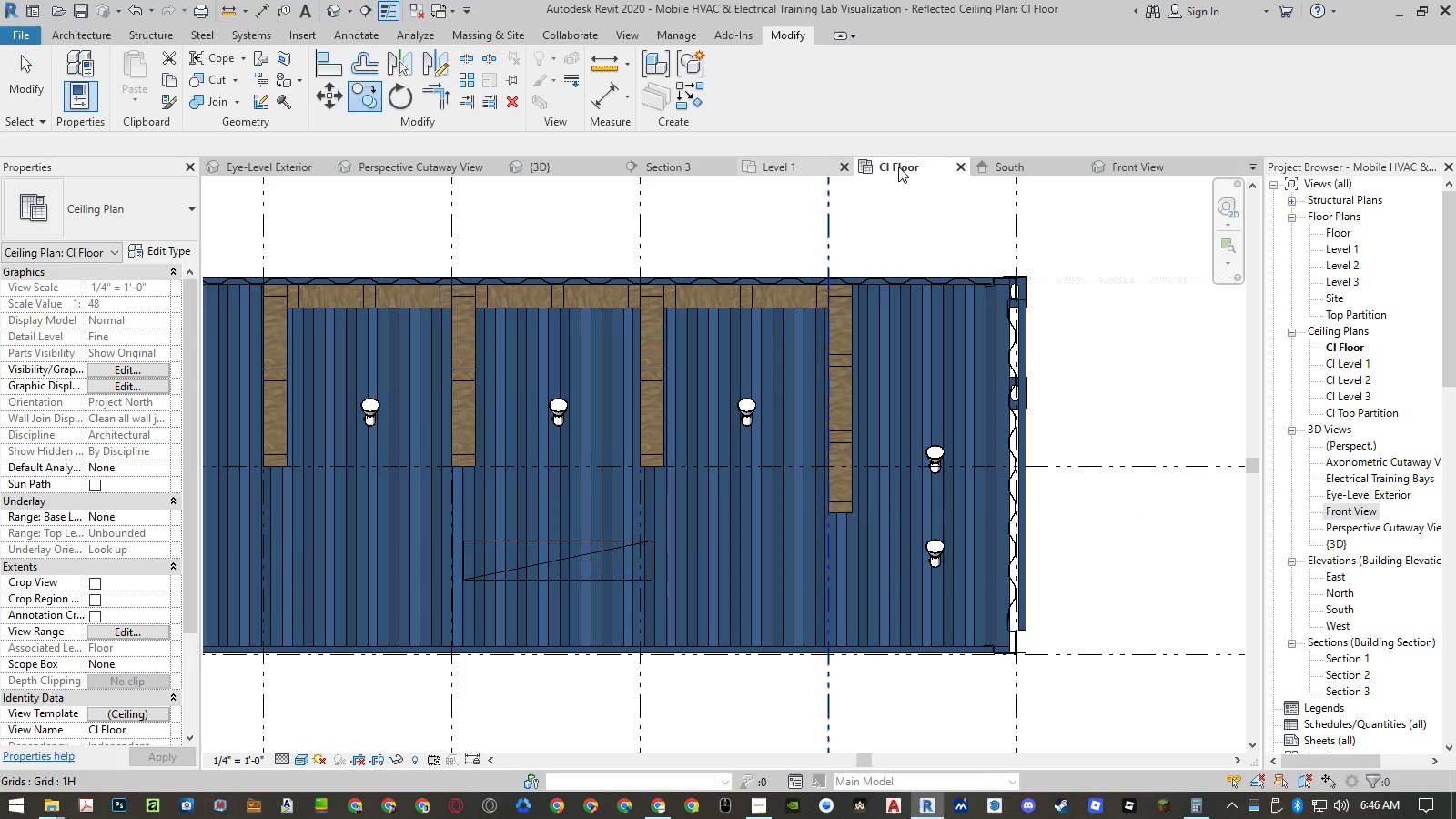 
left_click([1158, 163])
 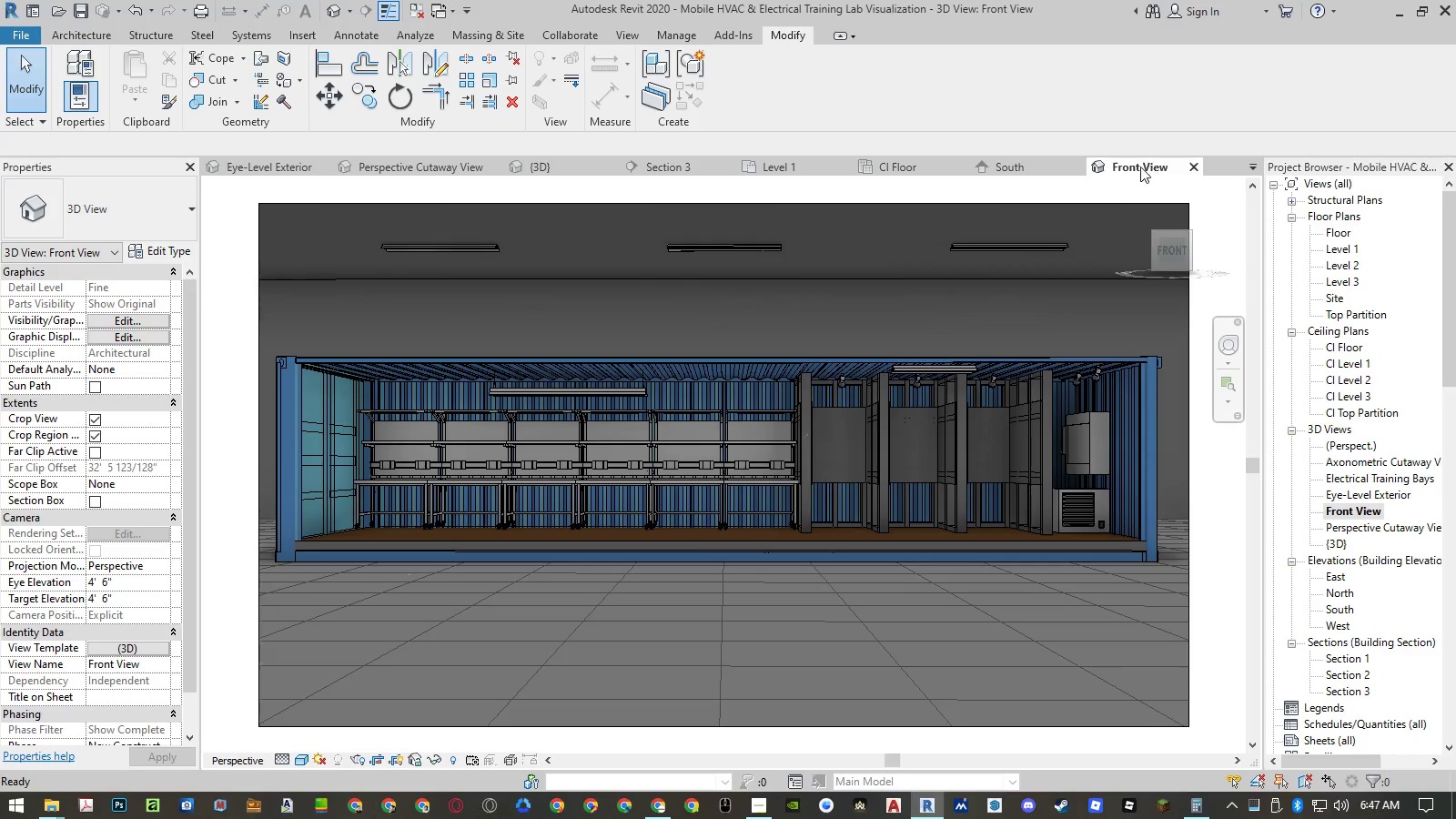 
wait(5.23)
 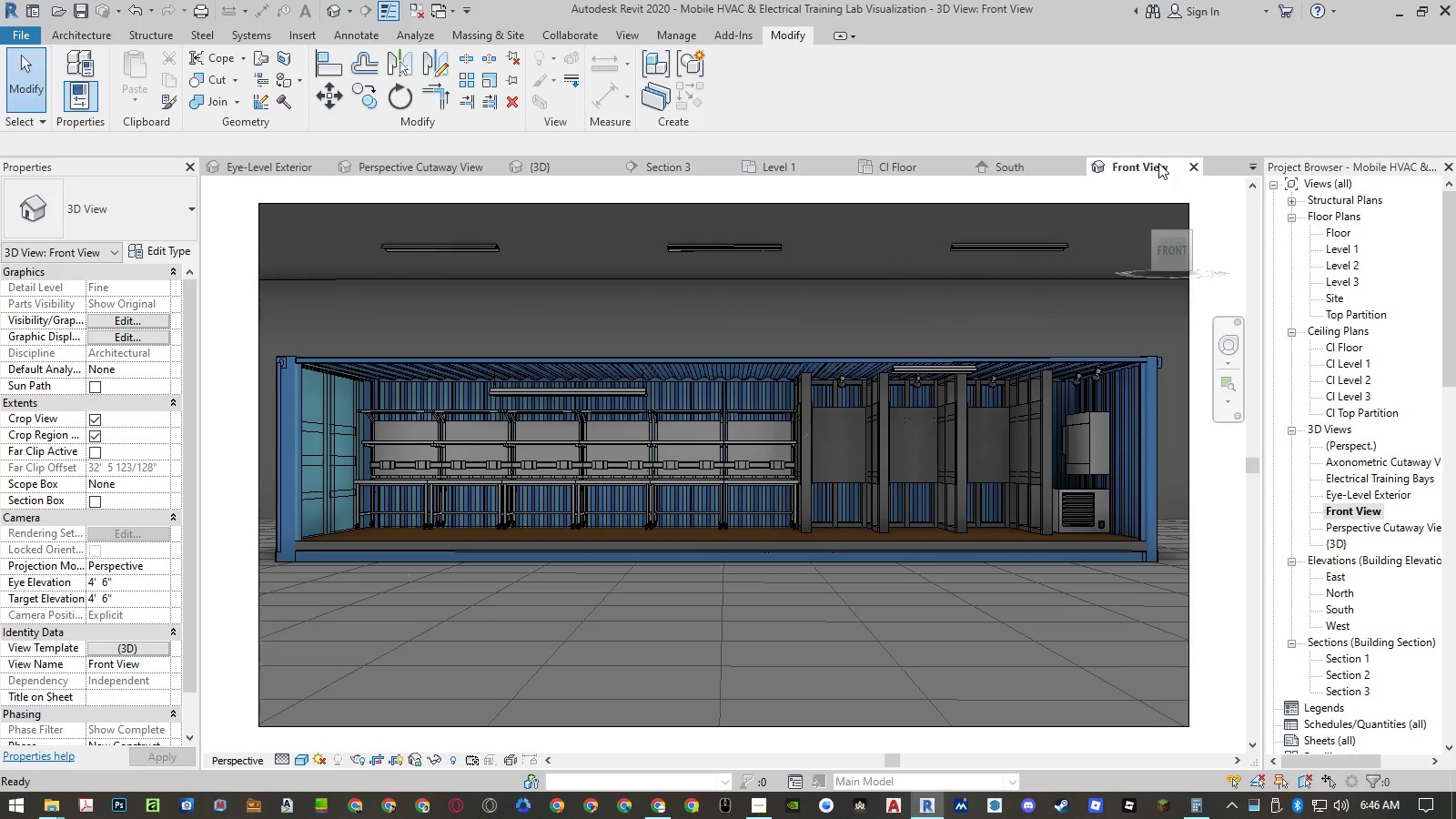 
left_click([428, 157])
 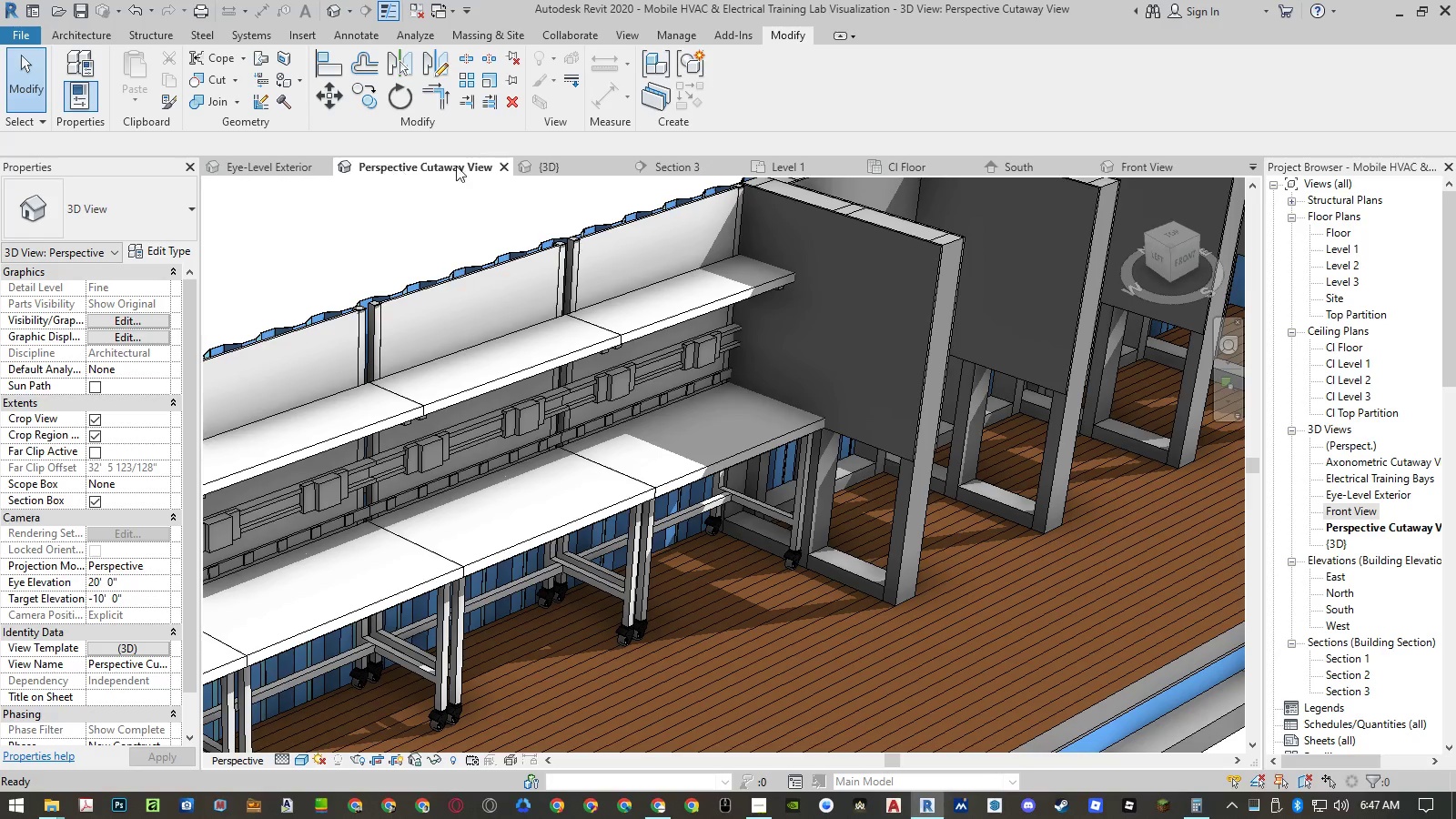 
left_click([288, 166])
 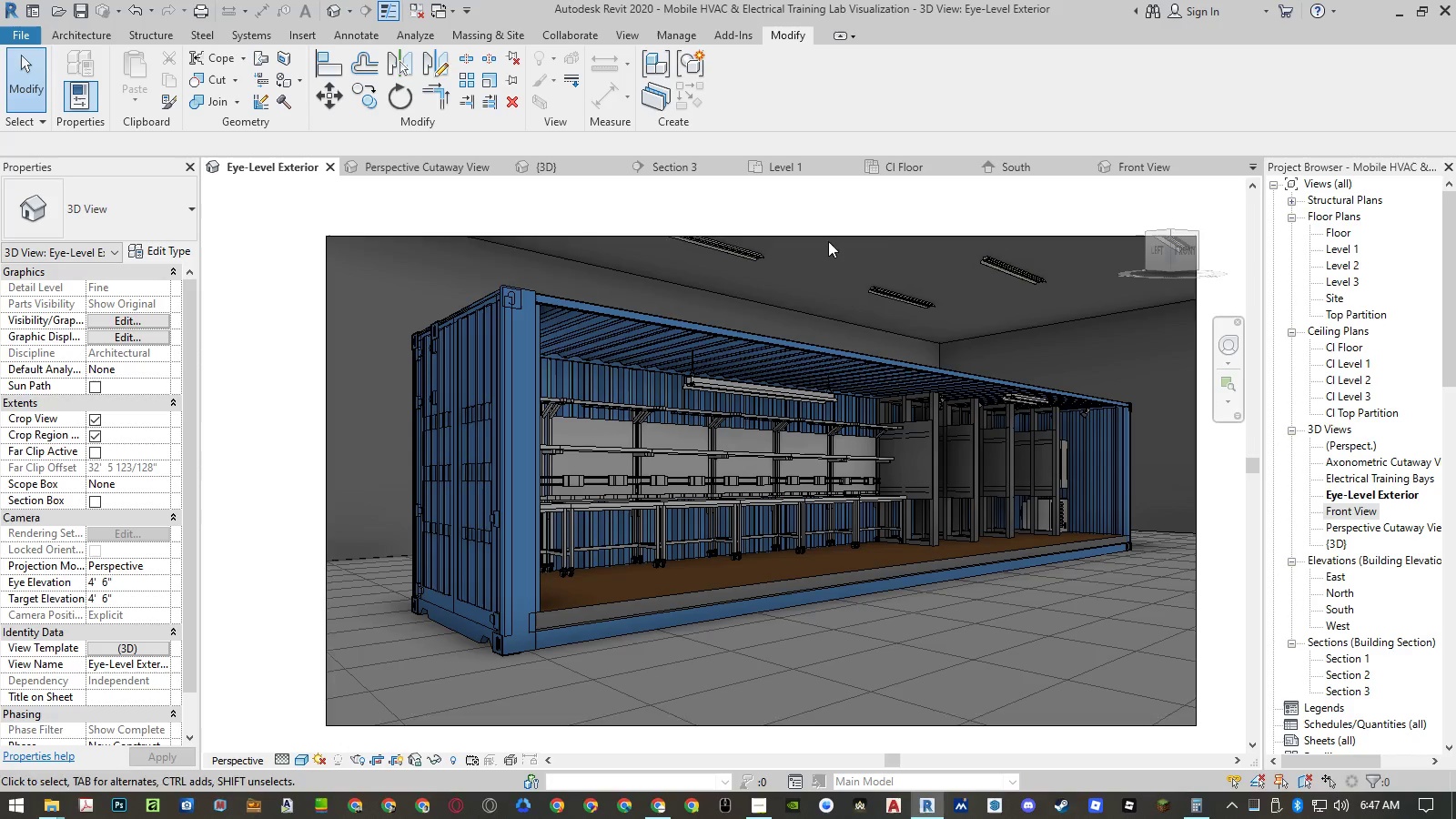 
wait(5.58)
 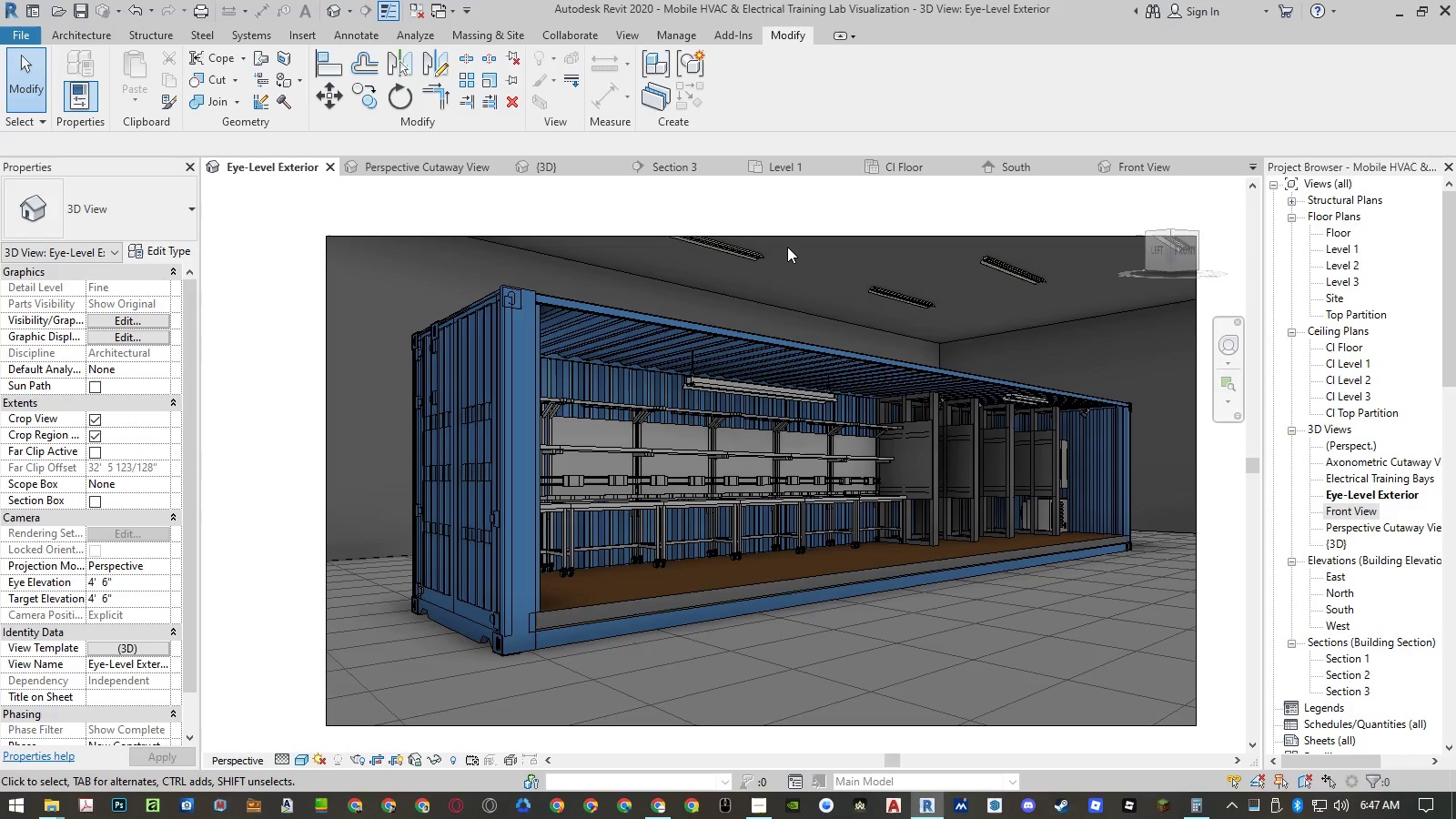 
left_click([896, 157])
 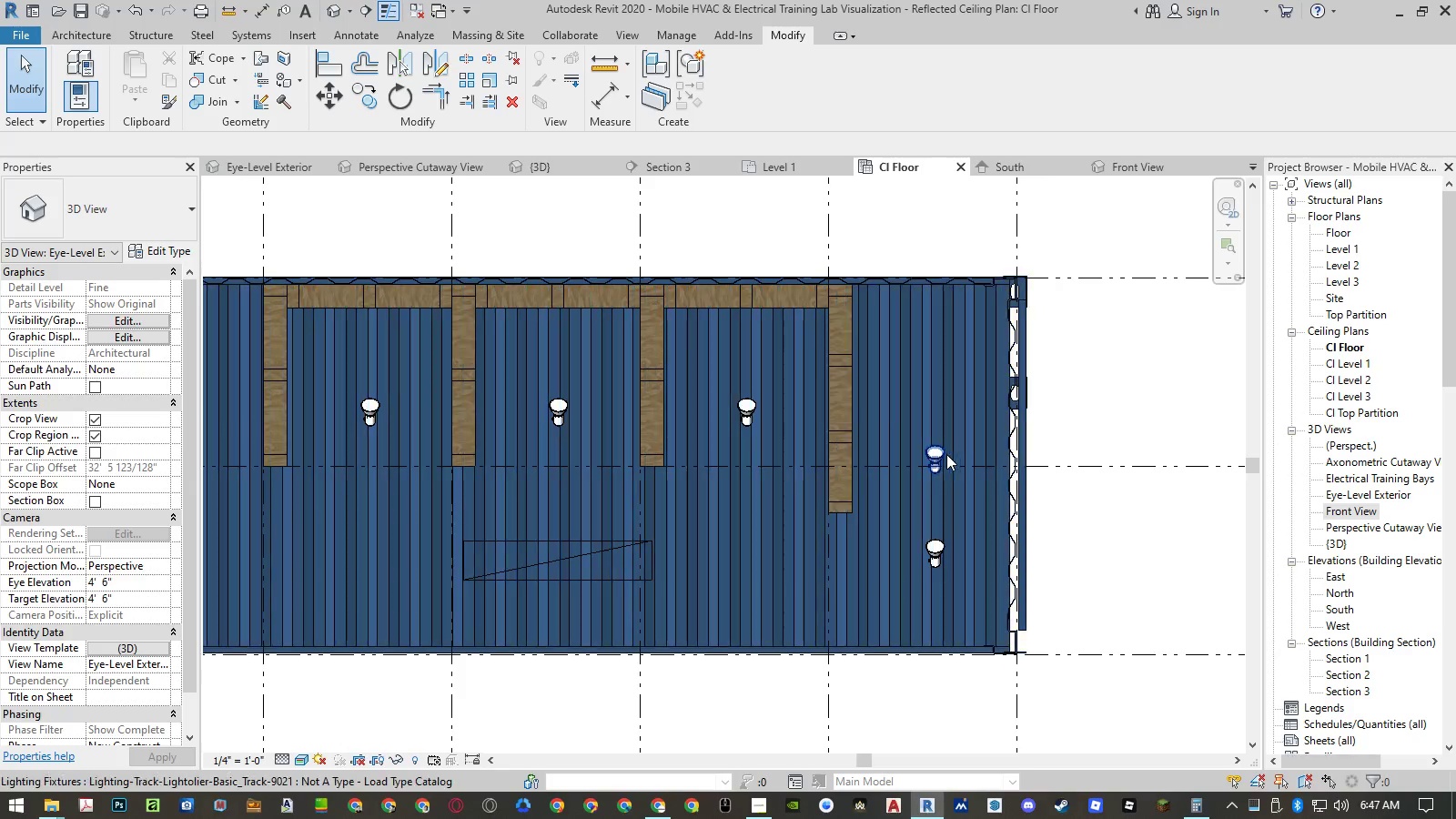 
left_click([933, 455])
 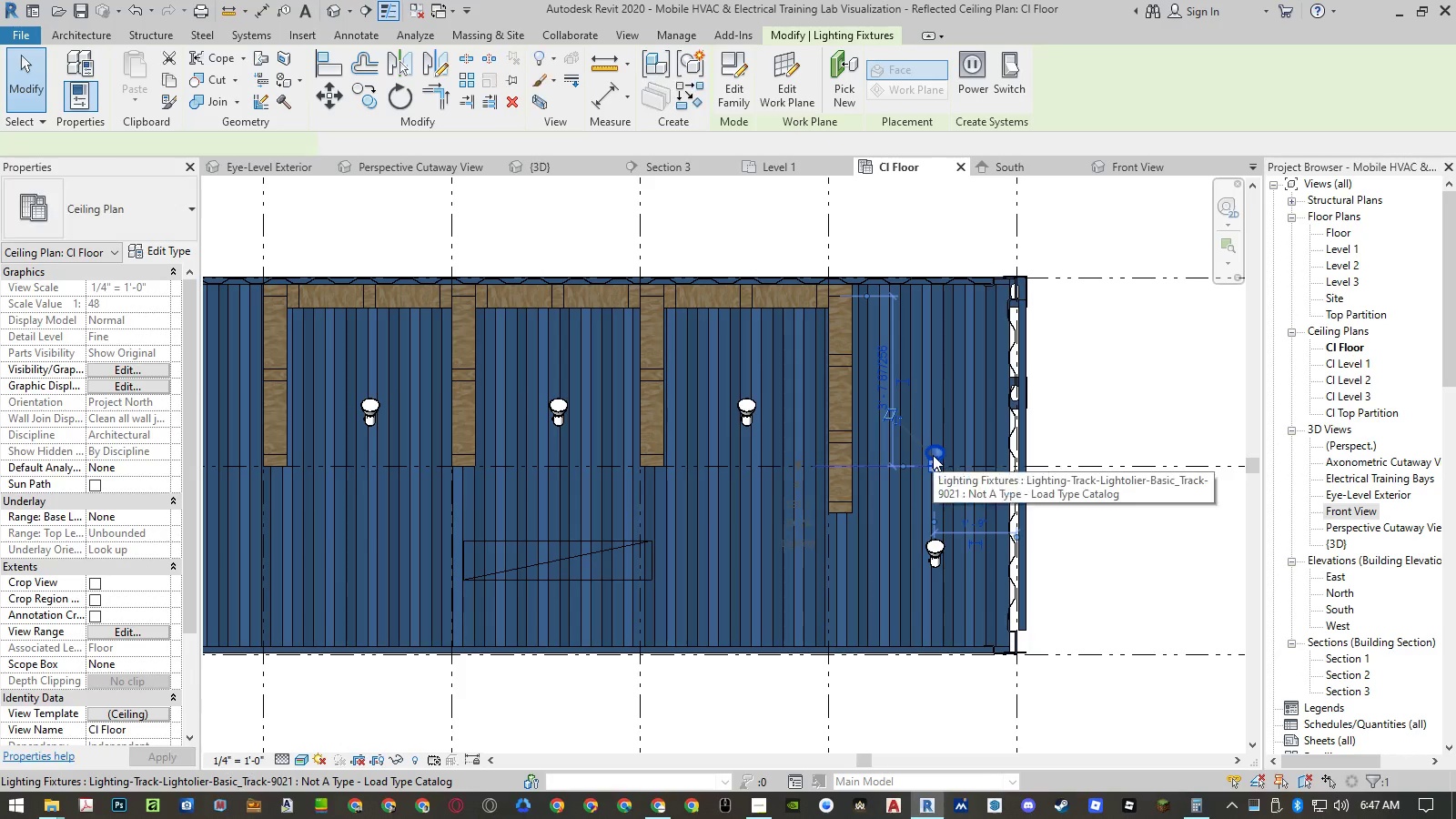 
wait(9.42)
 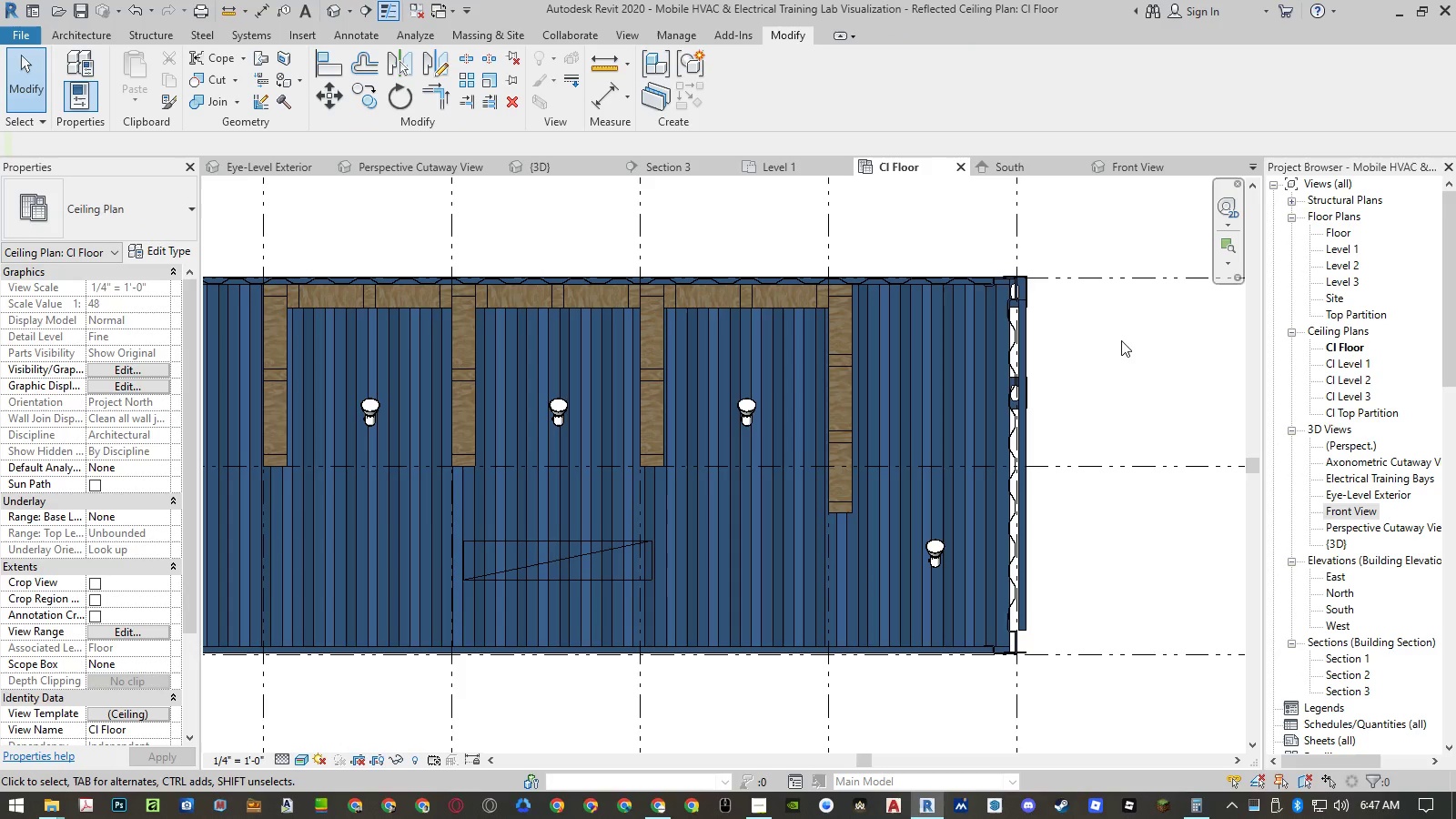 
left_click([426, 164])
 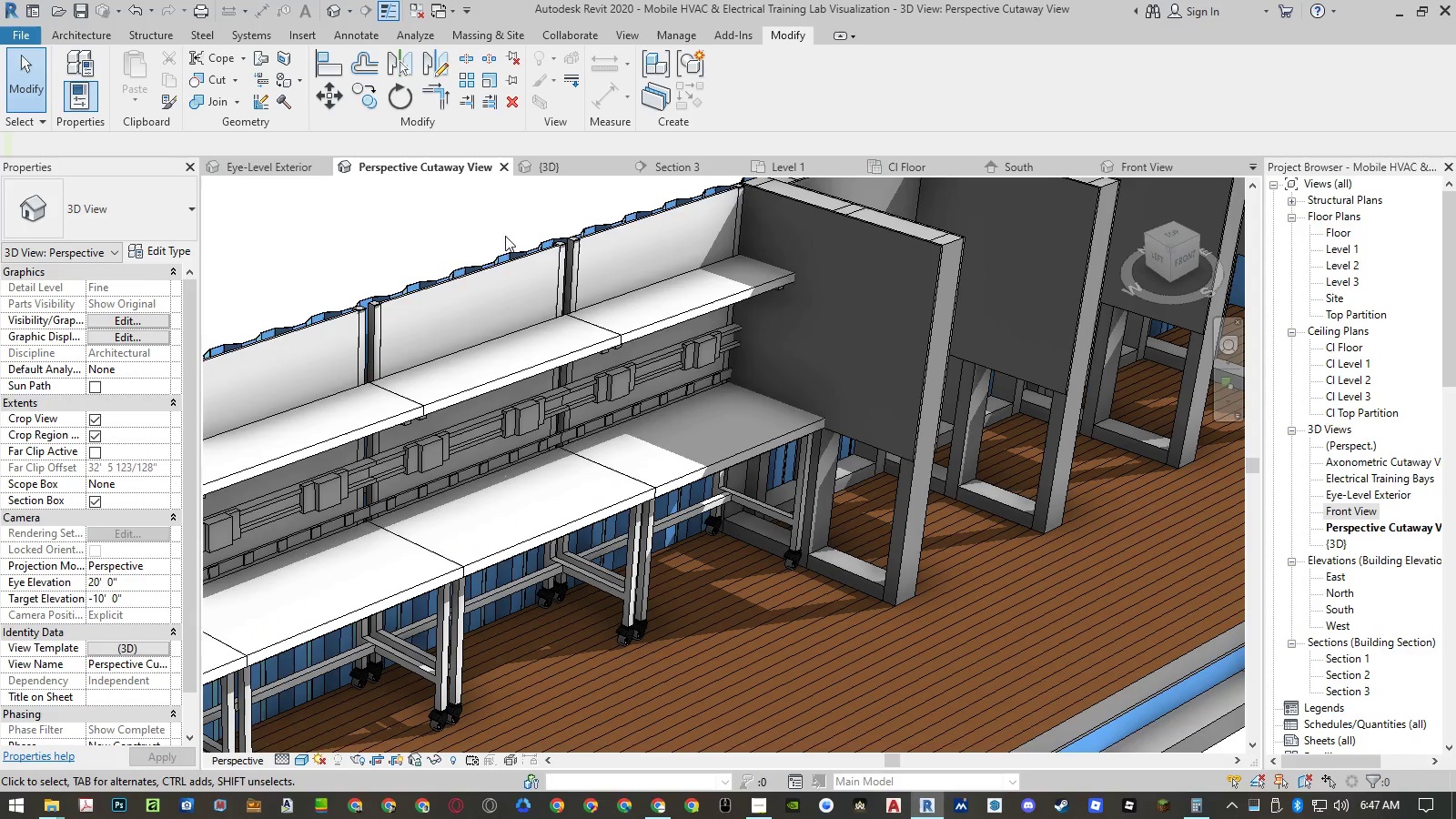 
double_click([501, 213])
 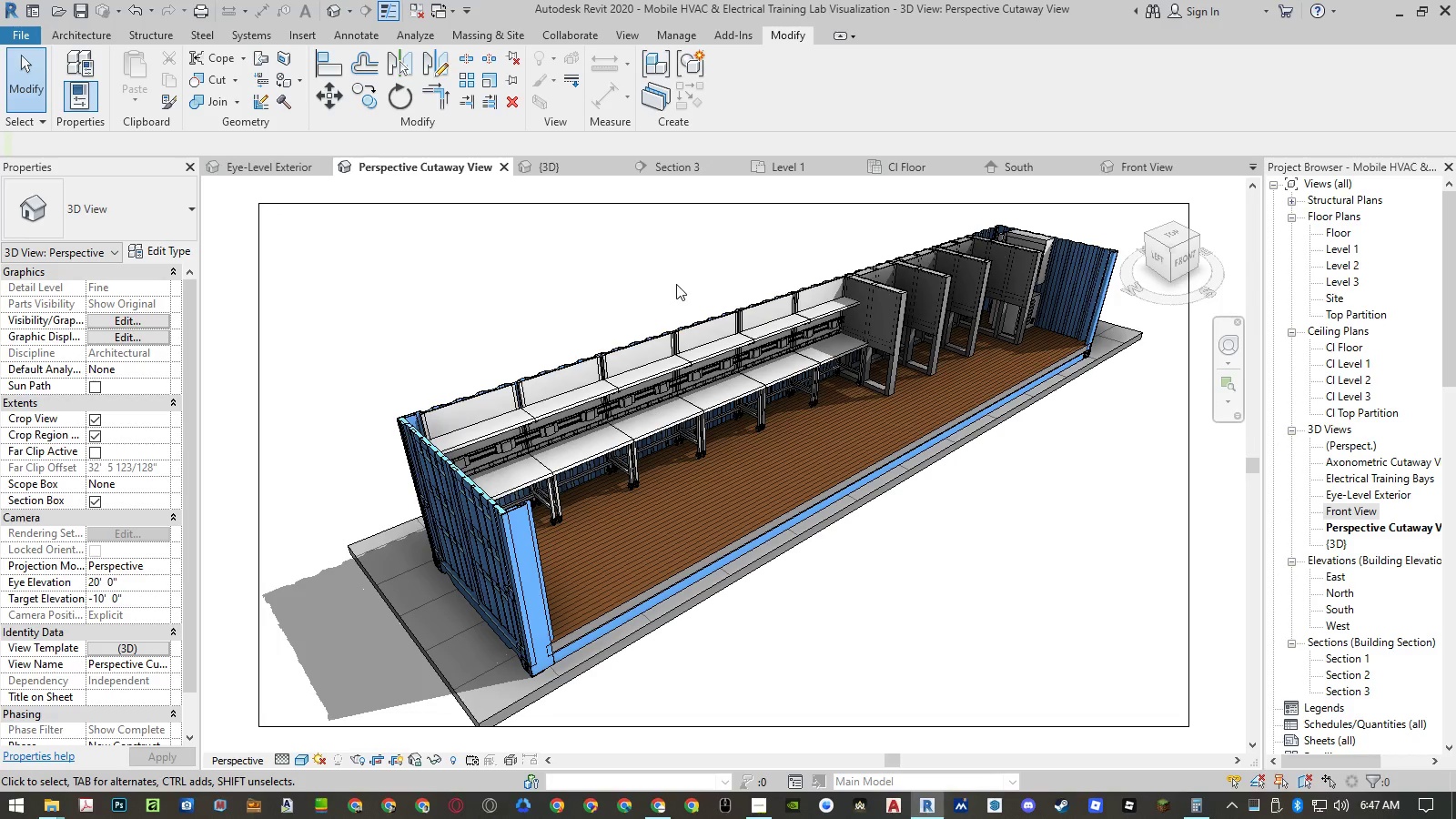 
key(Control+ControlLeft)
 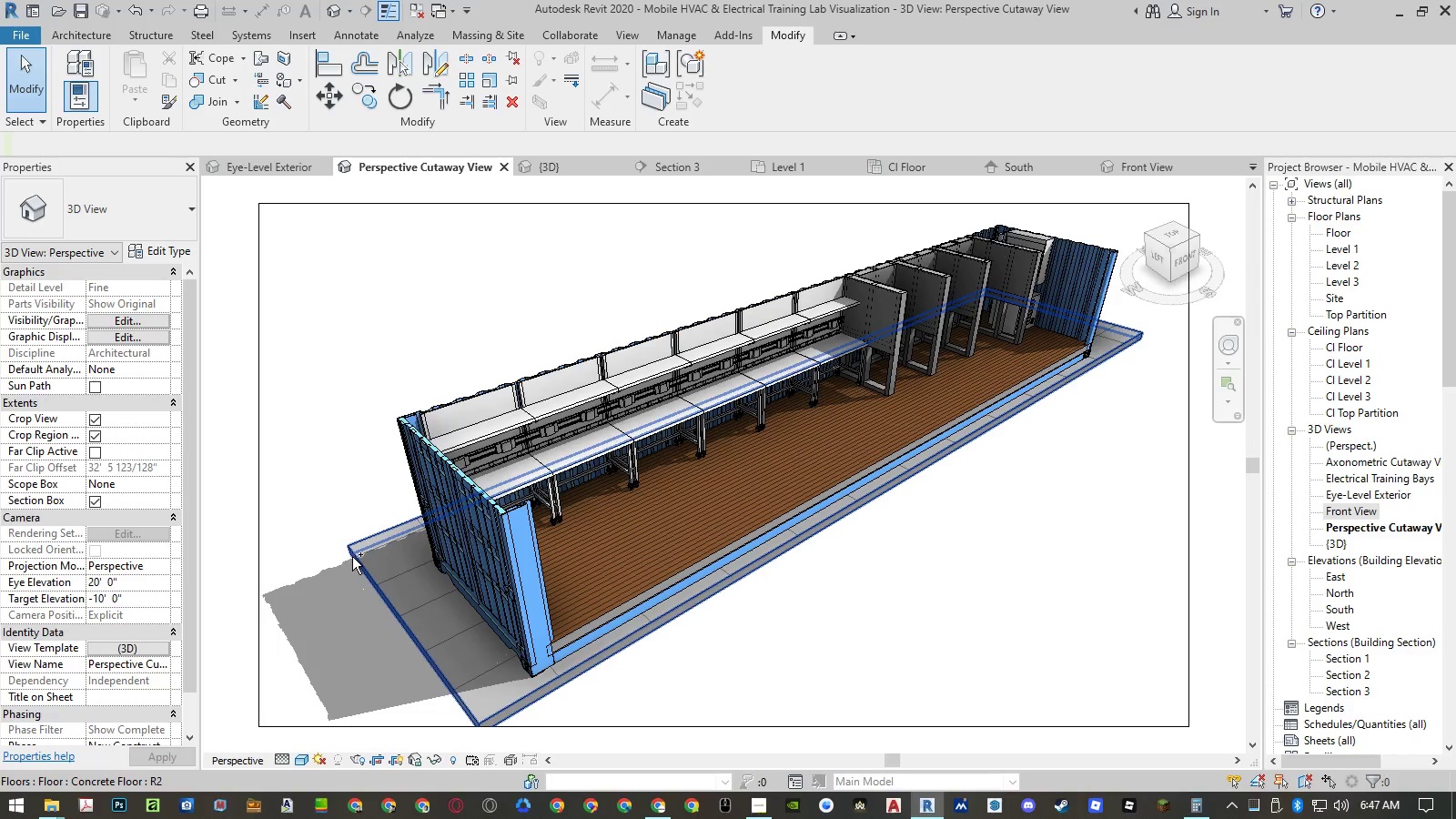 
key(Control+S)
 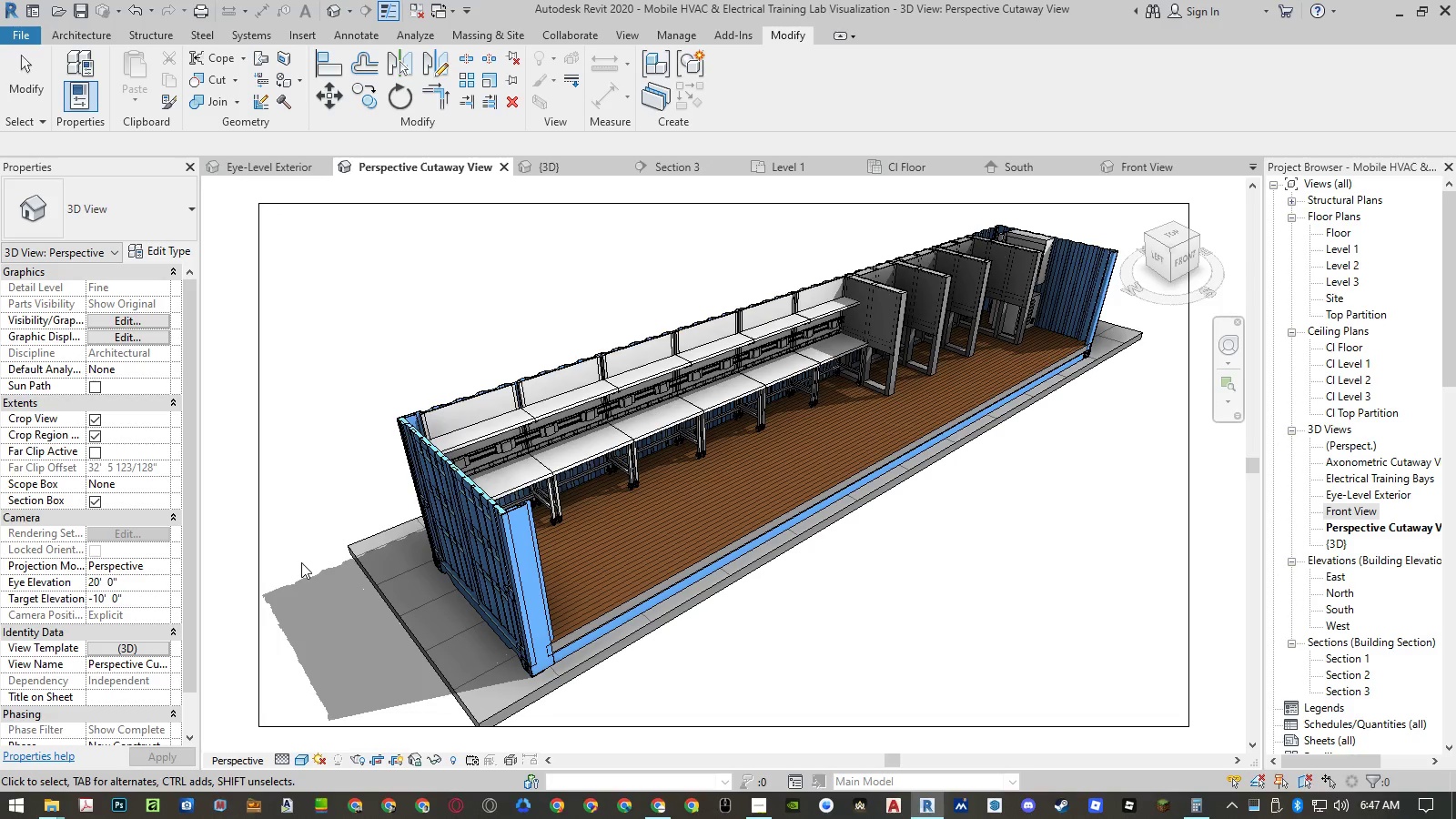 
left_click([378, 580])
 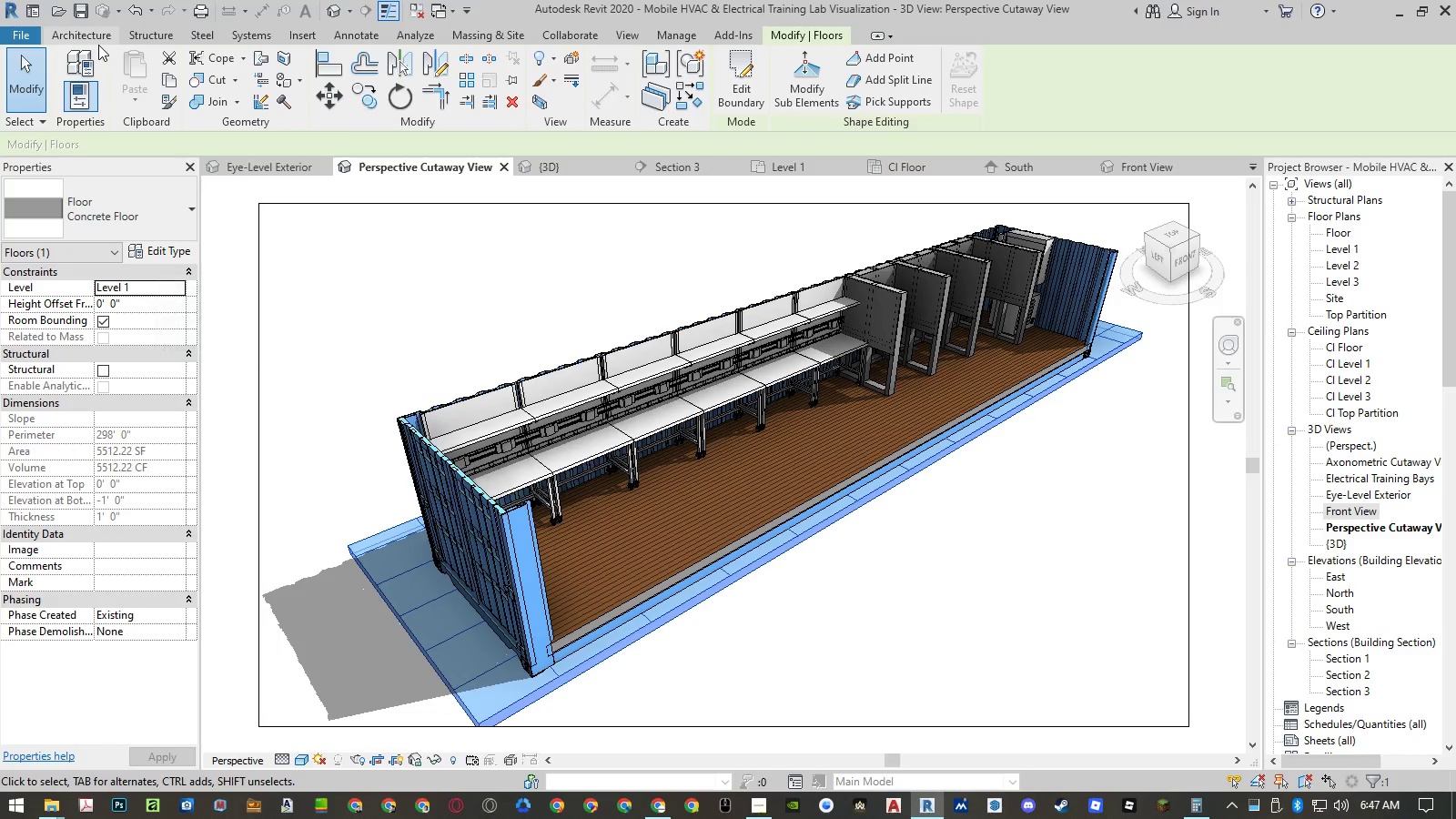 
left_click([175, 257])
 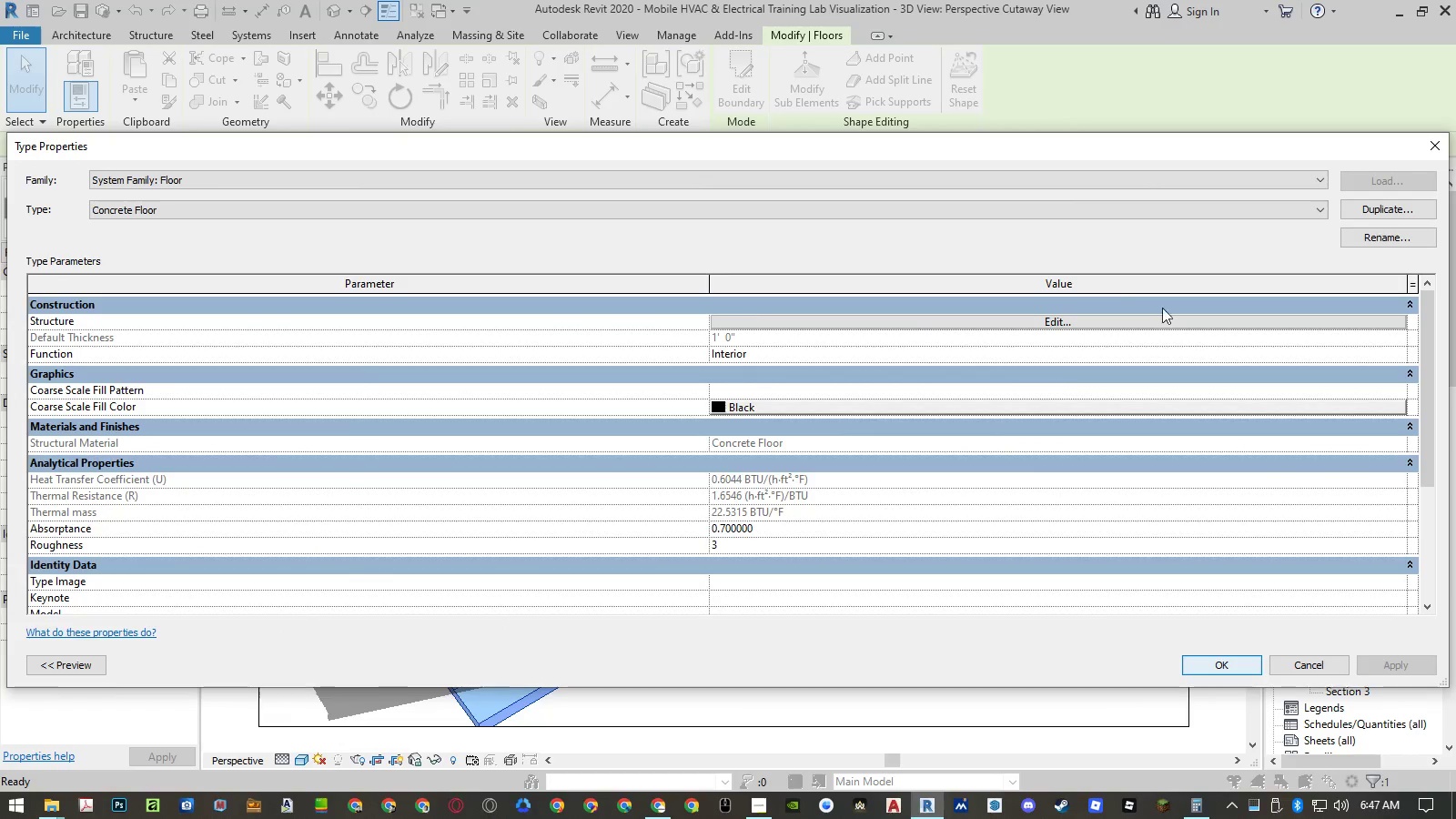 
left_click([1095, 326])
 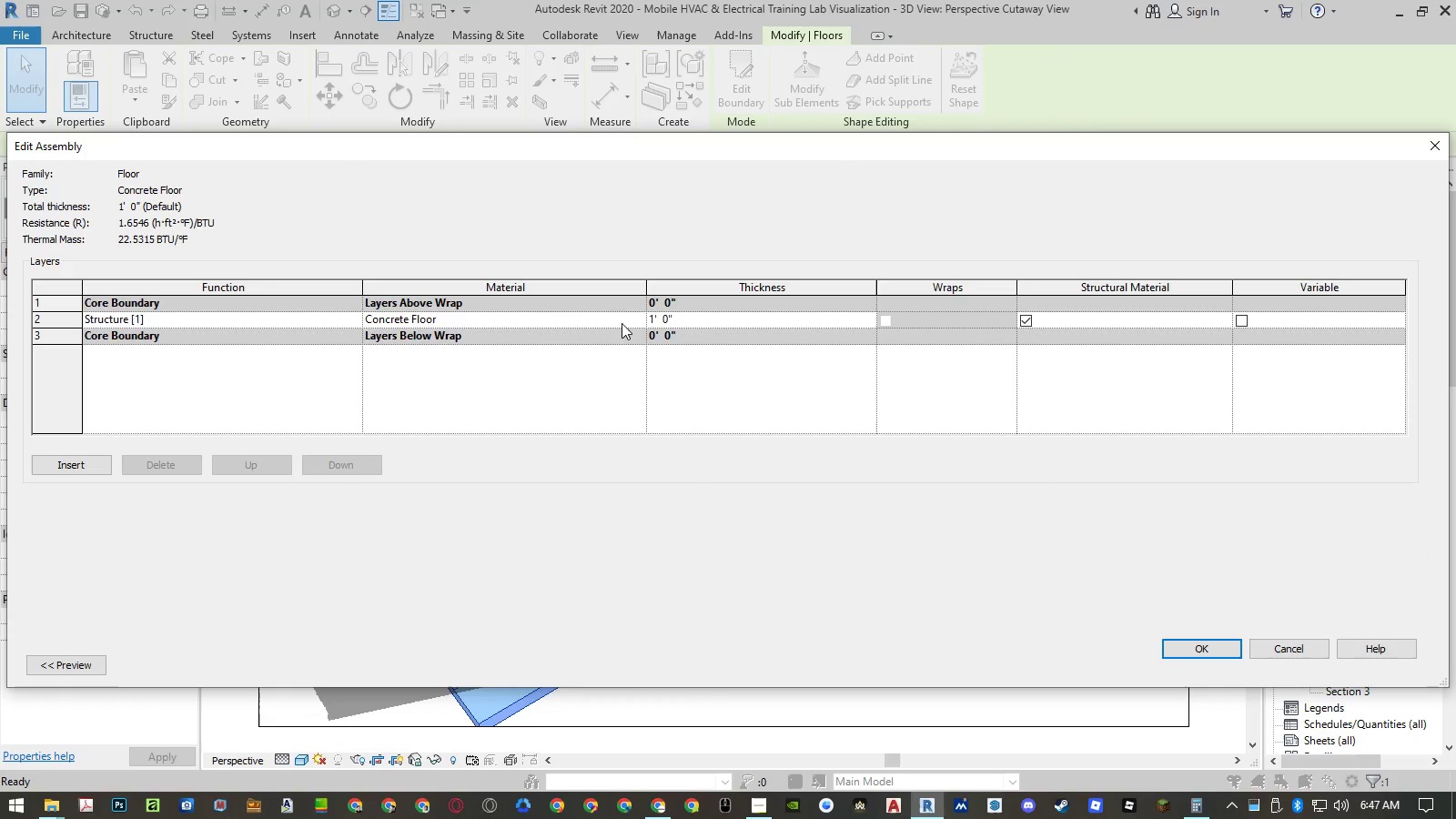 
left_click([638, 324])
 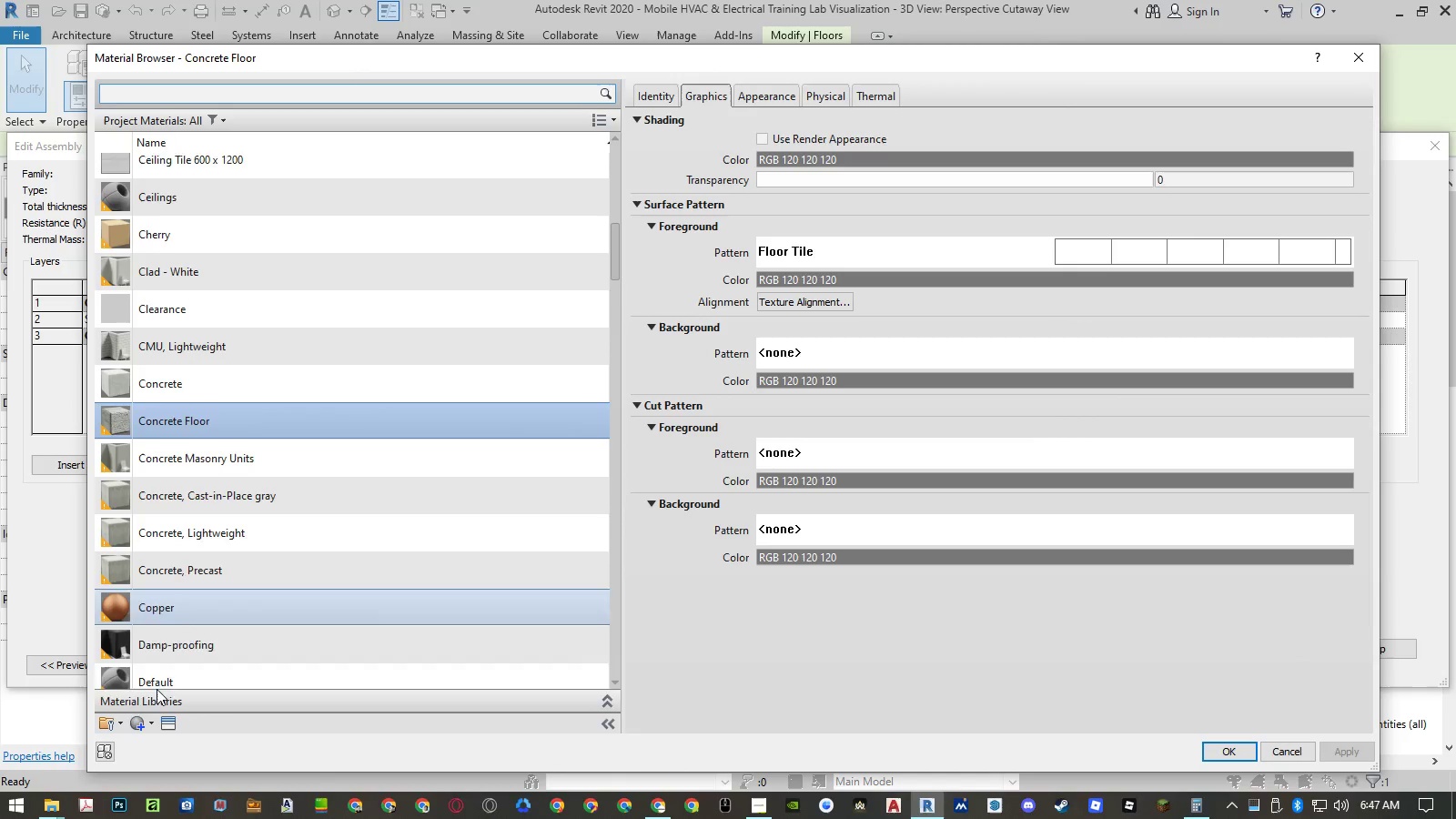 
left_click([62, 814])
 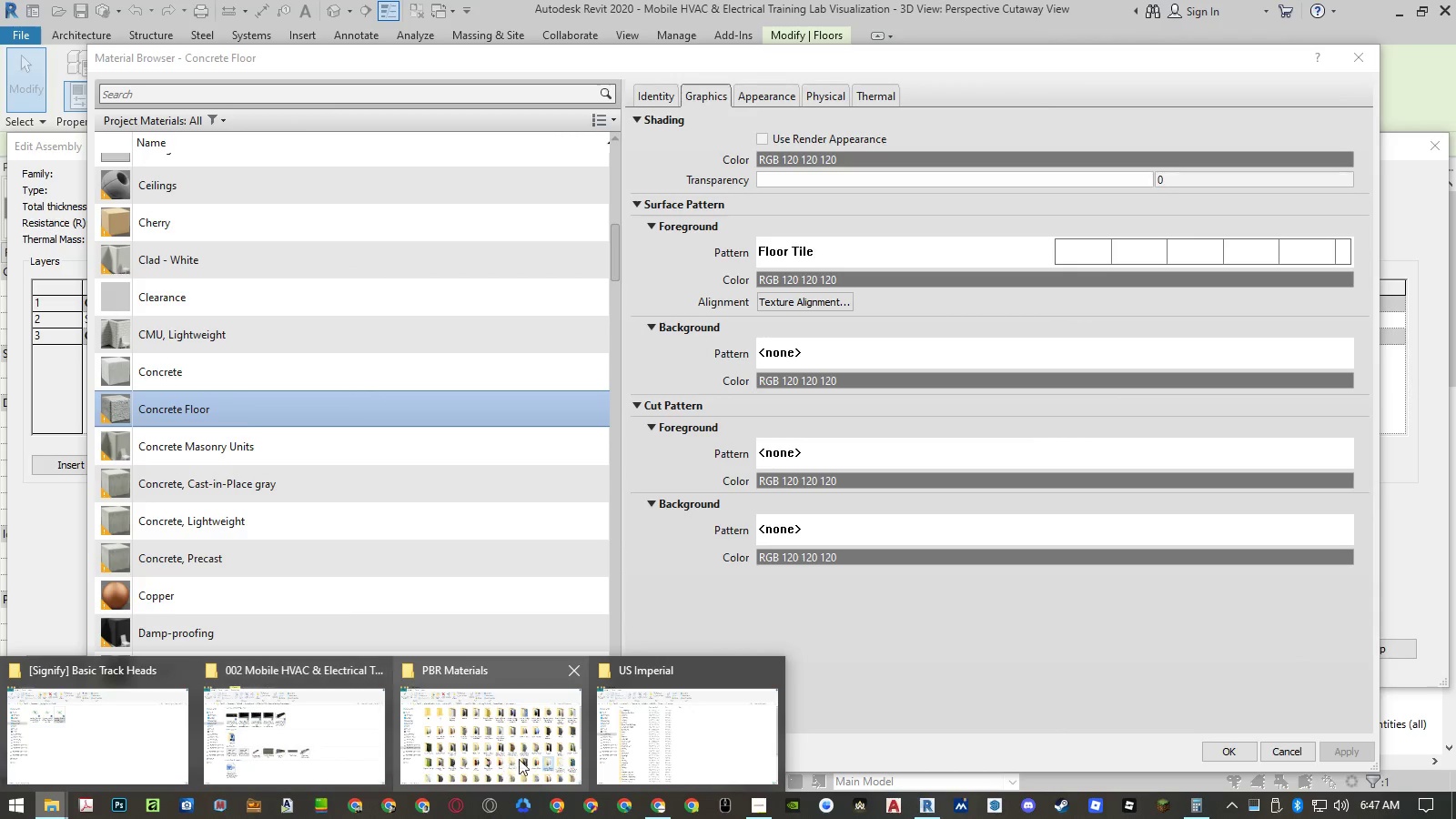 
left_click([522, 759])
 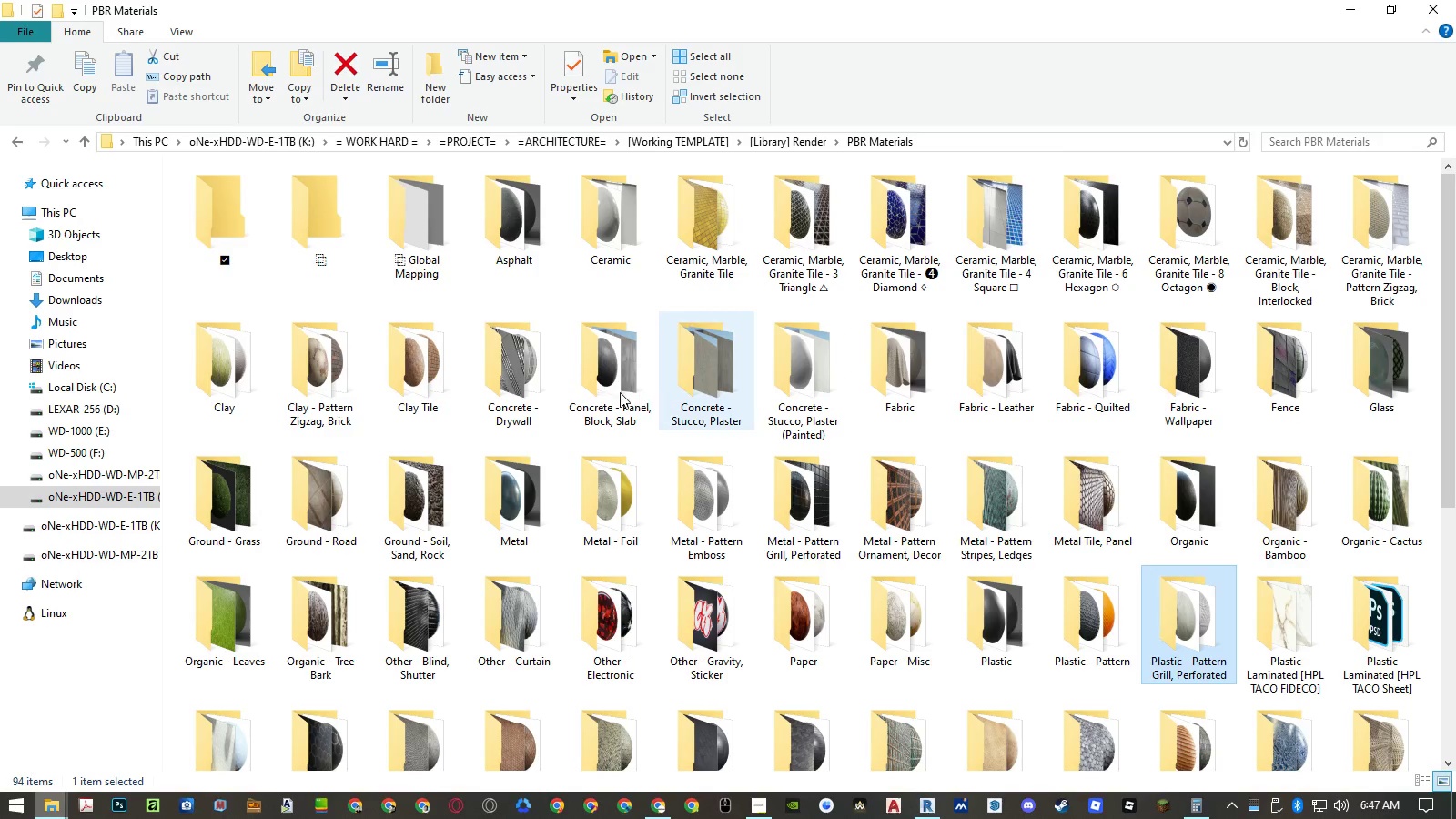 
double_click([615, 392])
 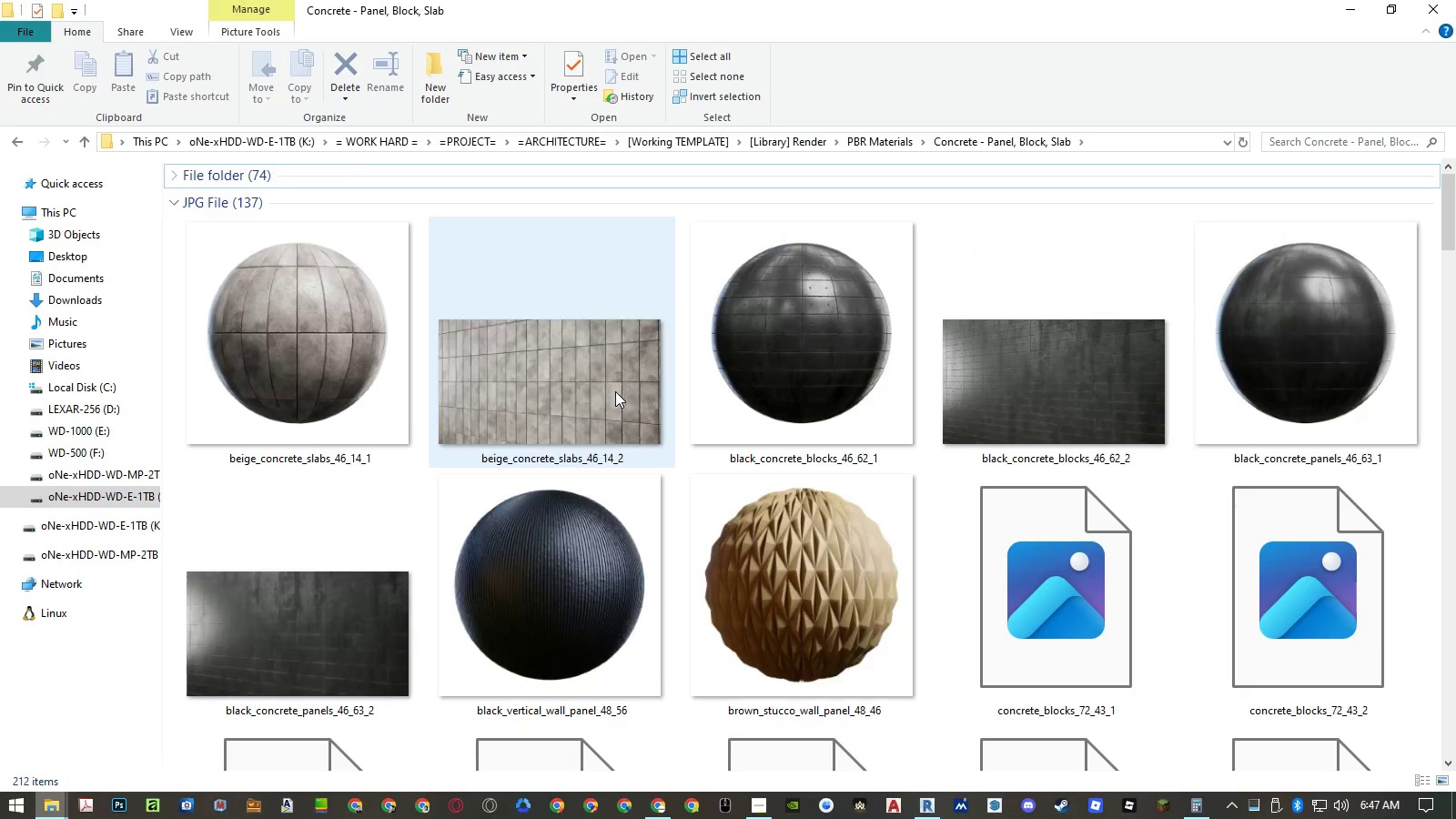 
mouse_move([455, 337])
 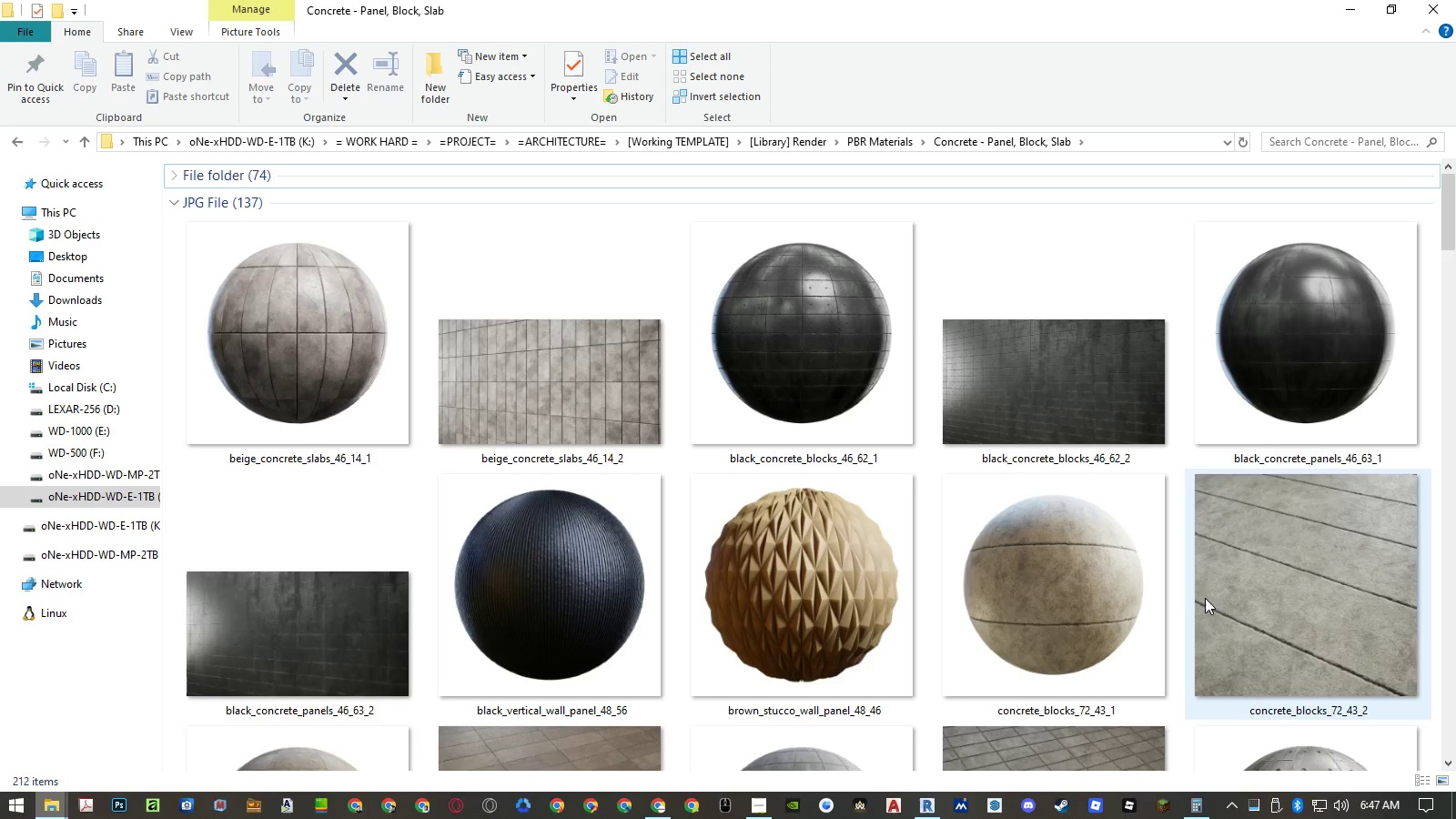 
right_click([1179, 589])
 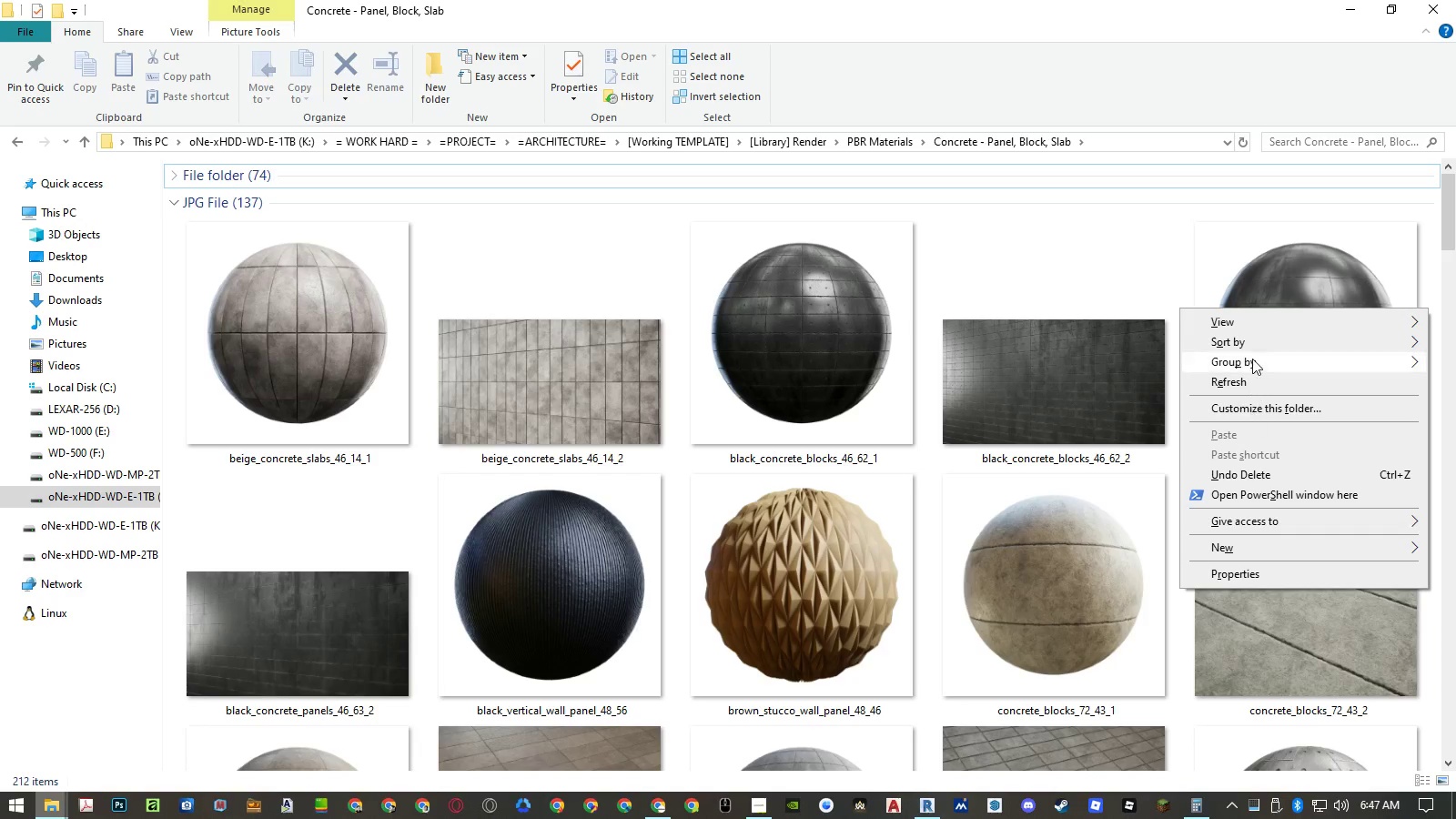 
left_click([1253, 318])
 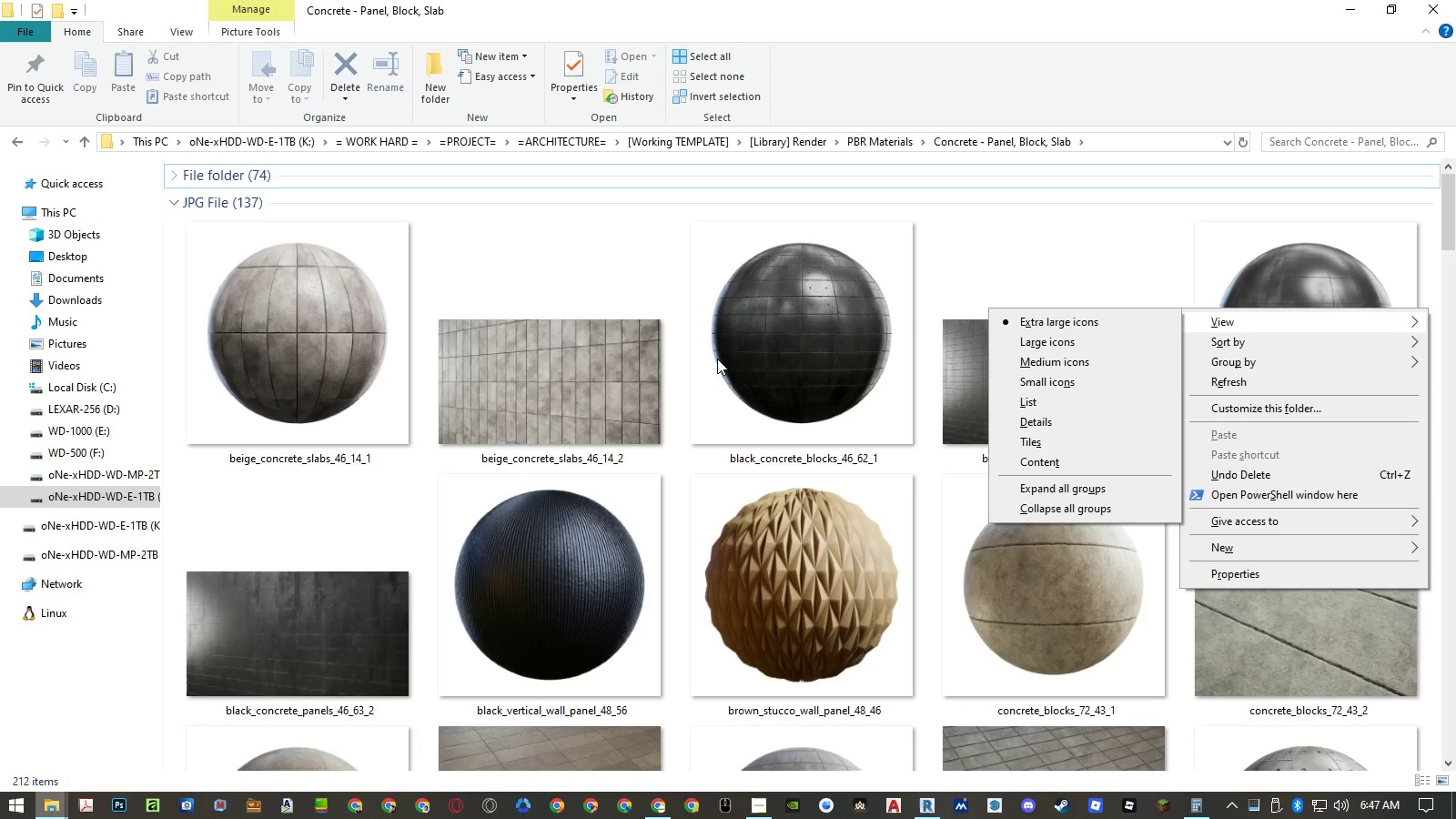 
left_click([565, 371])
 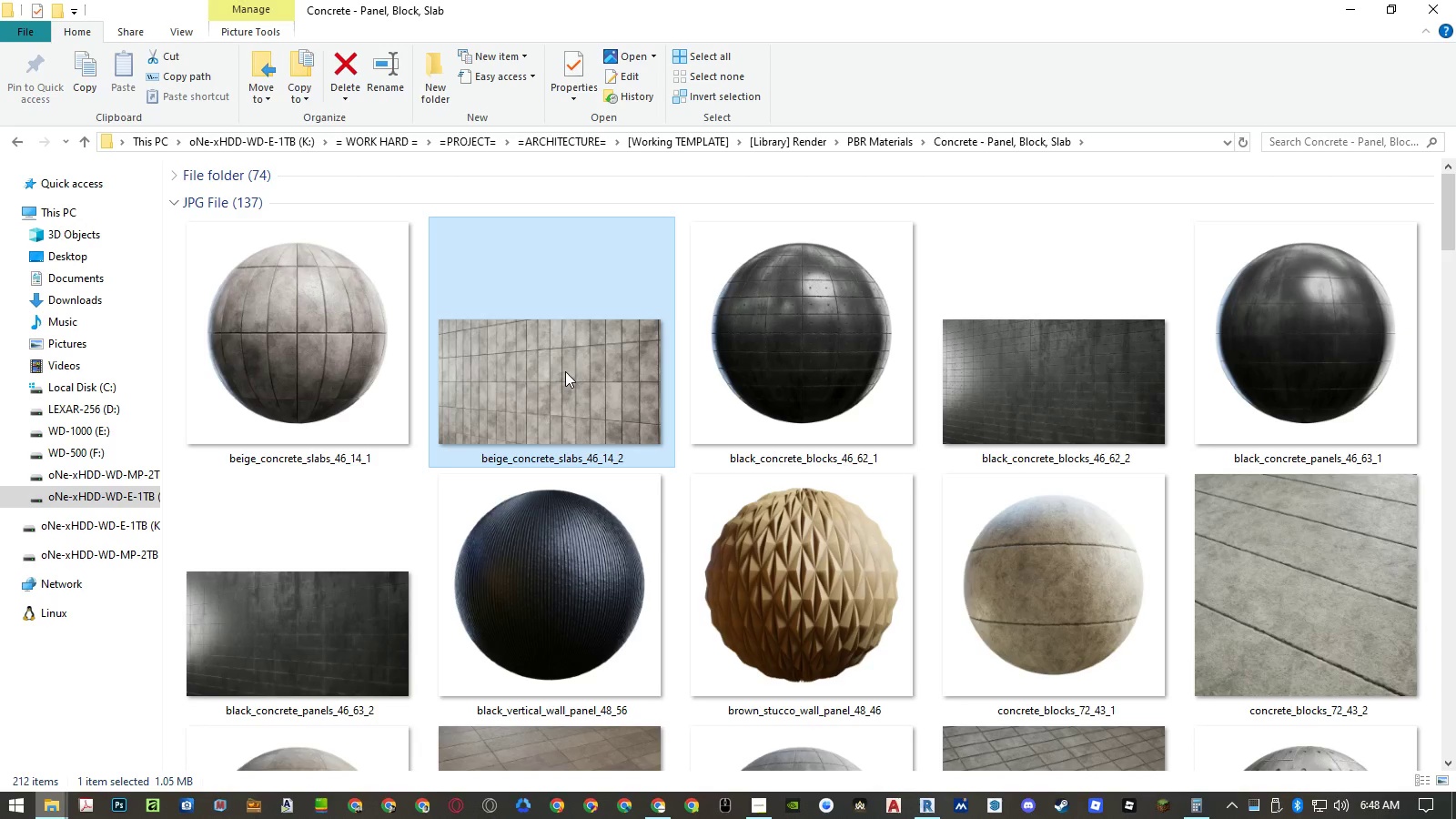 
key(ArrowDown)
 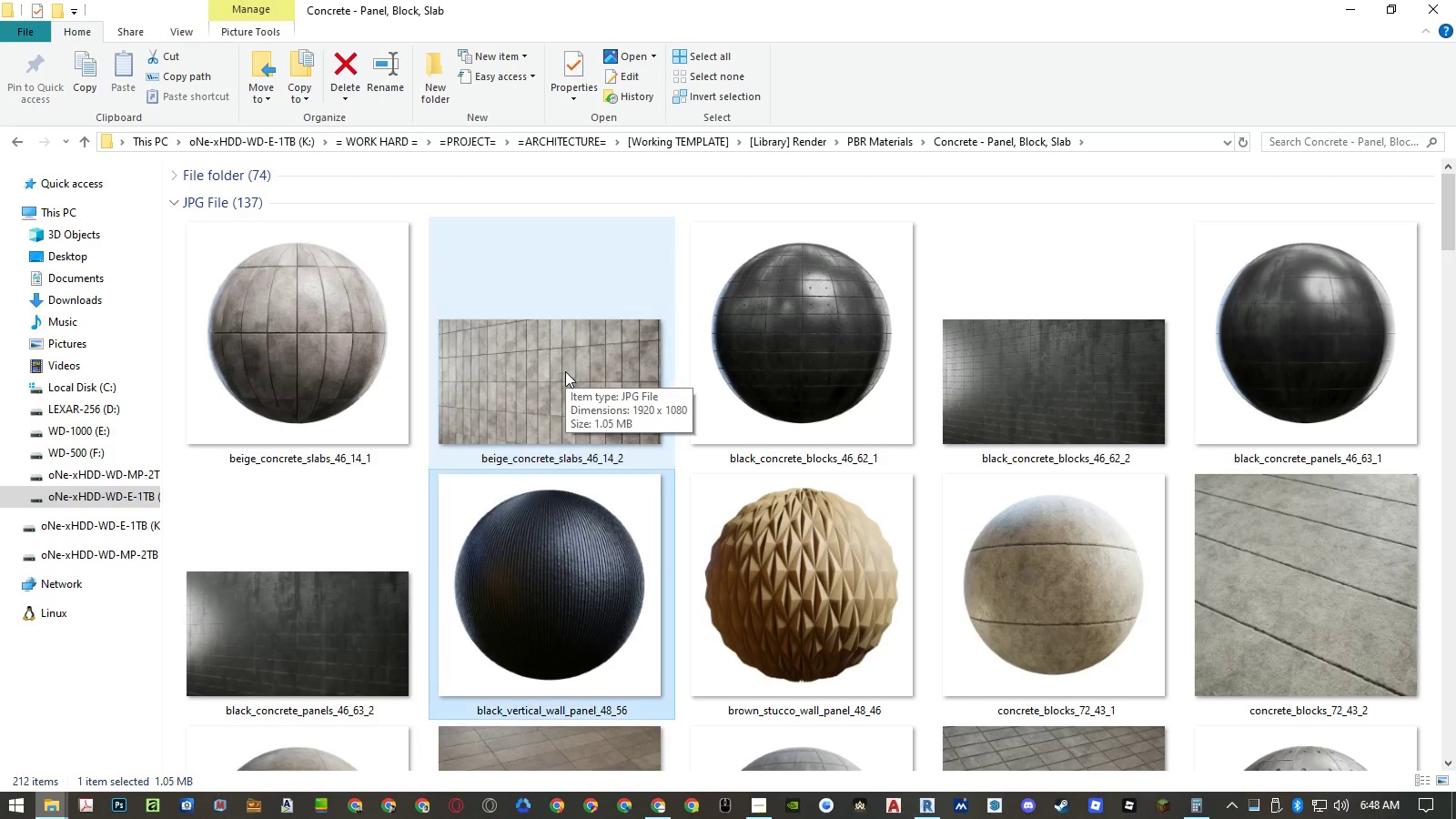 
key(ArrowDown)
 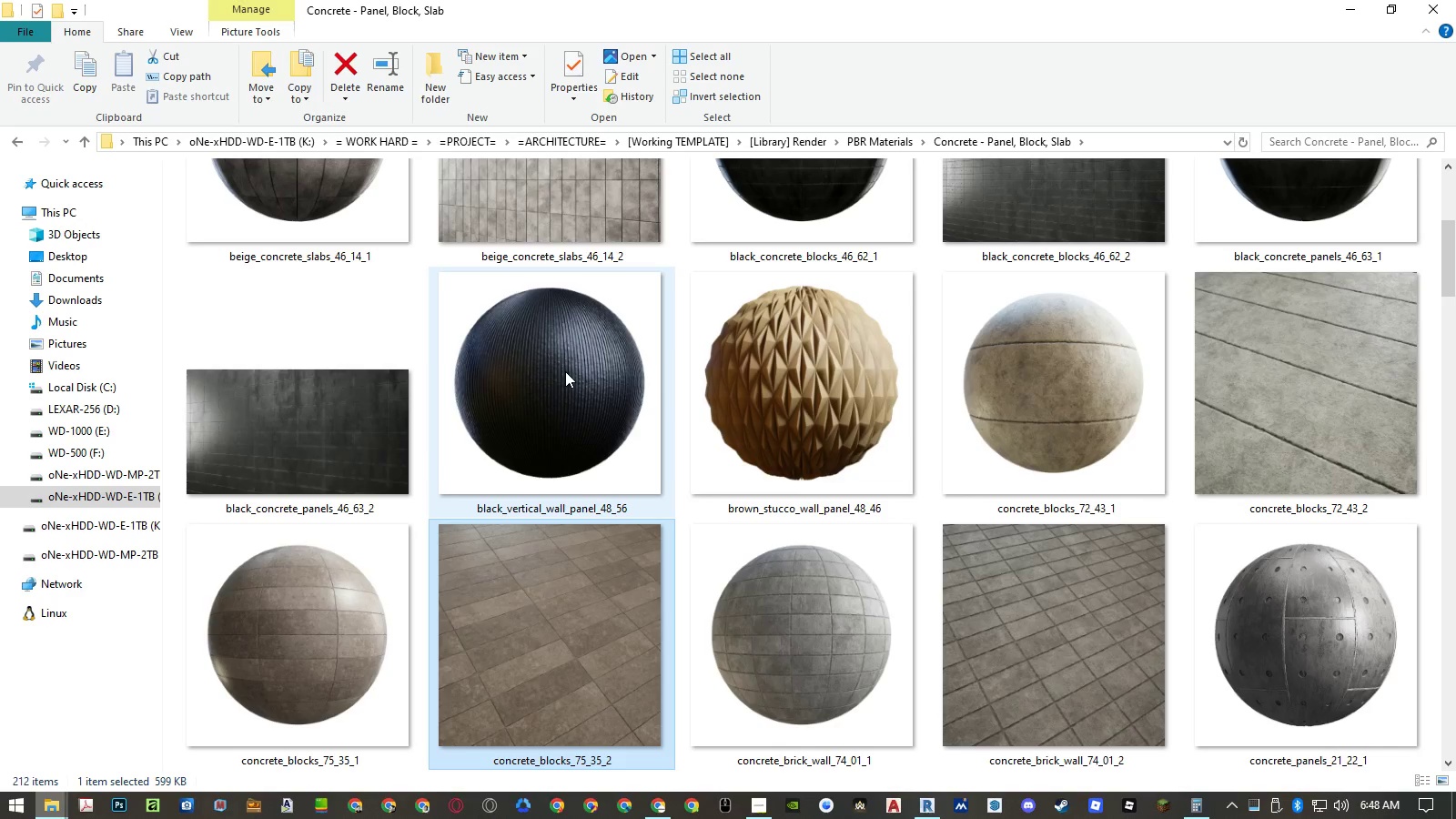 
key(ArrowDown)
 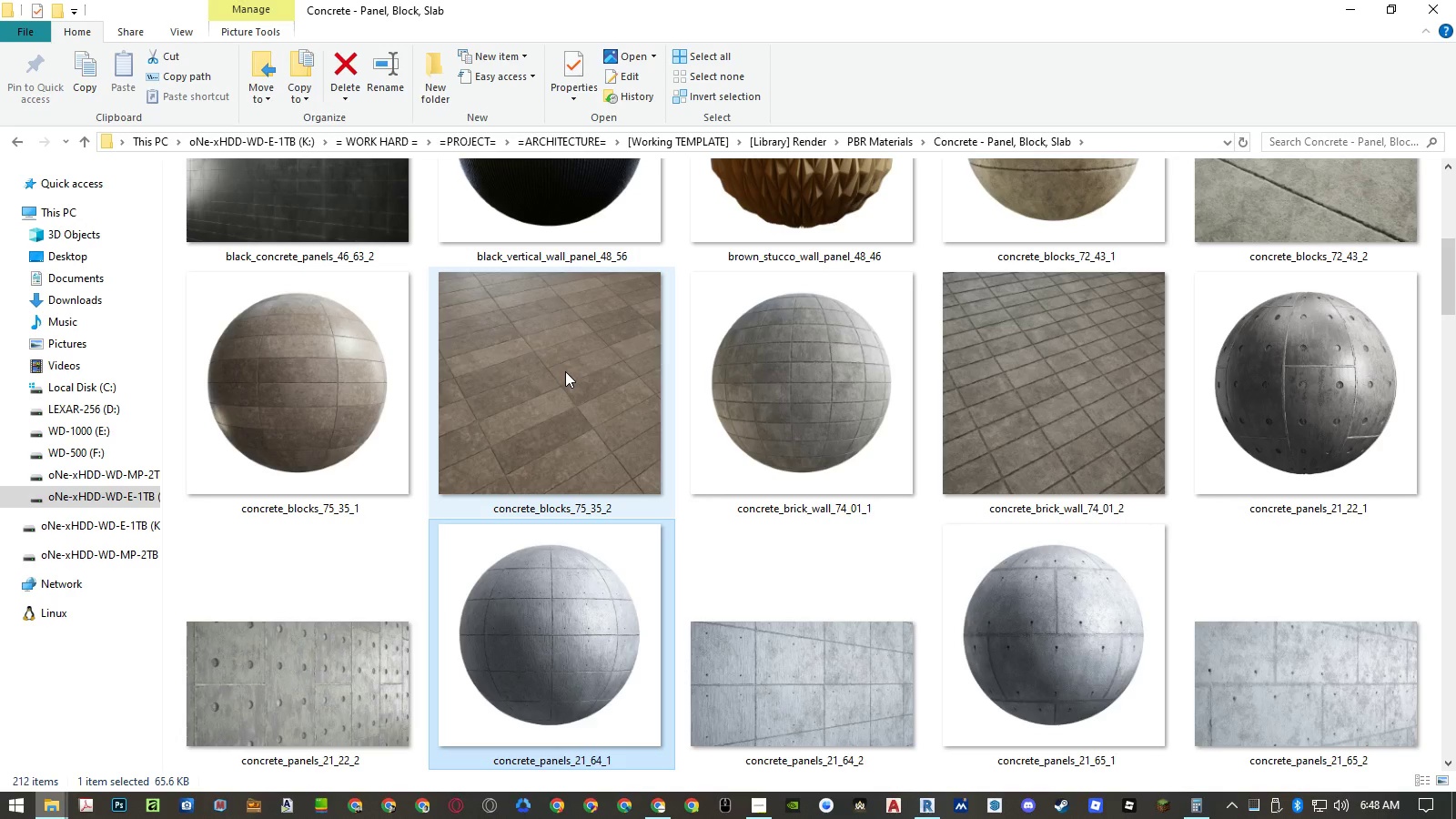 
key(ArrowDown)
 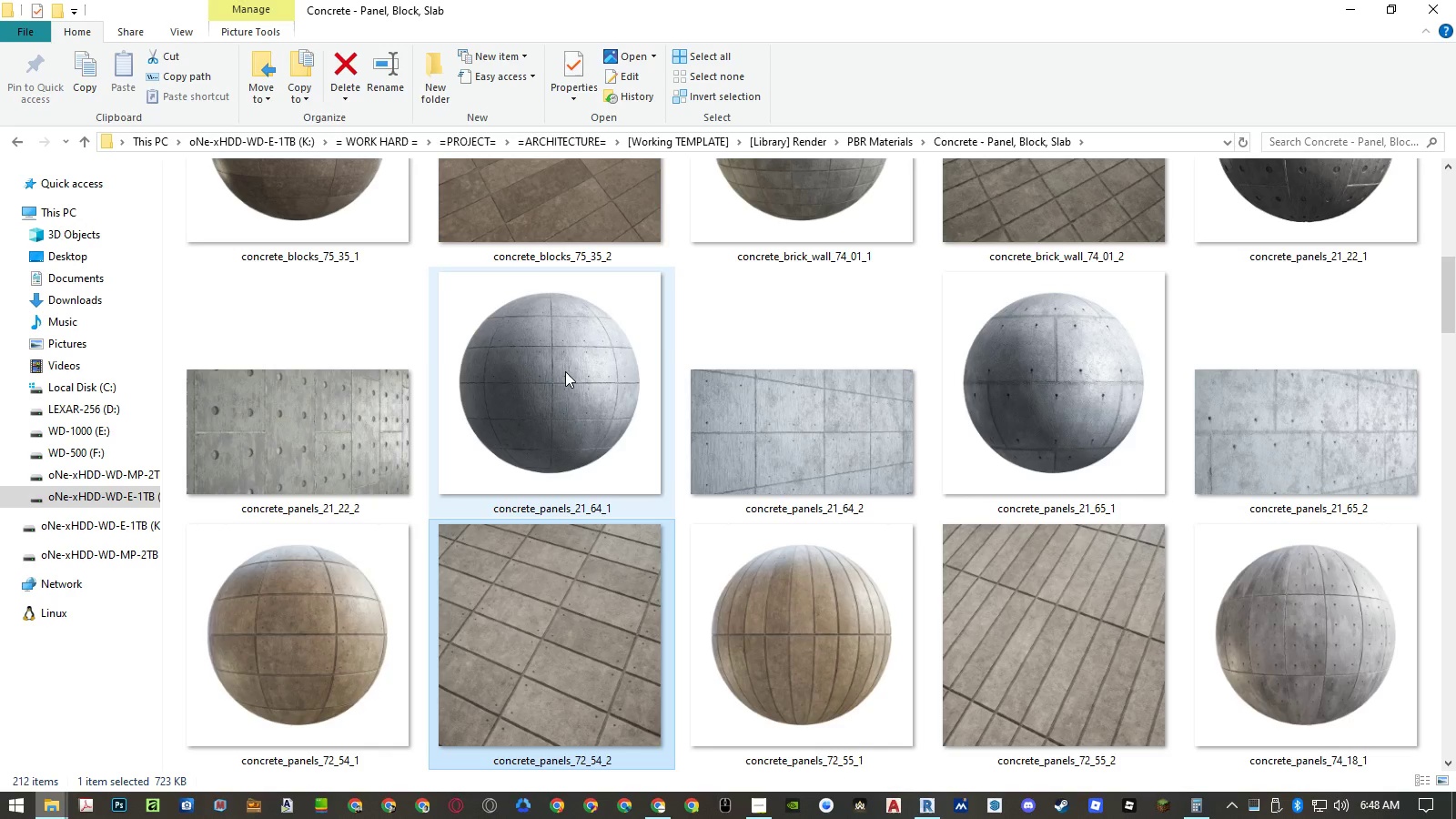 
key(ArrowDown)
 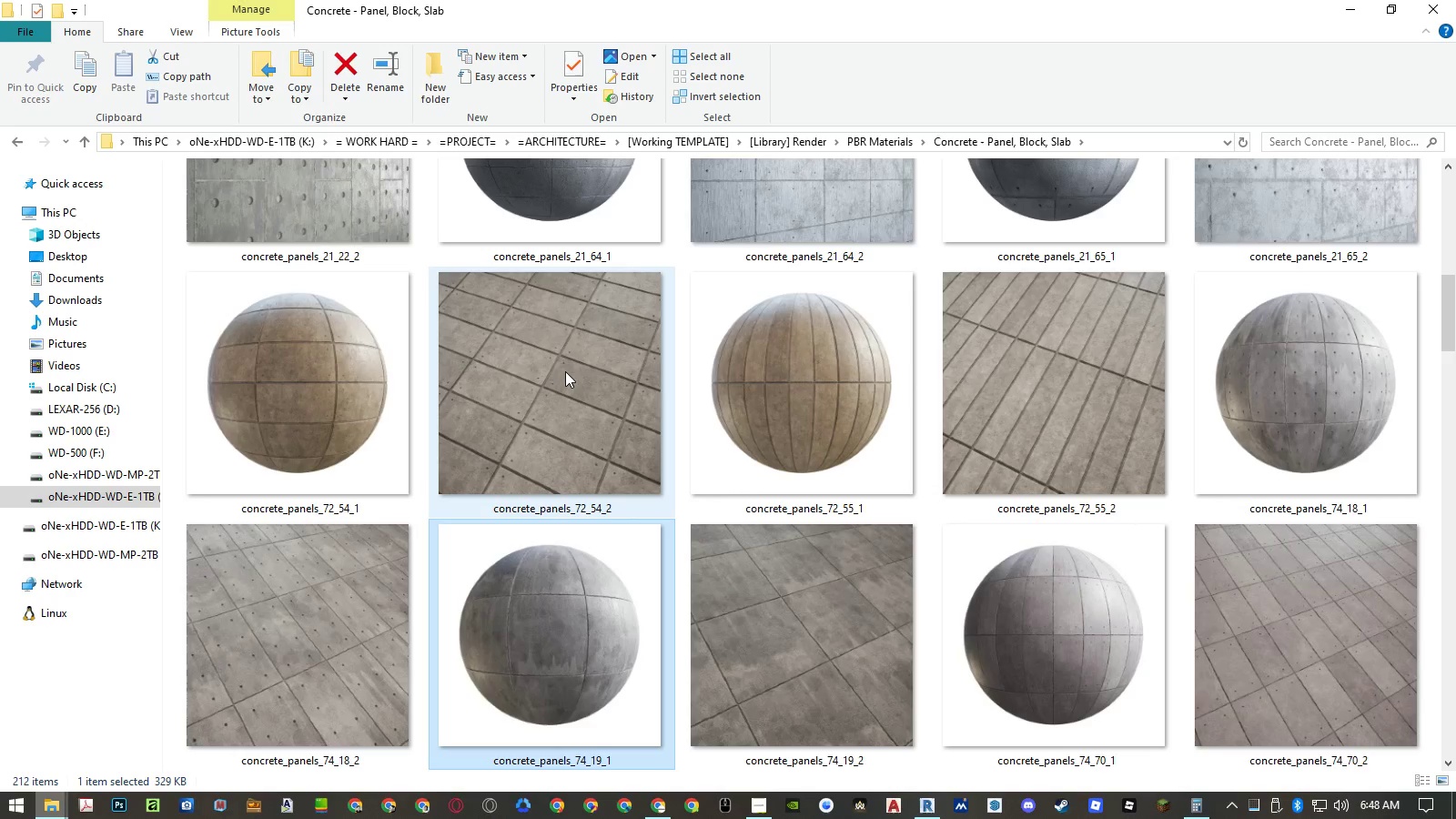 
key(ArrowDown)
 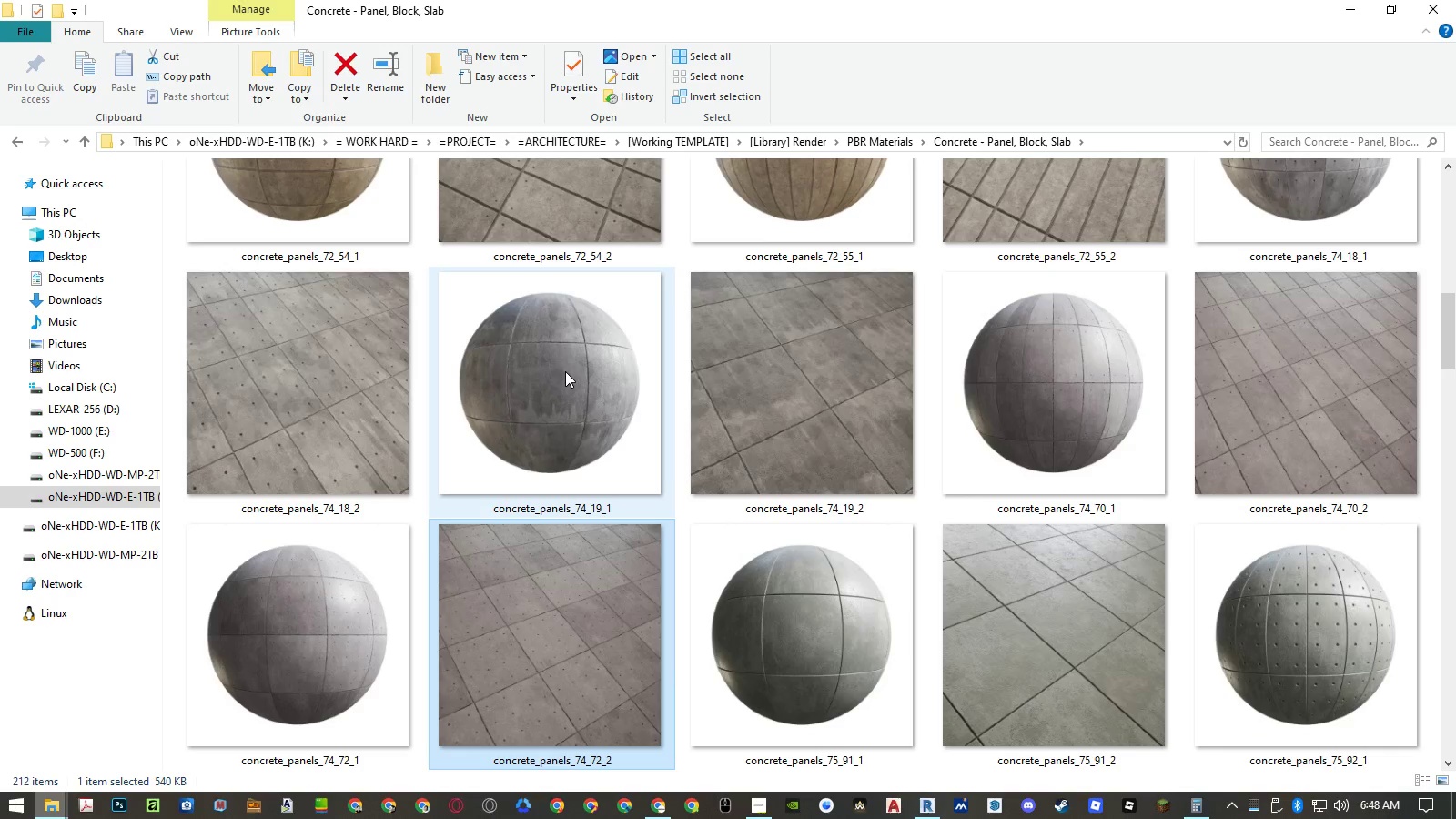 
key(ArrowDown)
 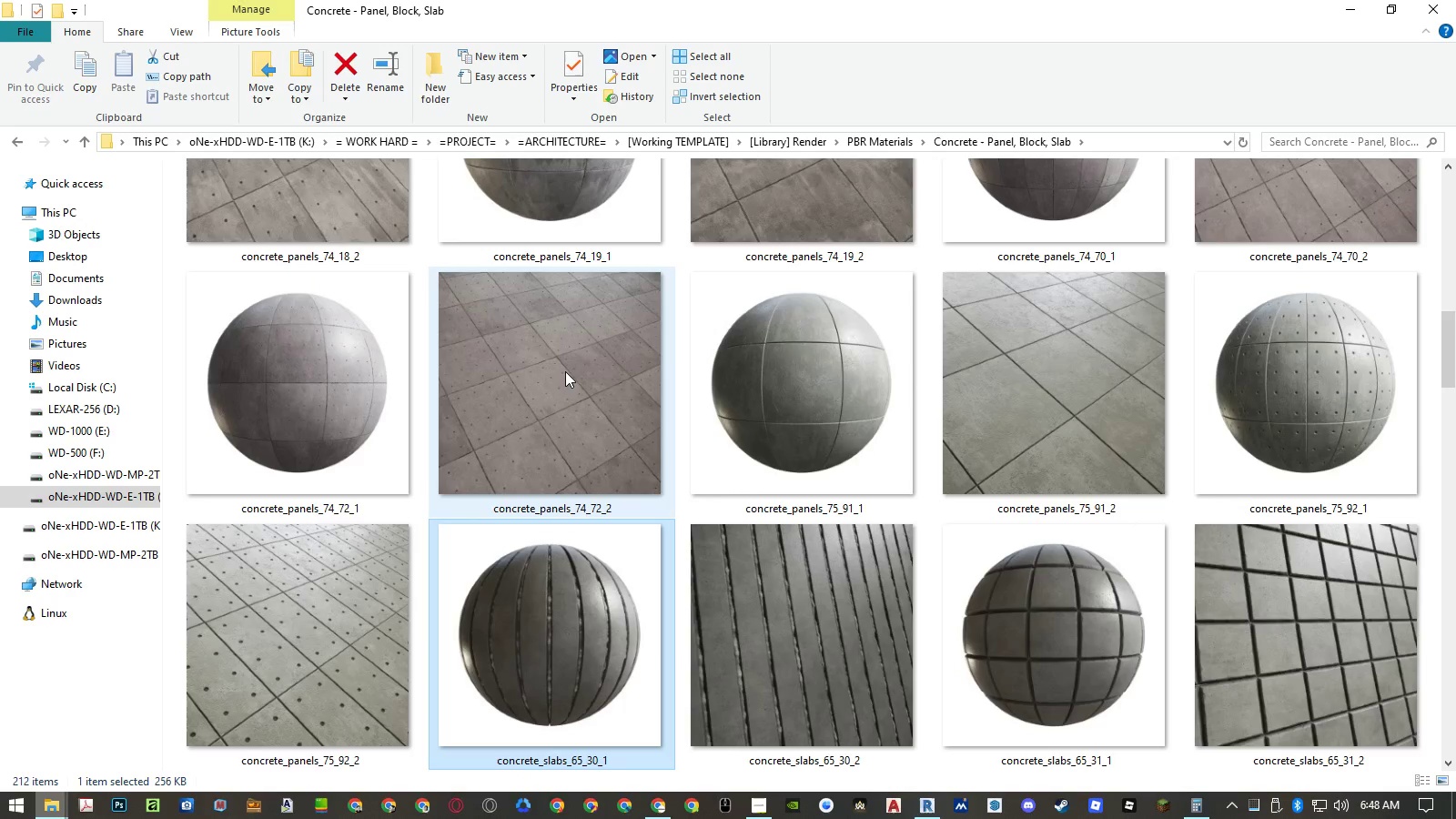 
key(ArrowDown)
 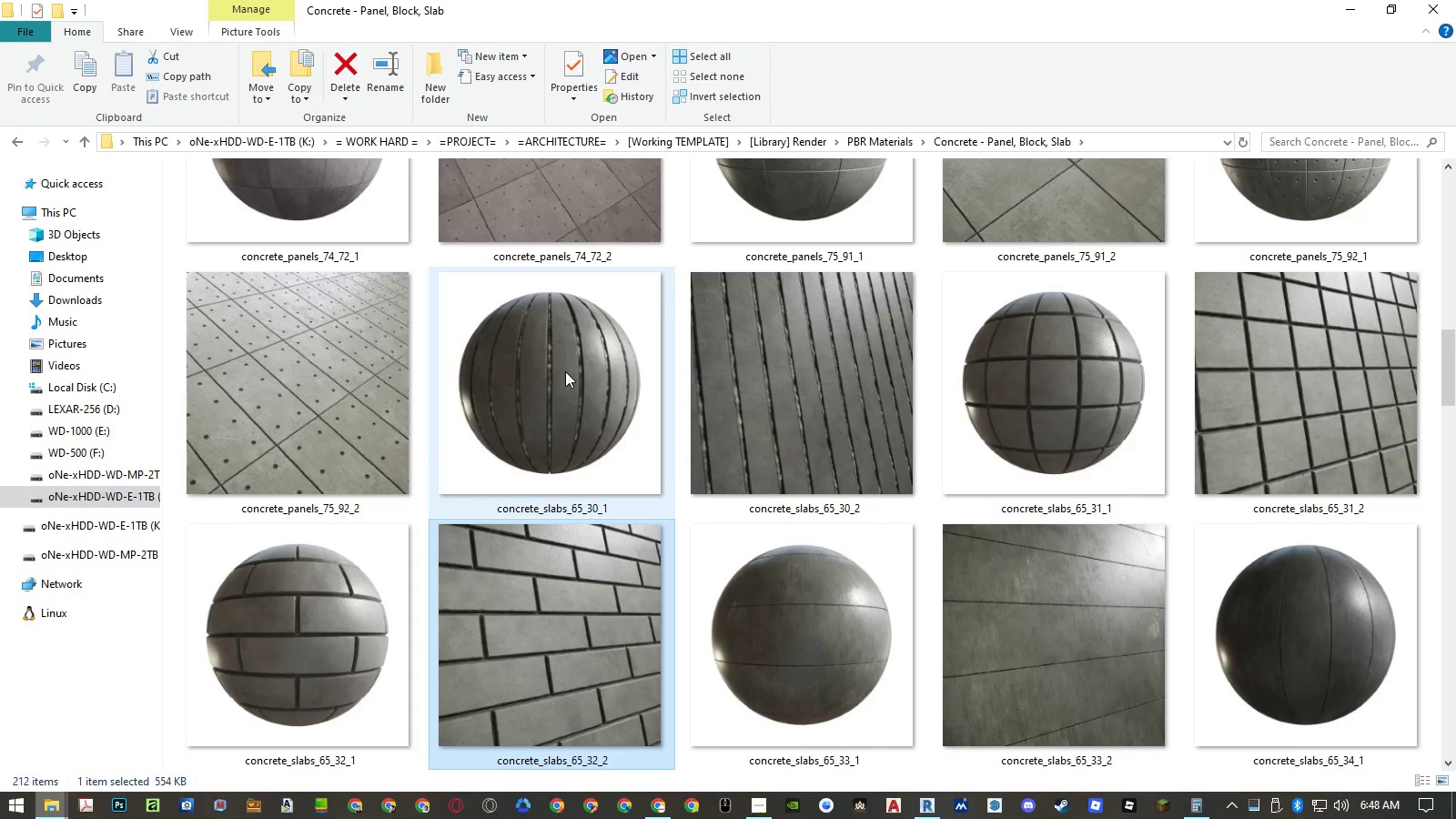 
key(ArrowDown)
 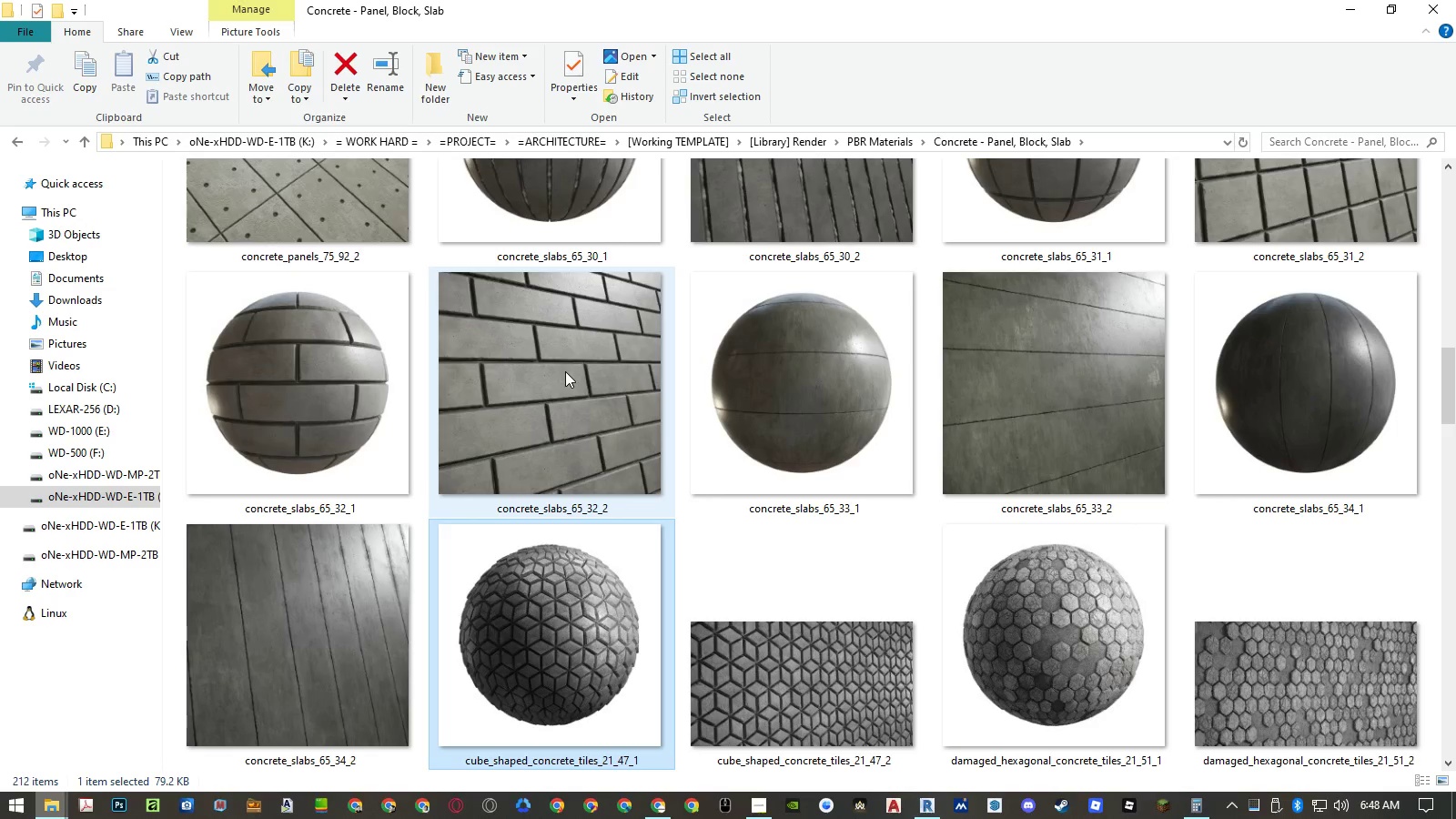 
key(ArrowDown)
 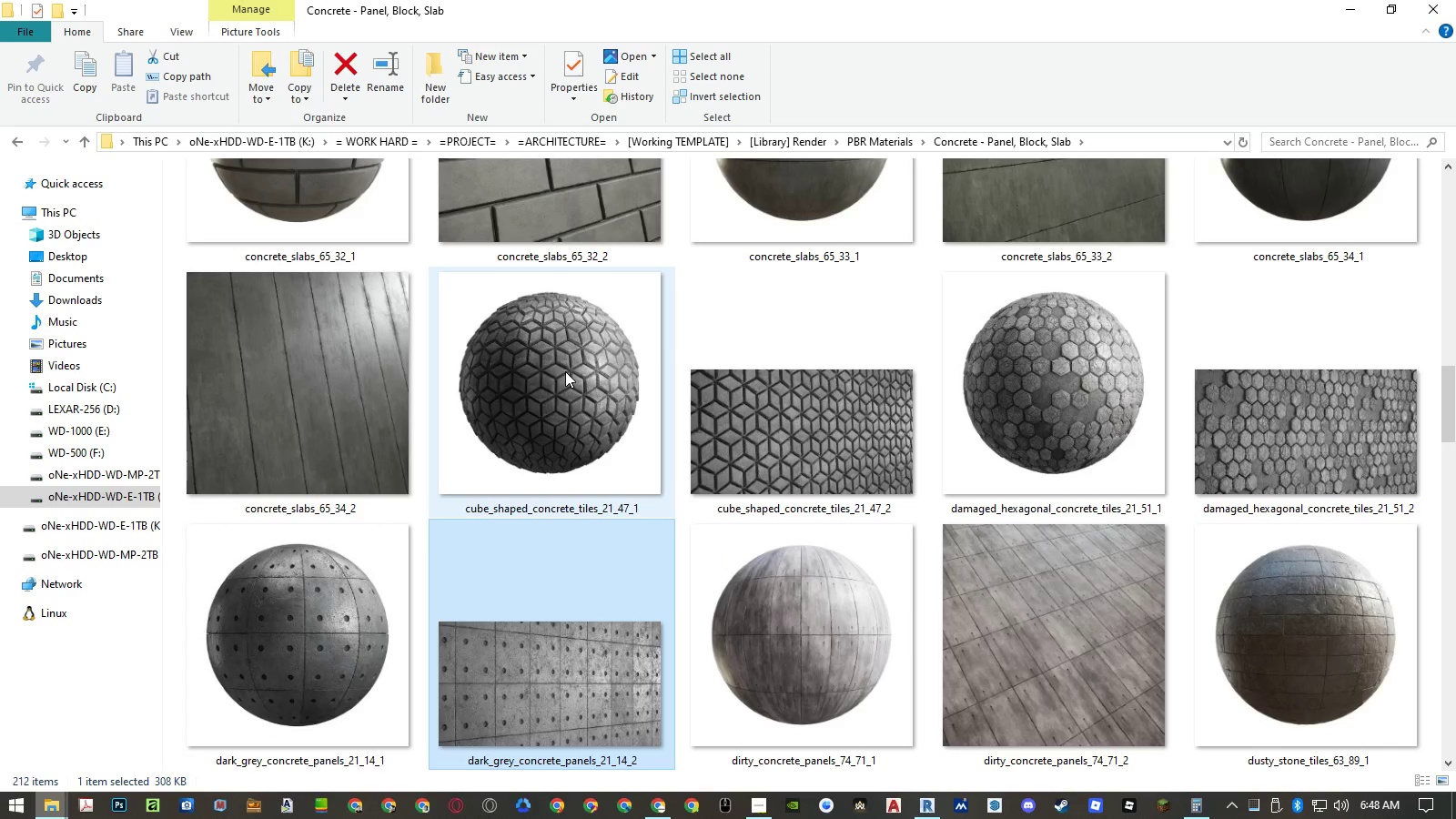 
key(ArrowDown)
 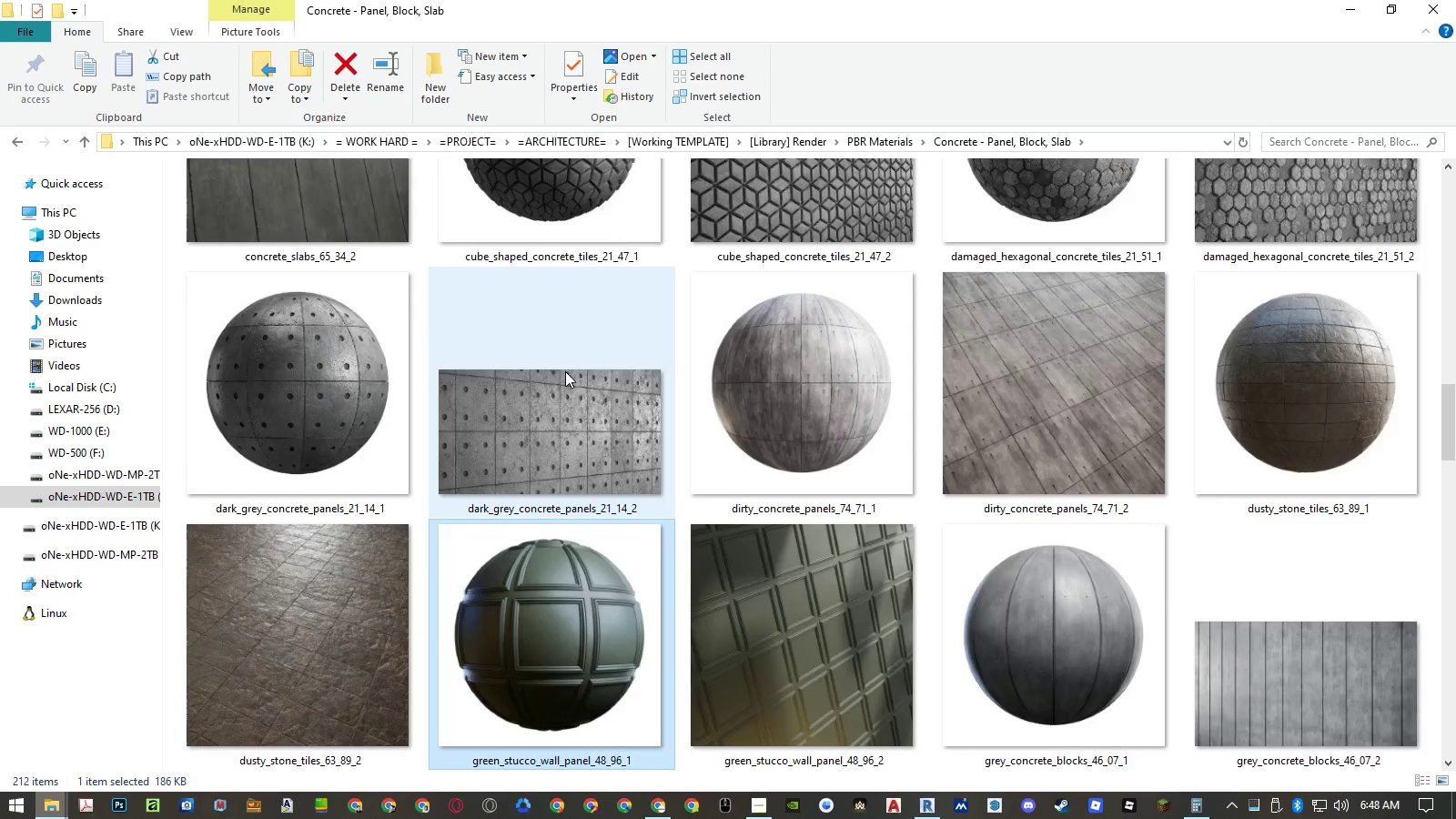 
key(ArrowDown)
 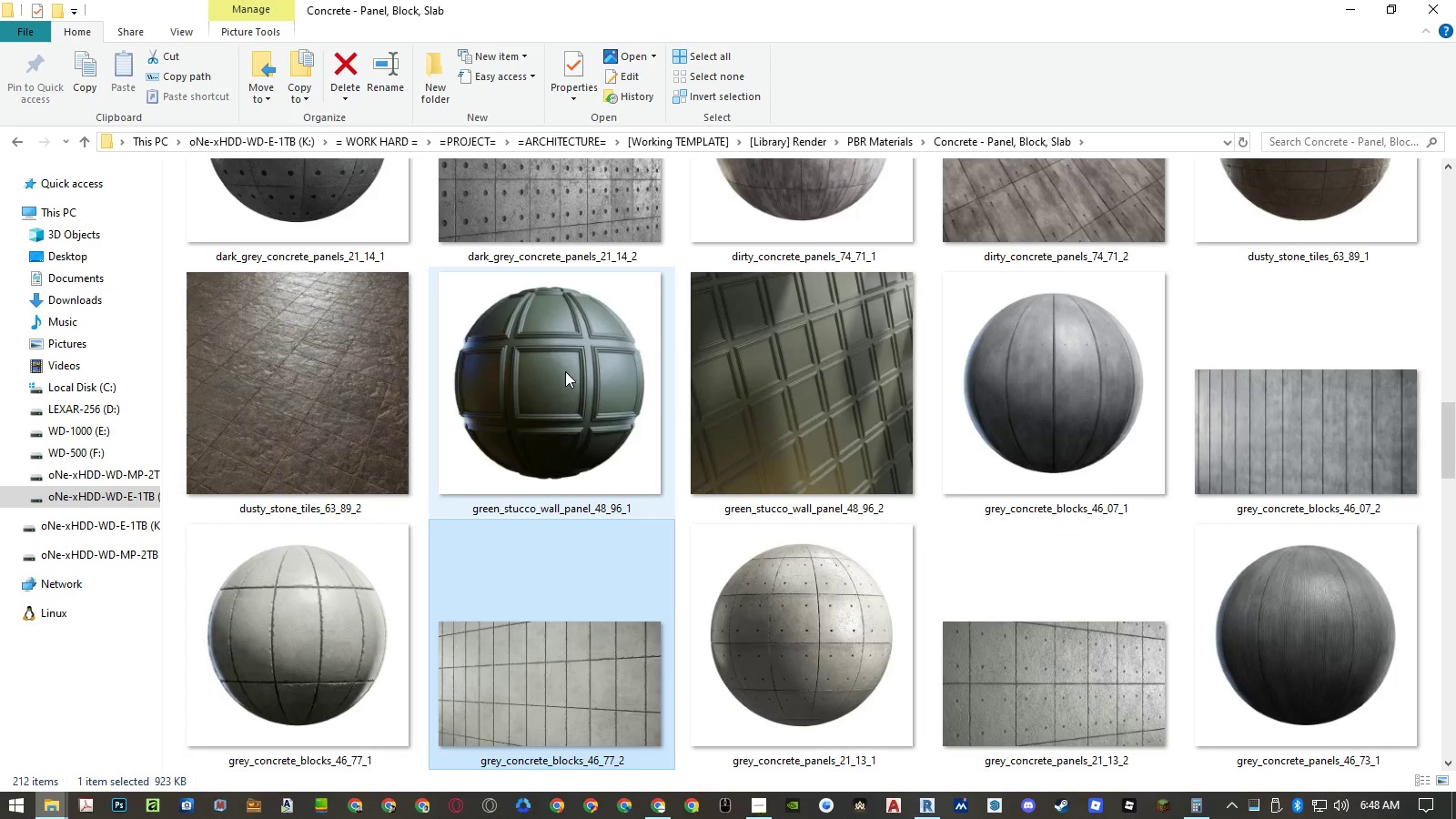 
key(ArrowDown)
 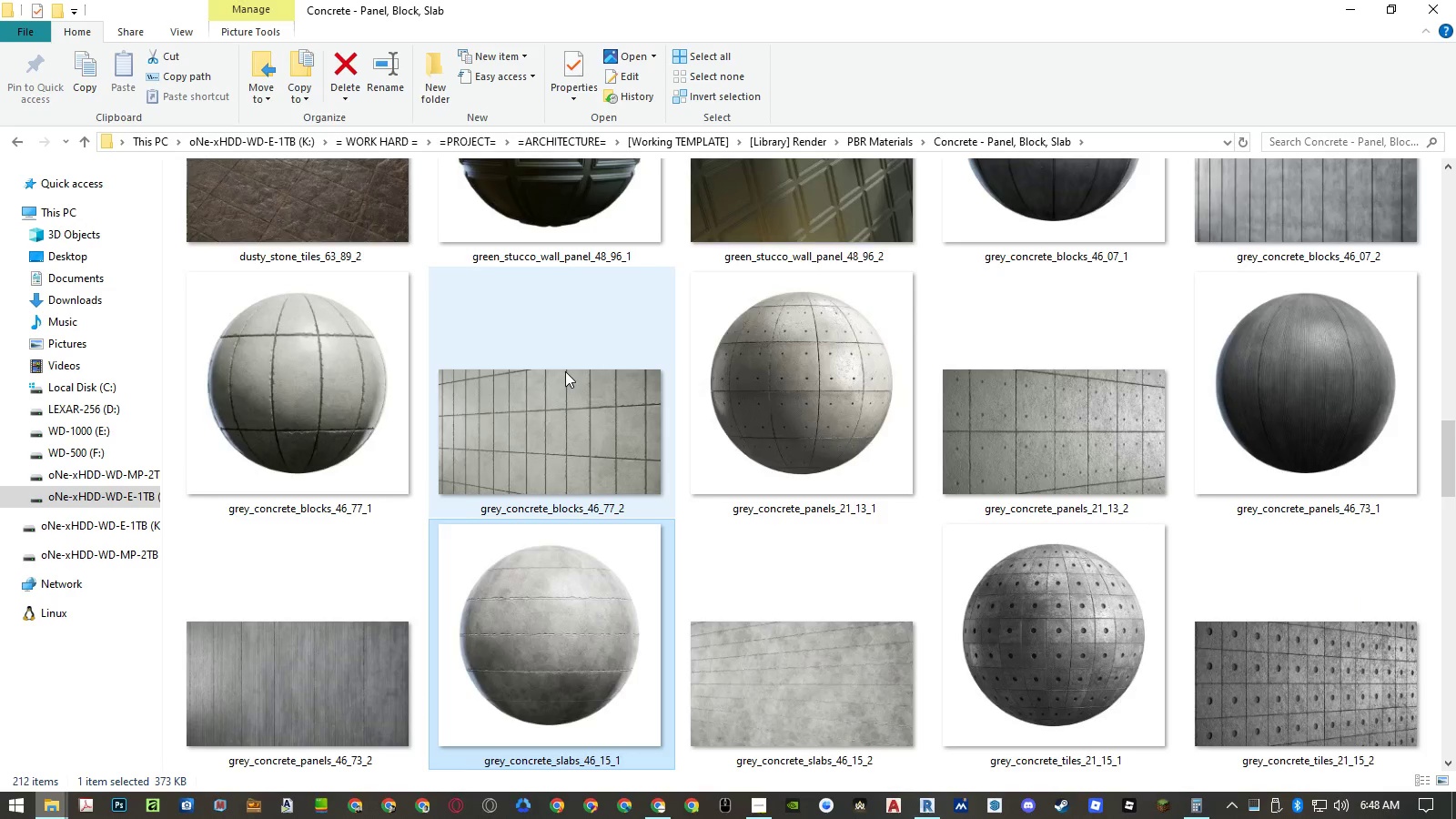 
key(ArrowDown)
 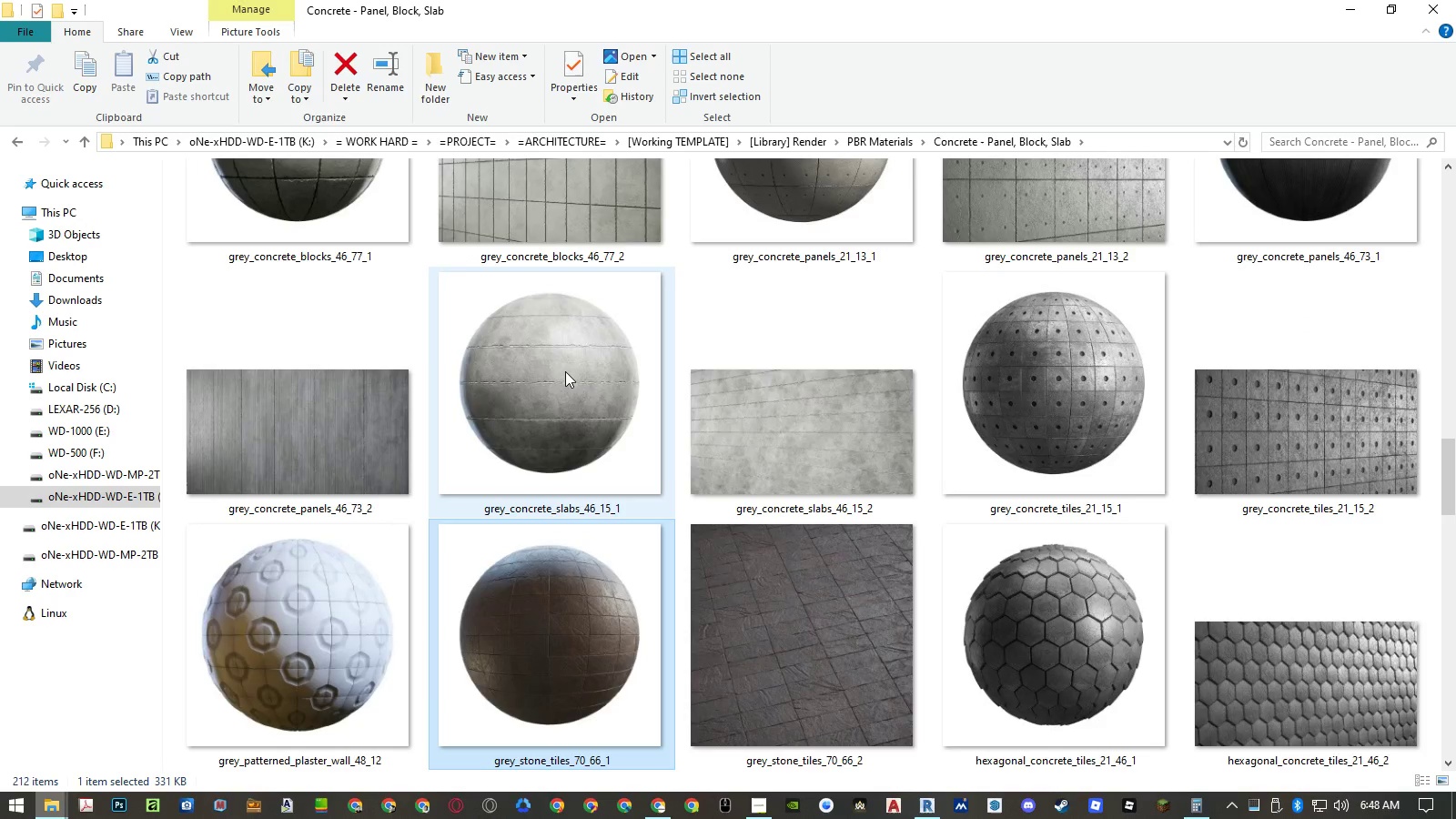 
key(ArrowDown)
 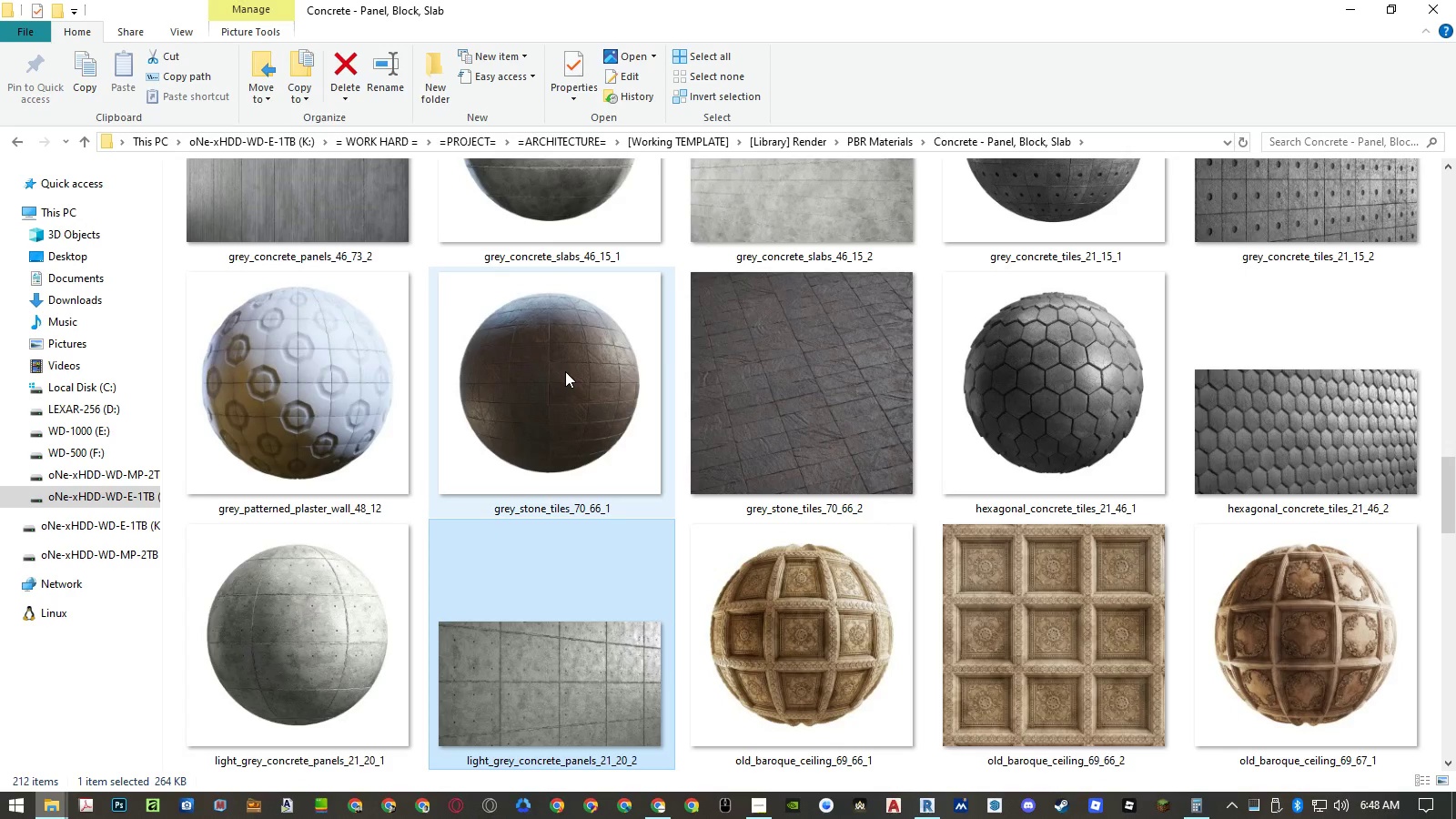 
hold_key(key=ArrowUp, duration=1.14)
 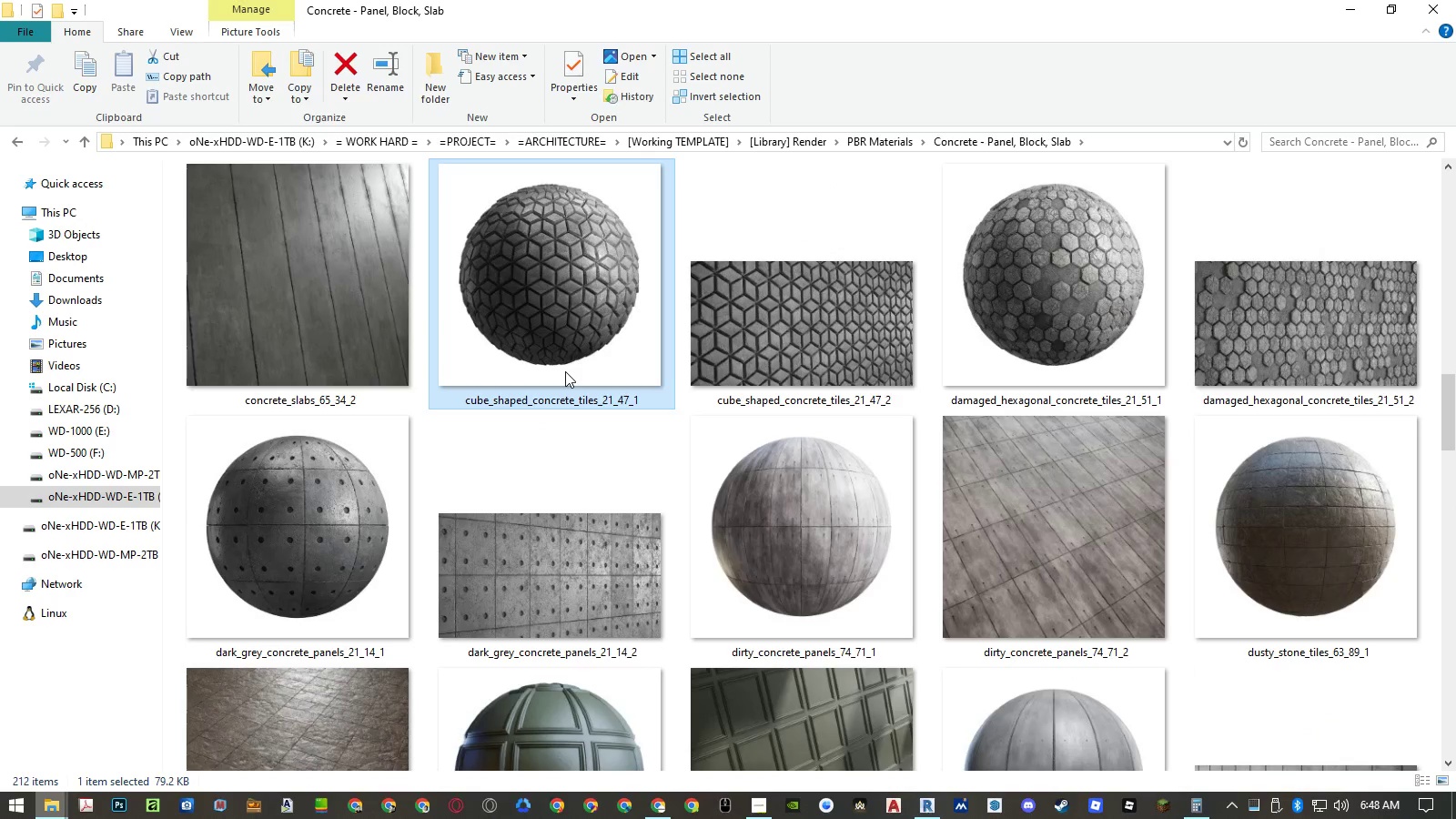 
key(ArrowUp)
 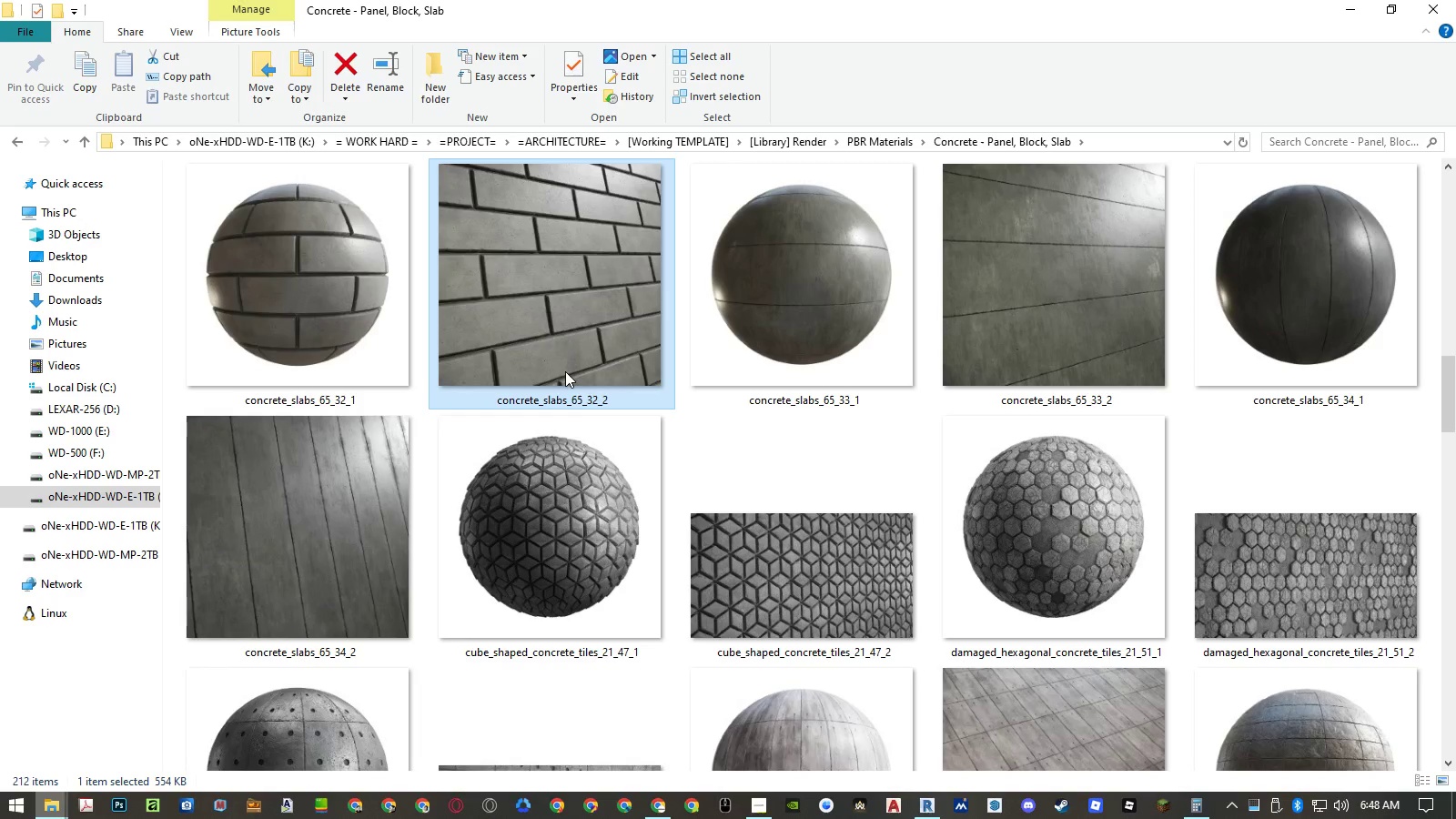 
key(ArrowUp)
 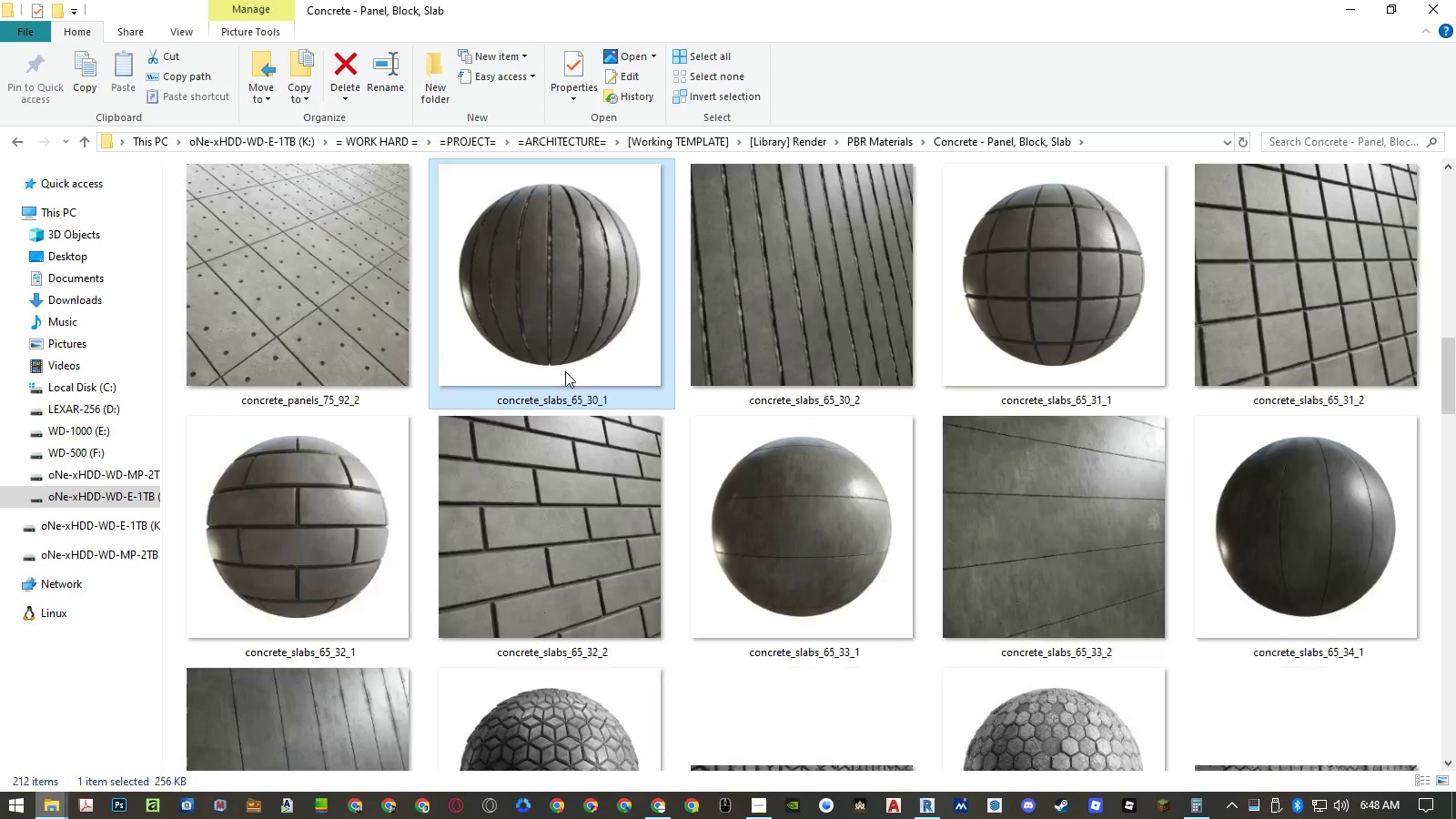 
key(ArrowUp)
 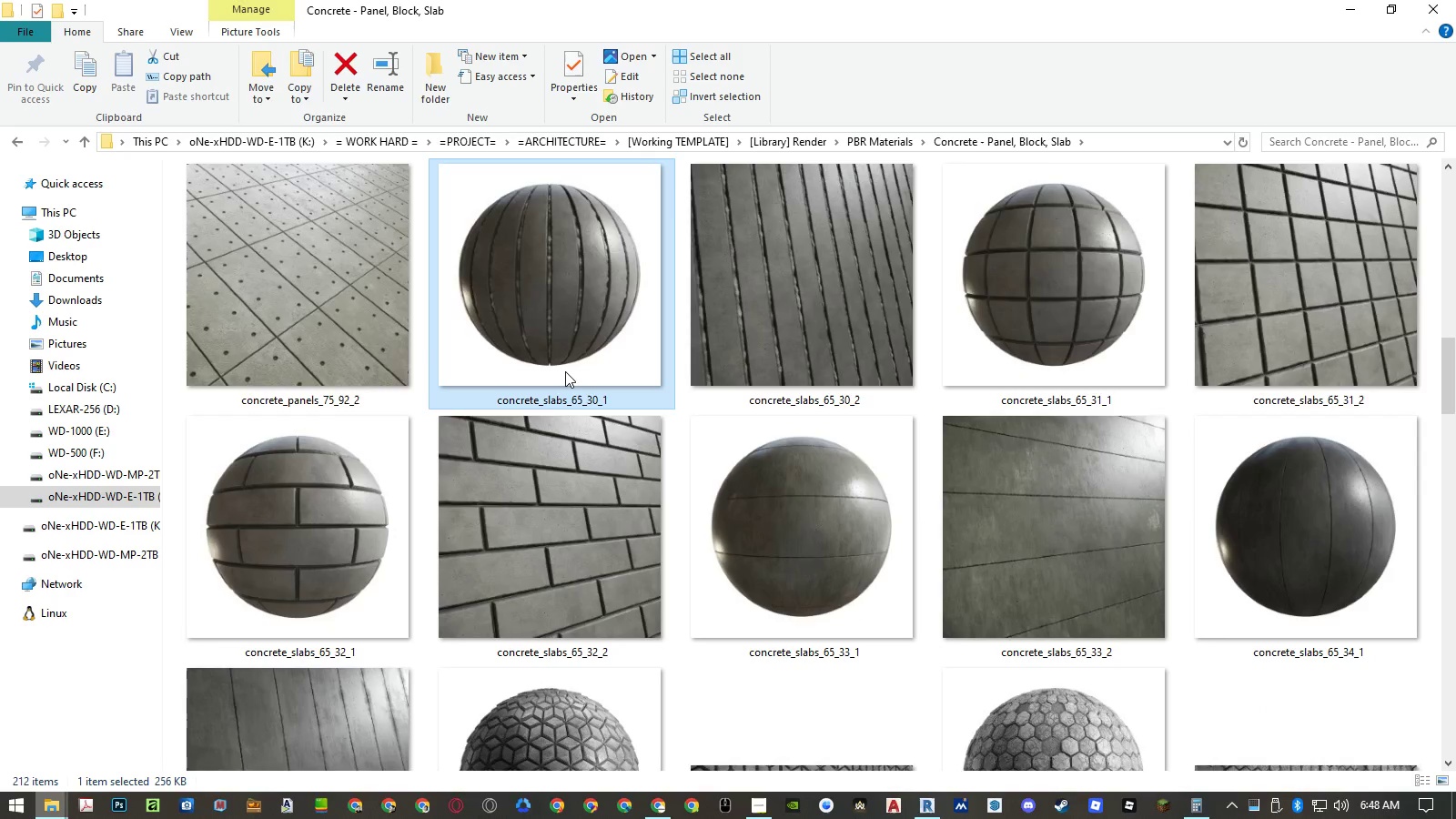 
key(ArrowUp)
 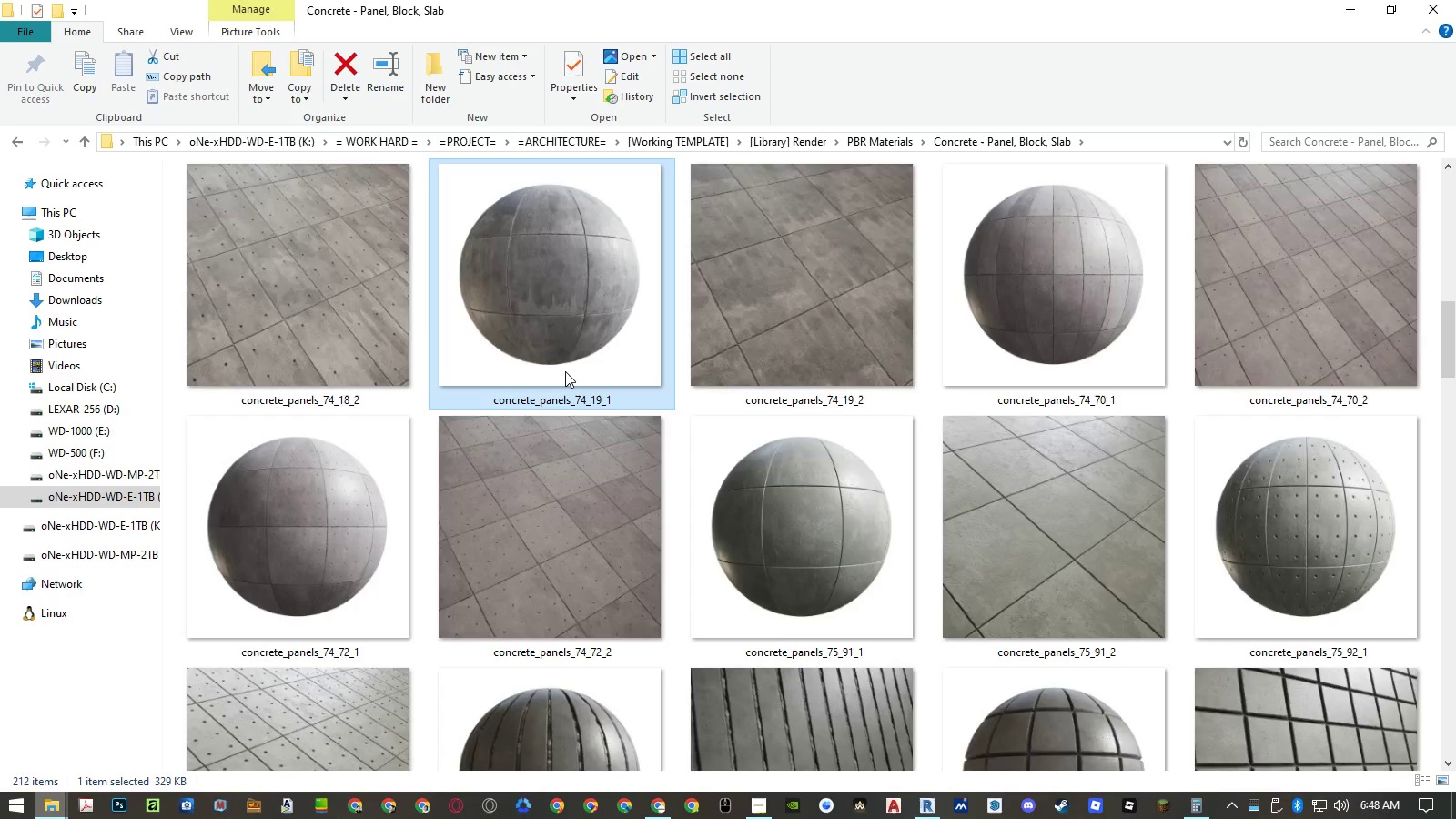 
key(ArrowUp)
 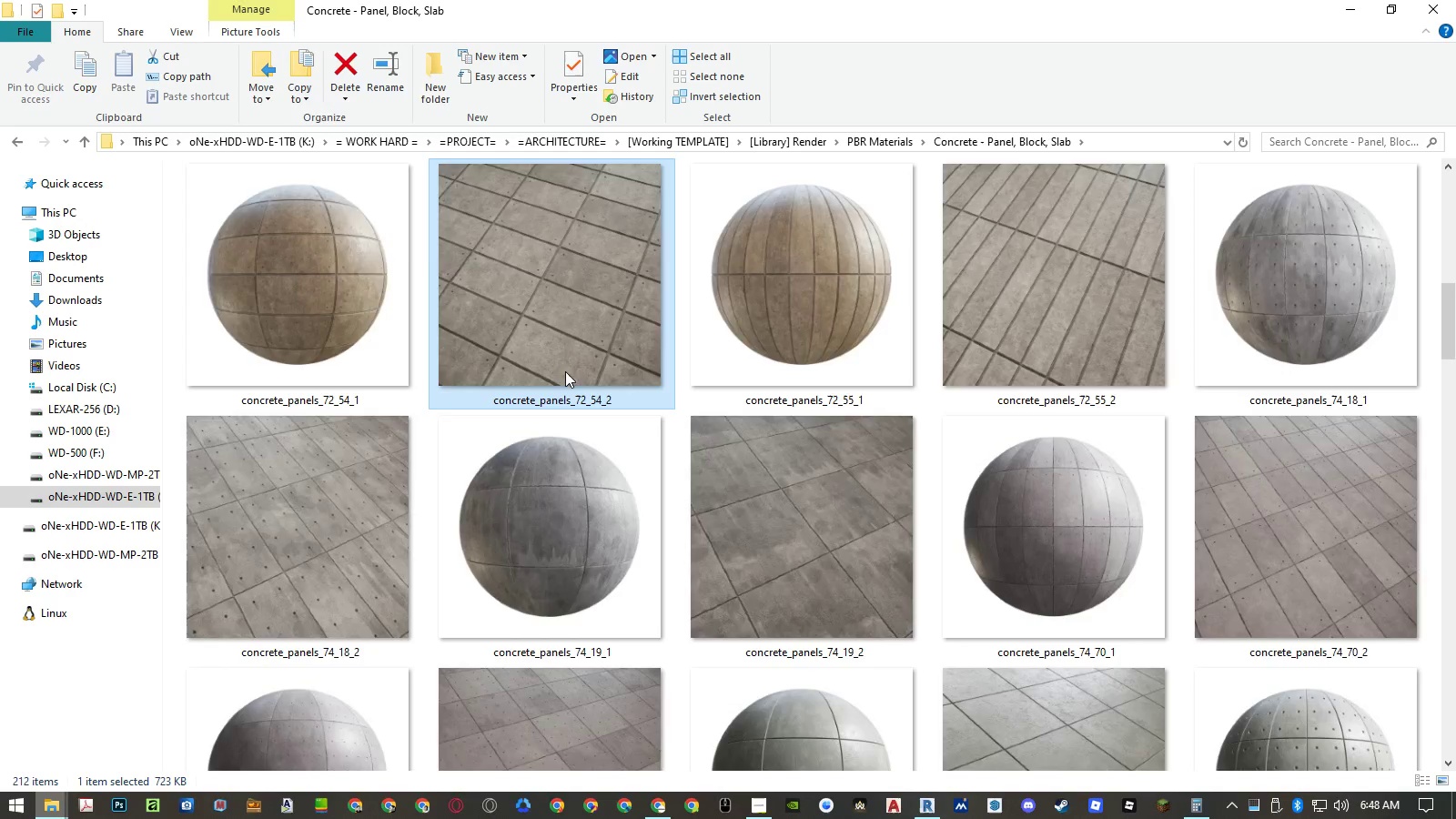 
key(ArrowUp)
 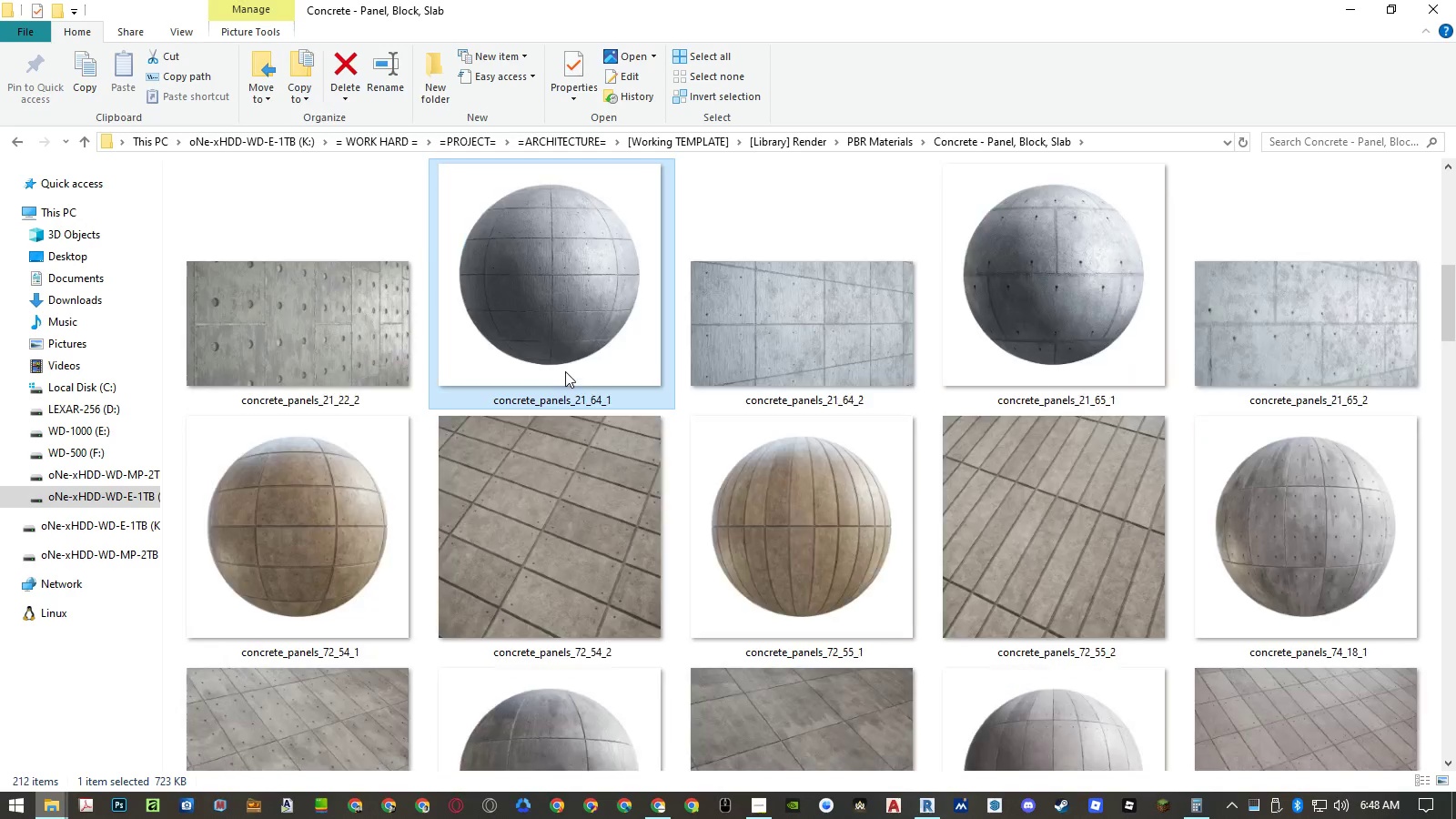 
key(ArrowUp)
 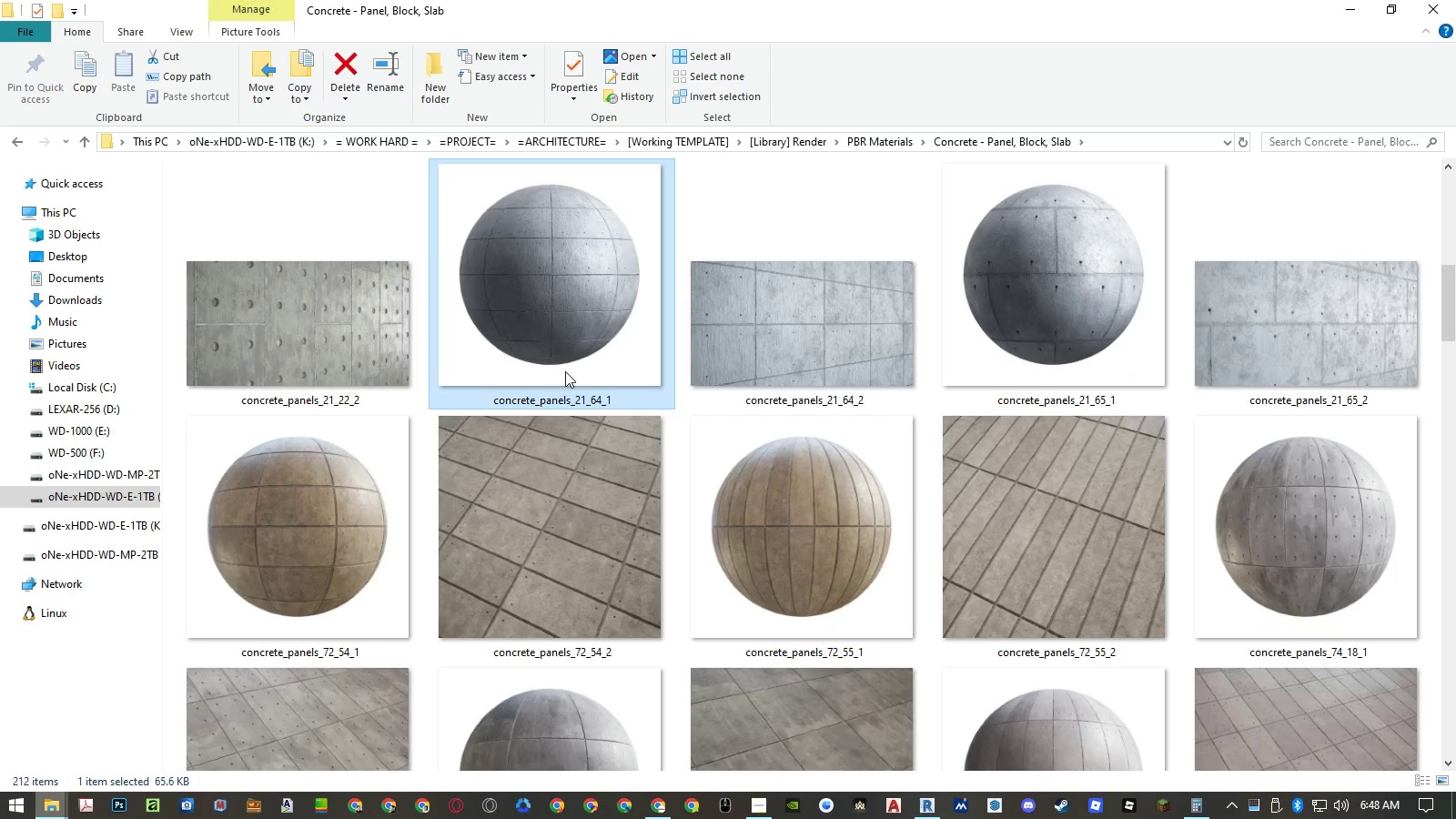 
key(ArrowUp)
 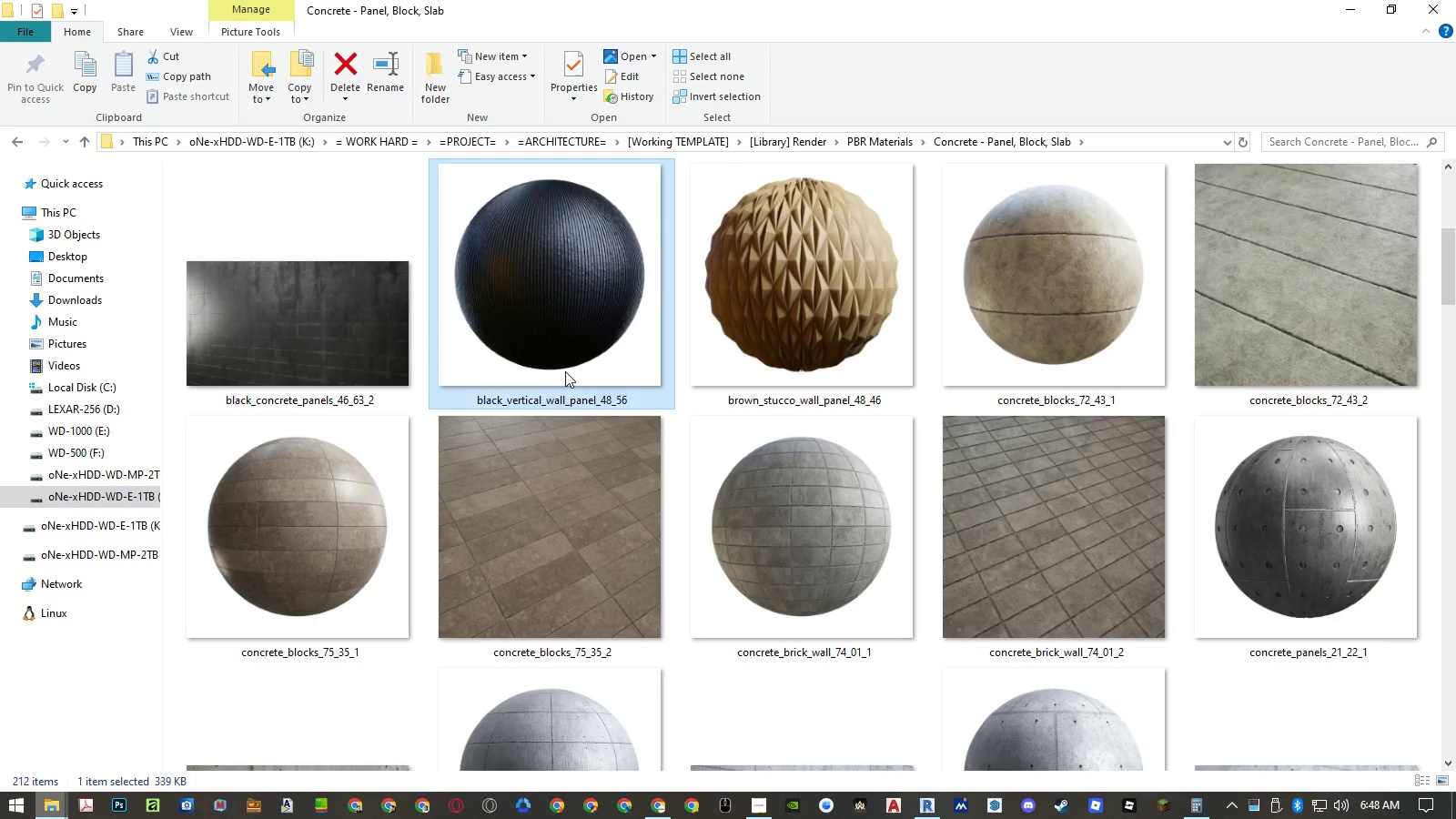 
key(ArrowDown)
 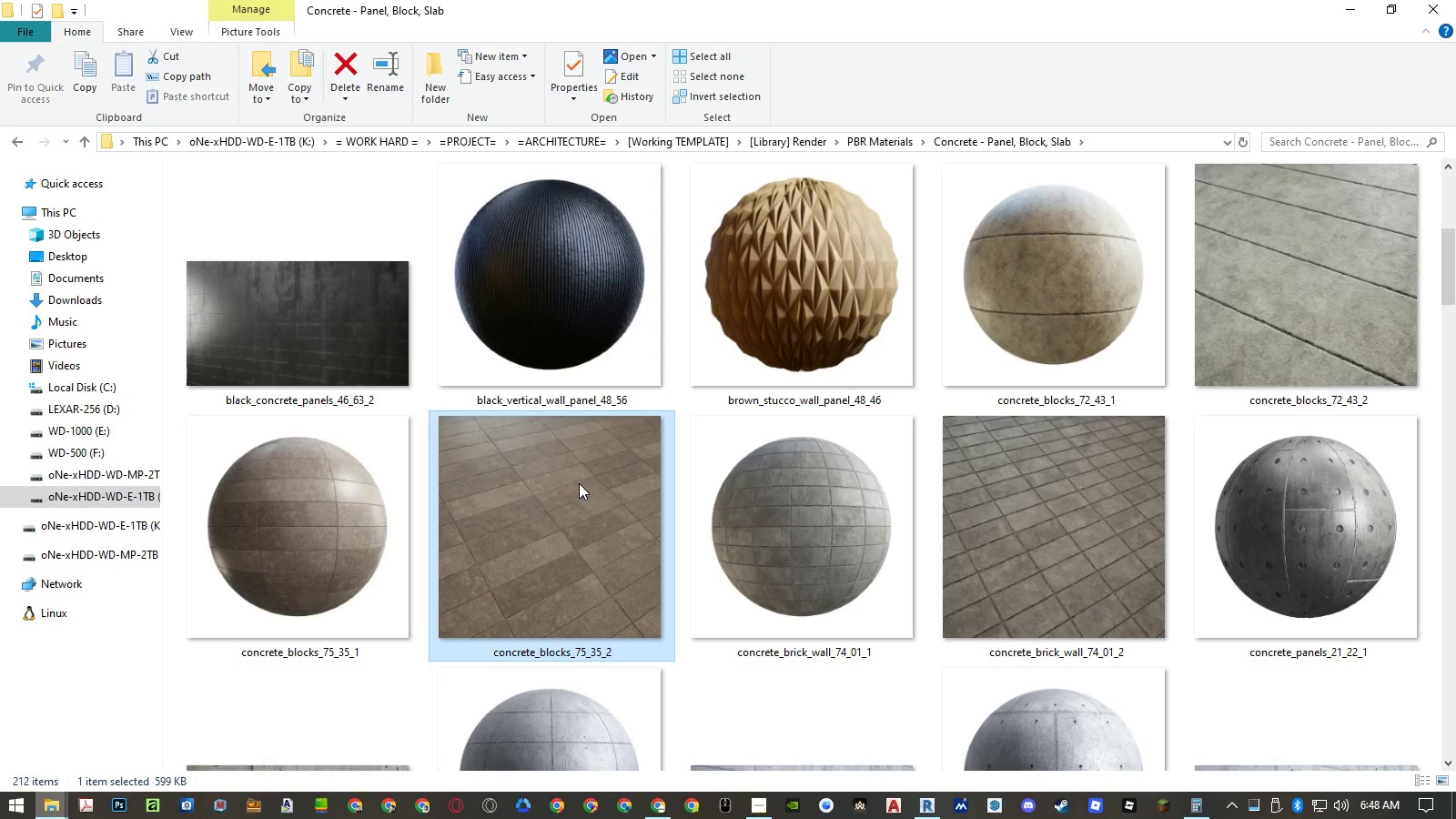 
scroll: coordinate [579, 483], scroll_direction: down, amount: 1.0
 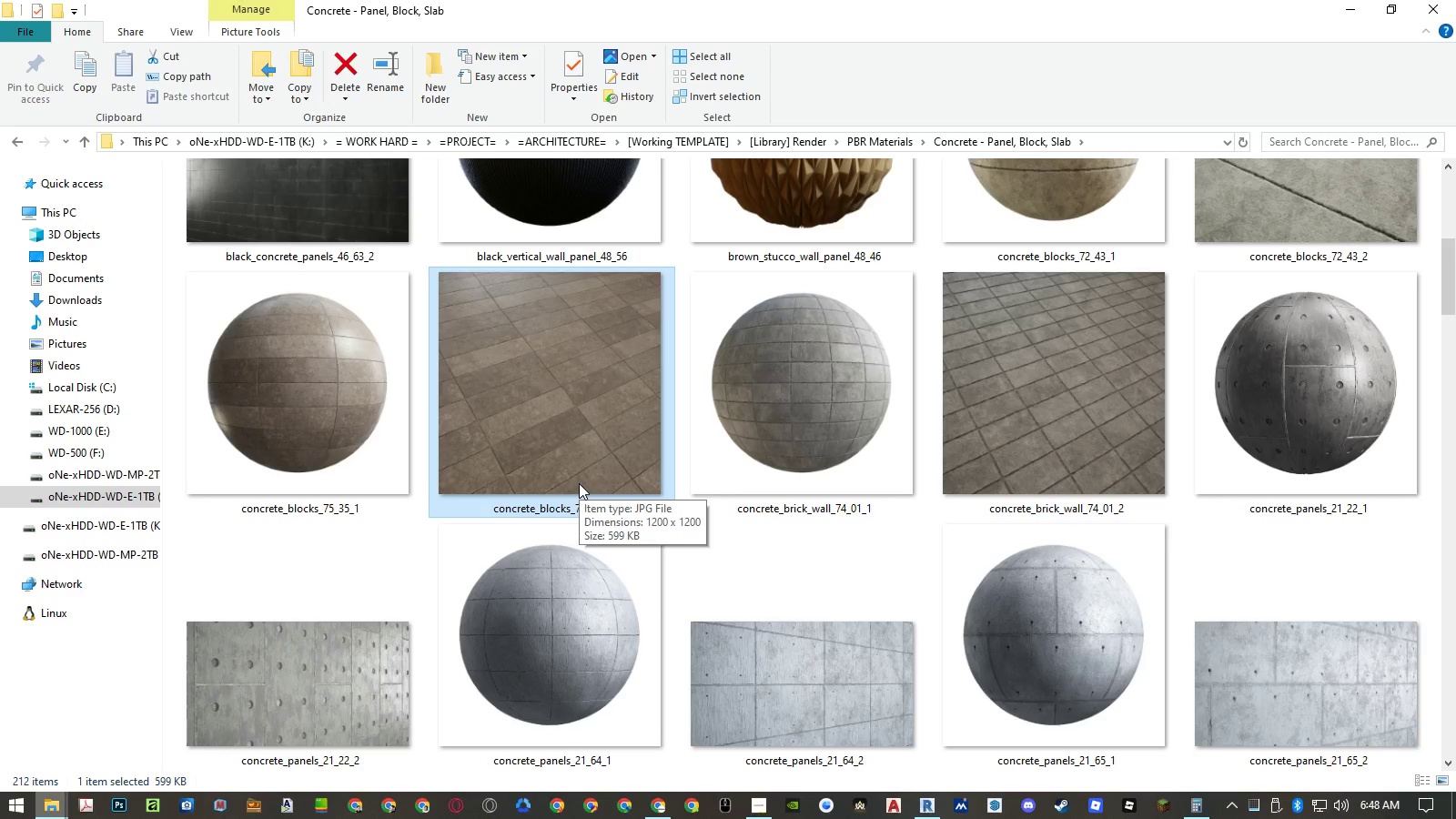 
scroll: coordinate [579, 483], scroll_direction: up, amount: 4.0
 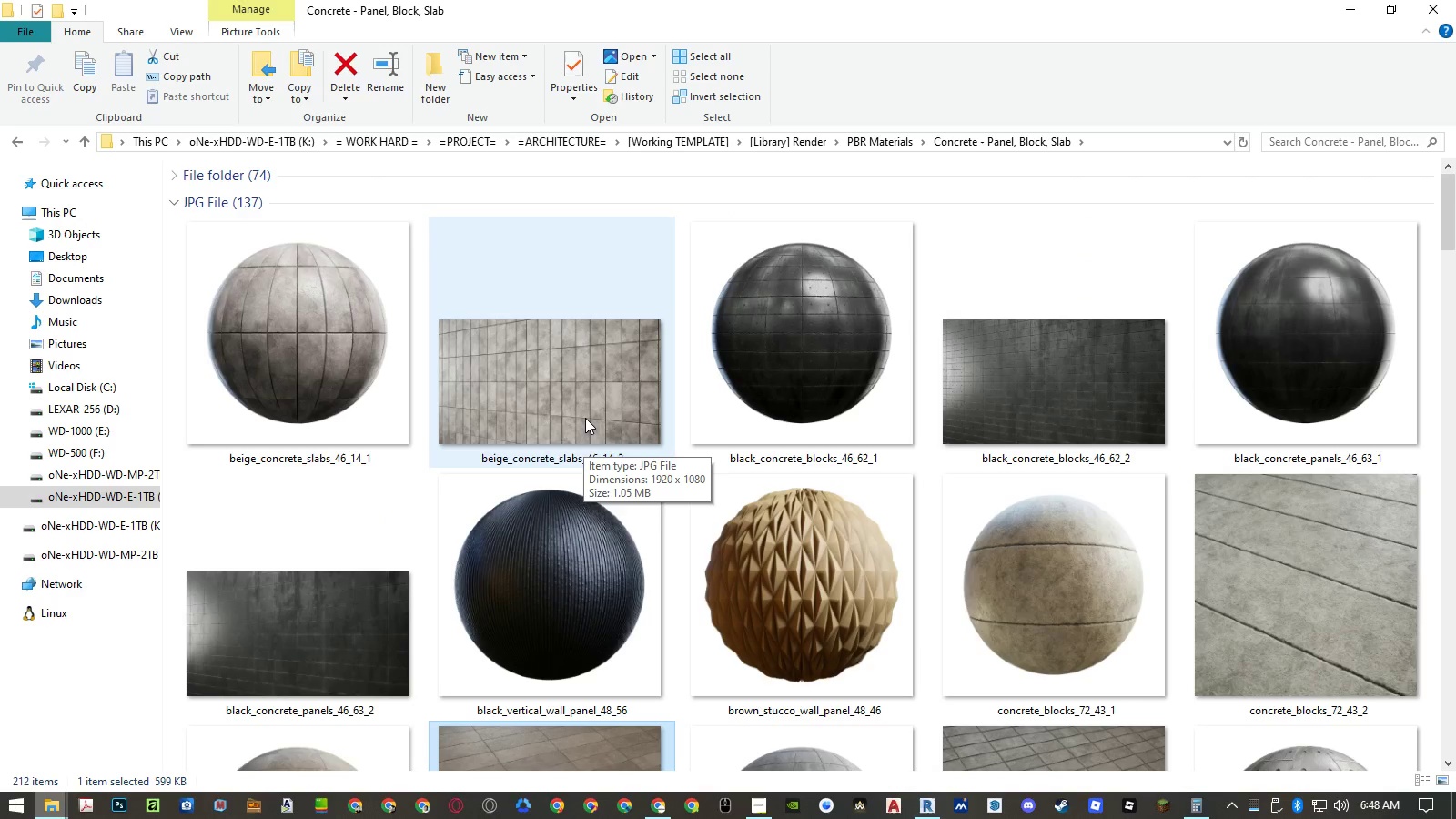 
left_click([585, 418])
 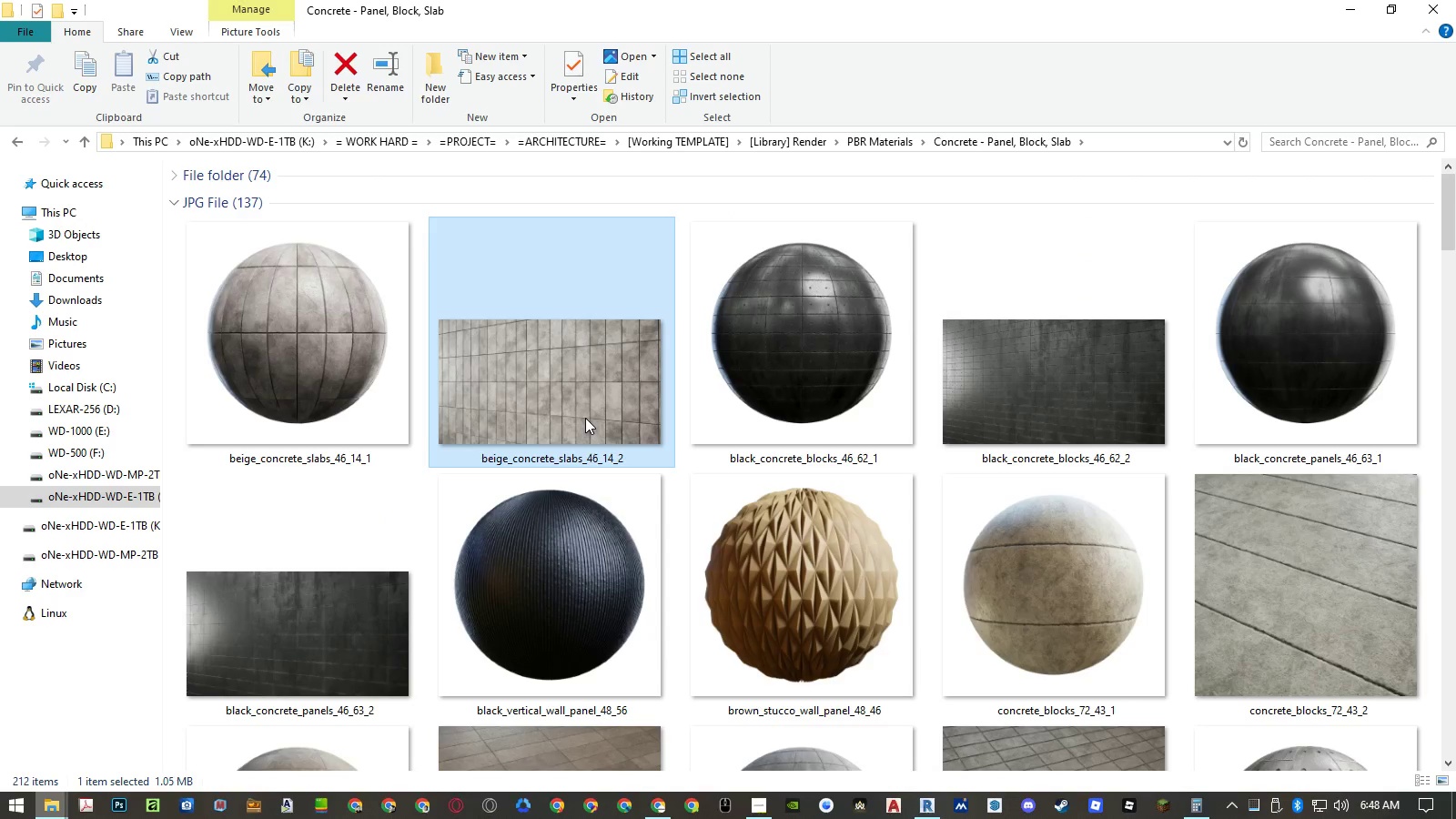 
double_click([585, 418])
 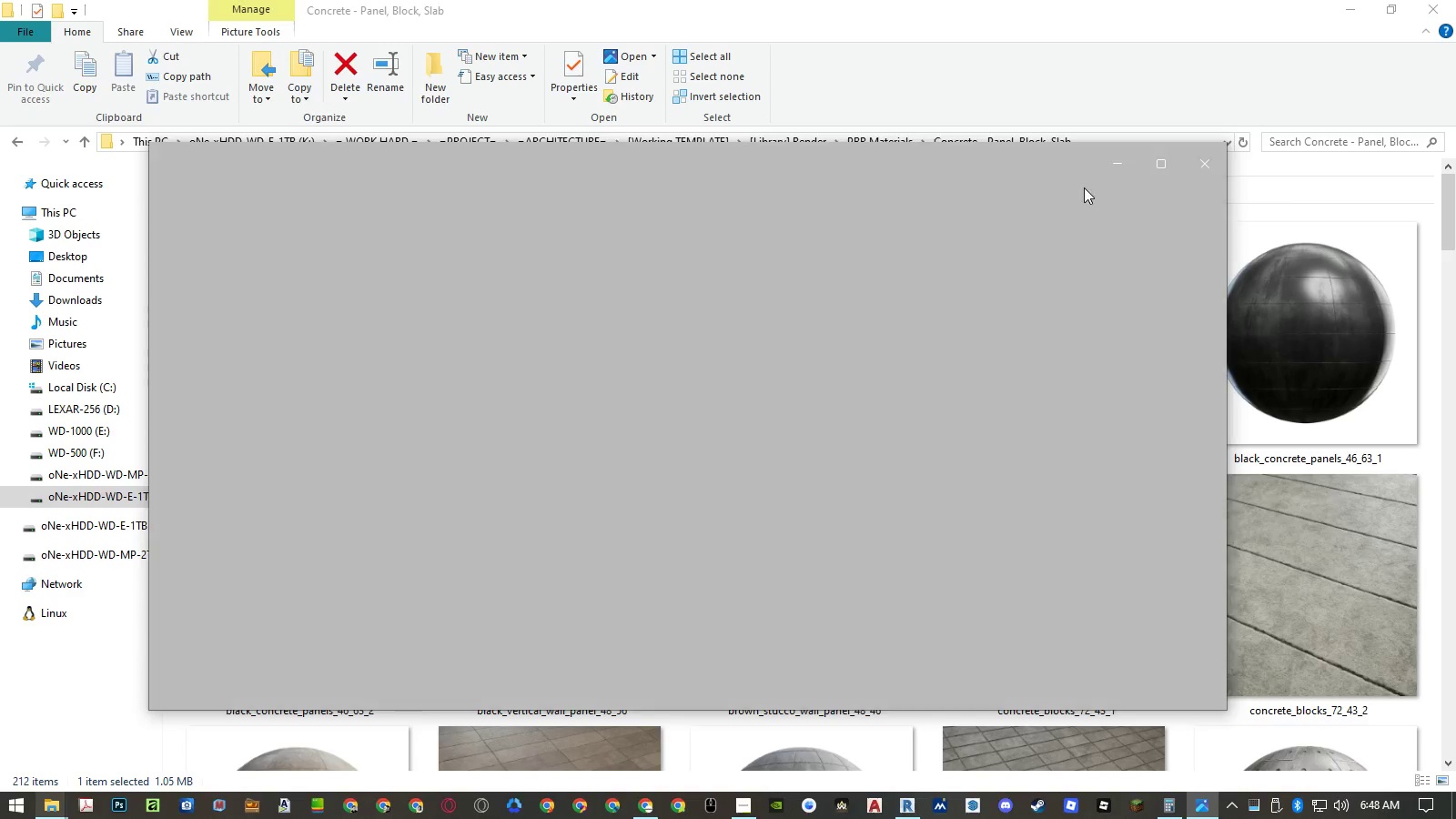 
left_click([1176, 172])
 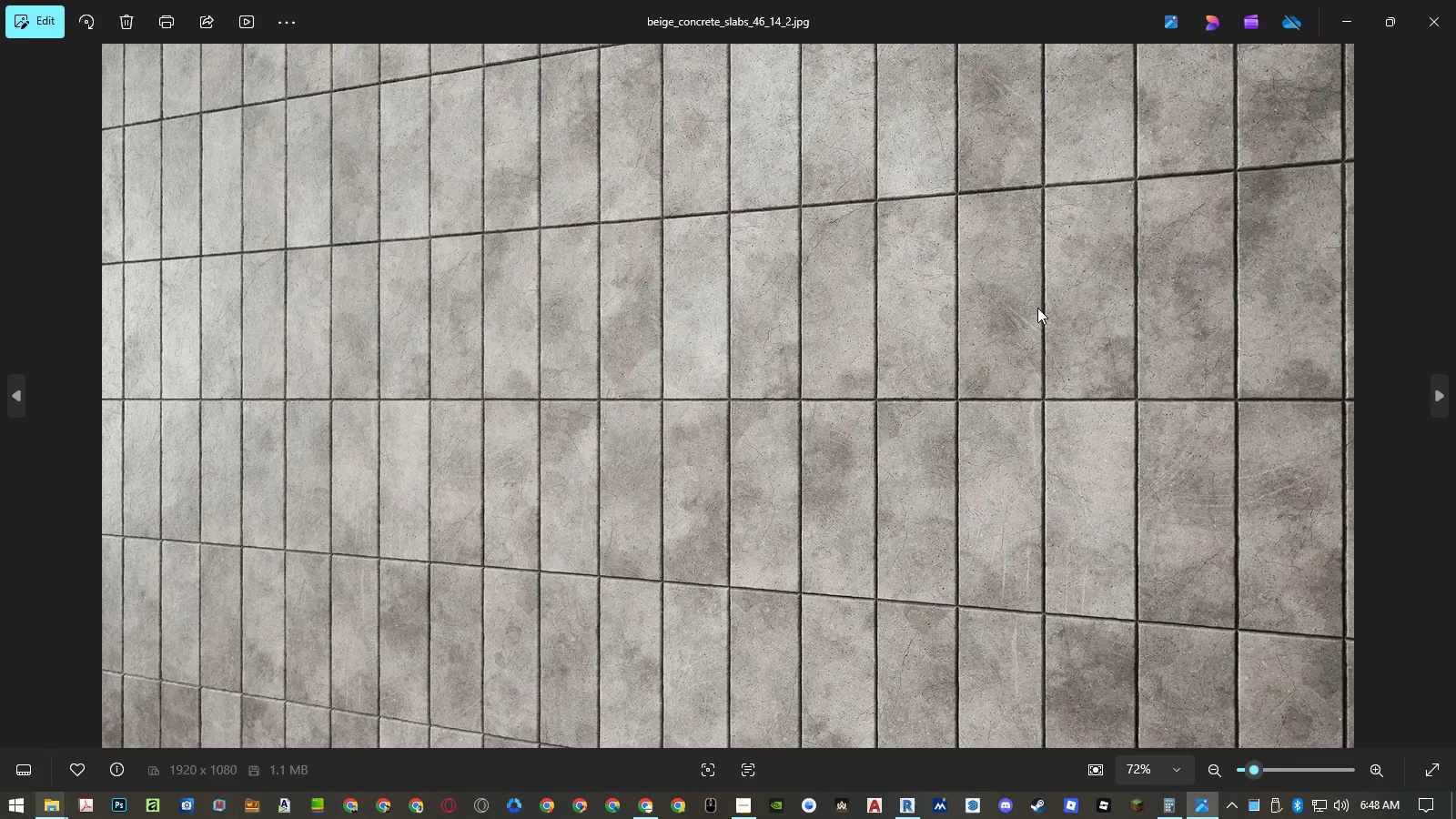 
key(ArrowRight)
 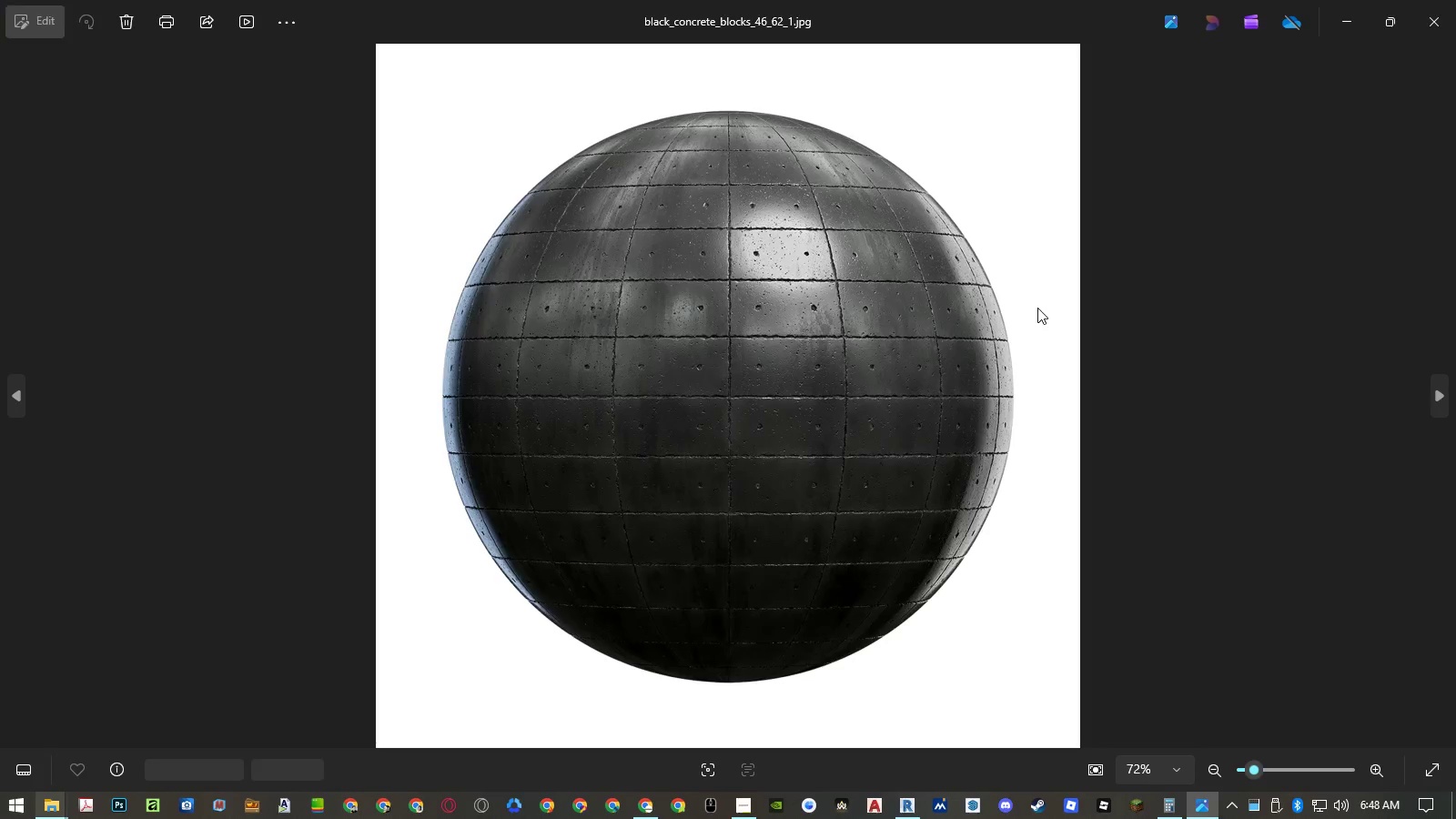 
key(ArrowRight)
 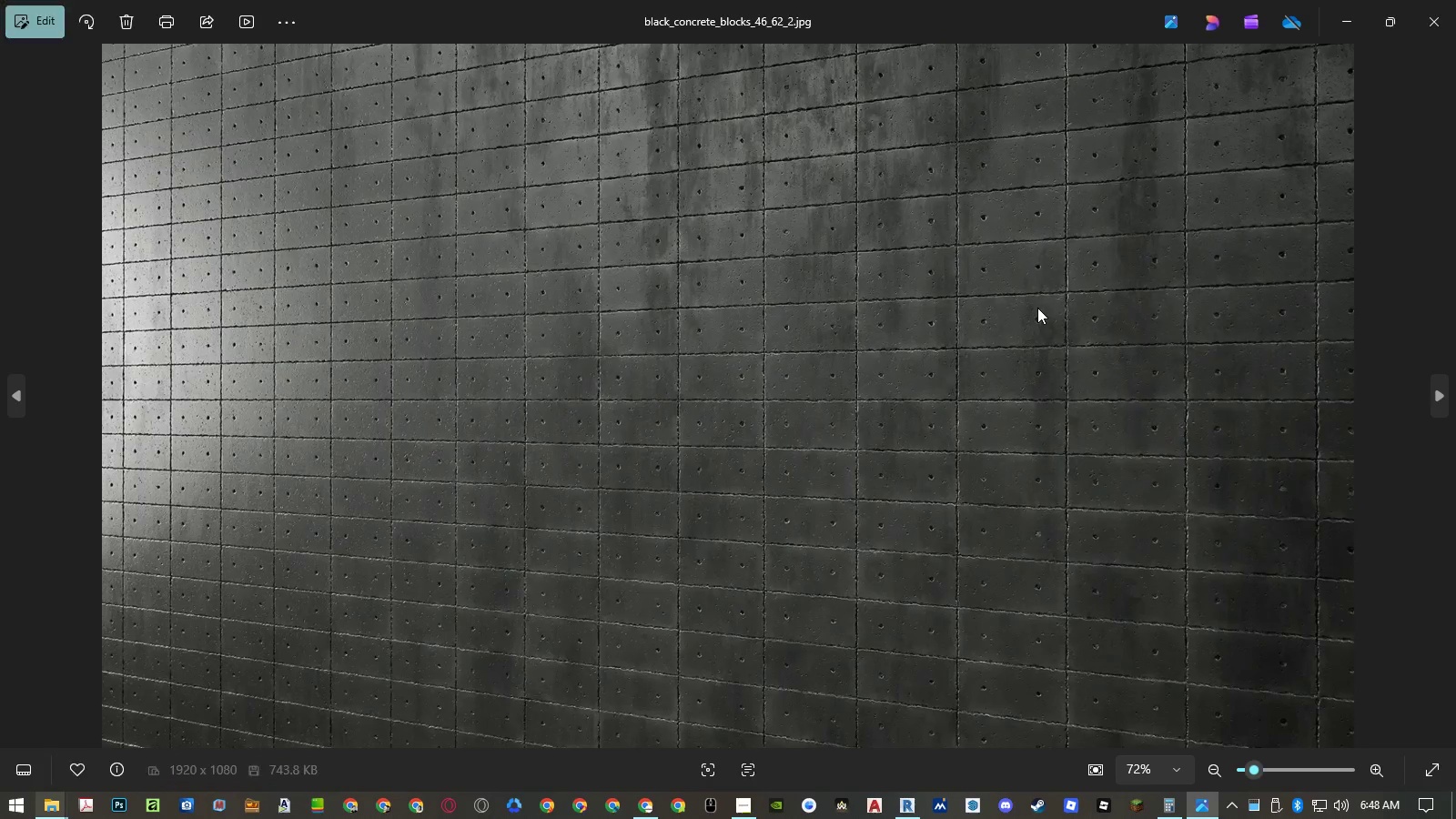 
key(ArrowRight)
 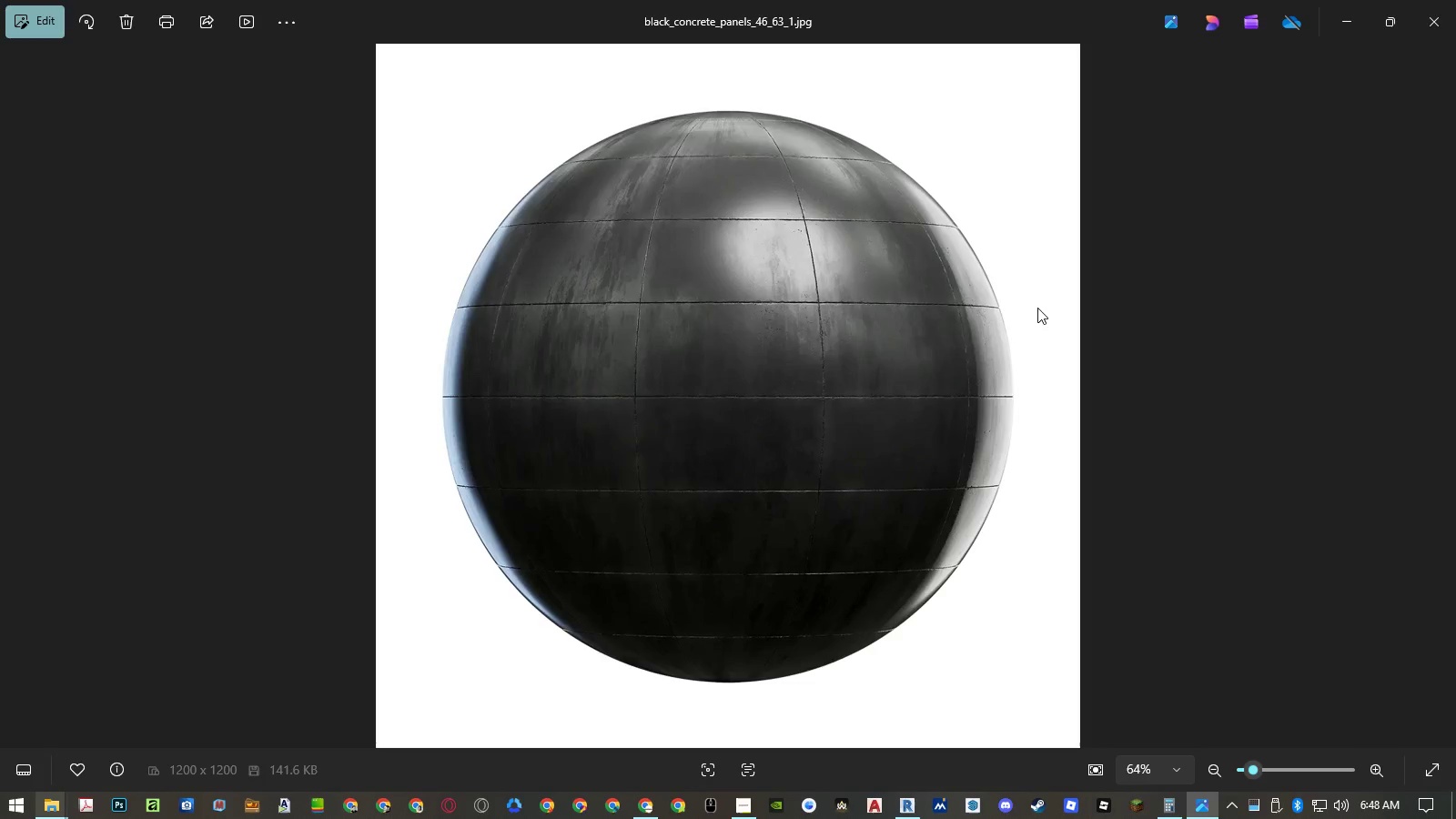 
key(ArrowRight)
 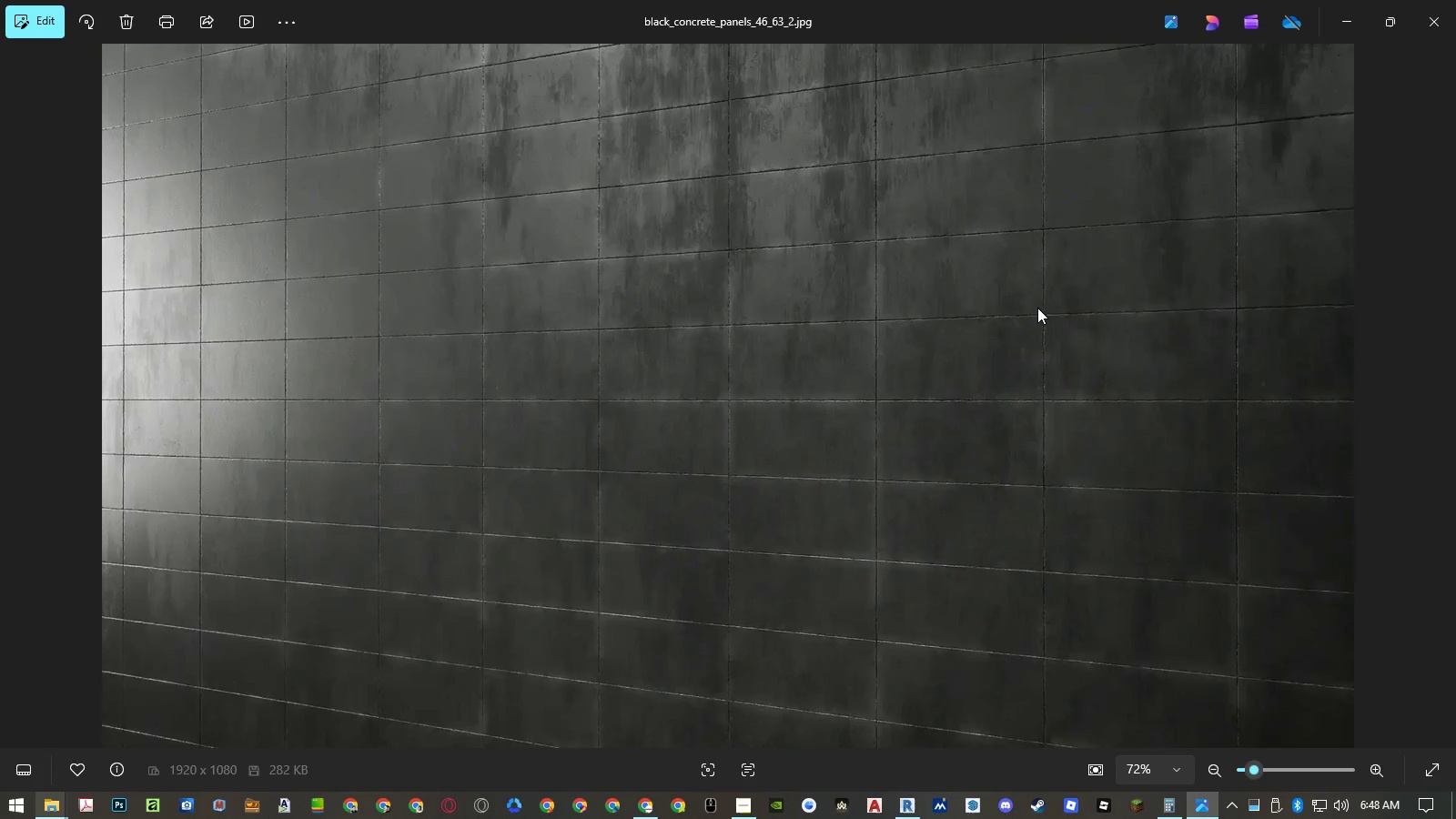 
key(ArrowRight)
 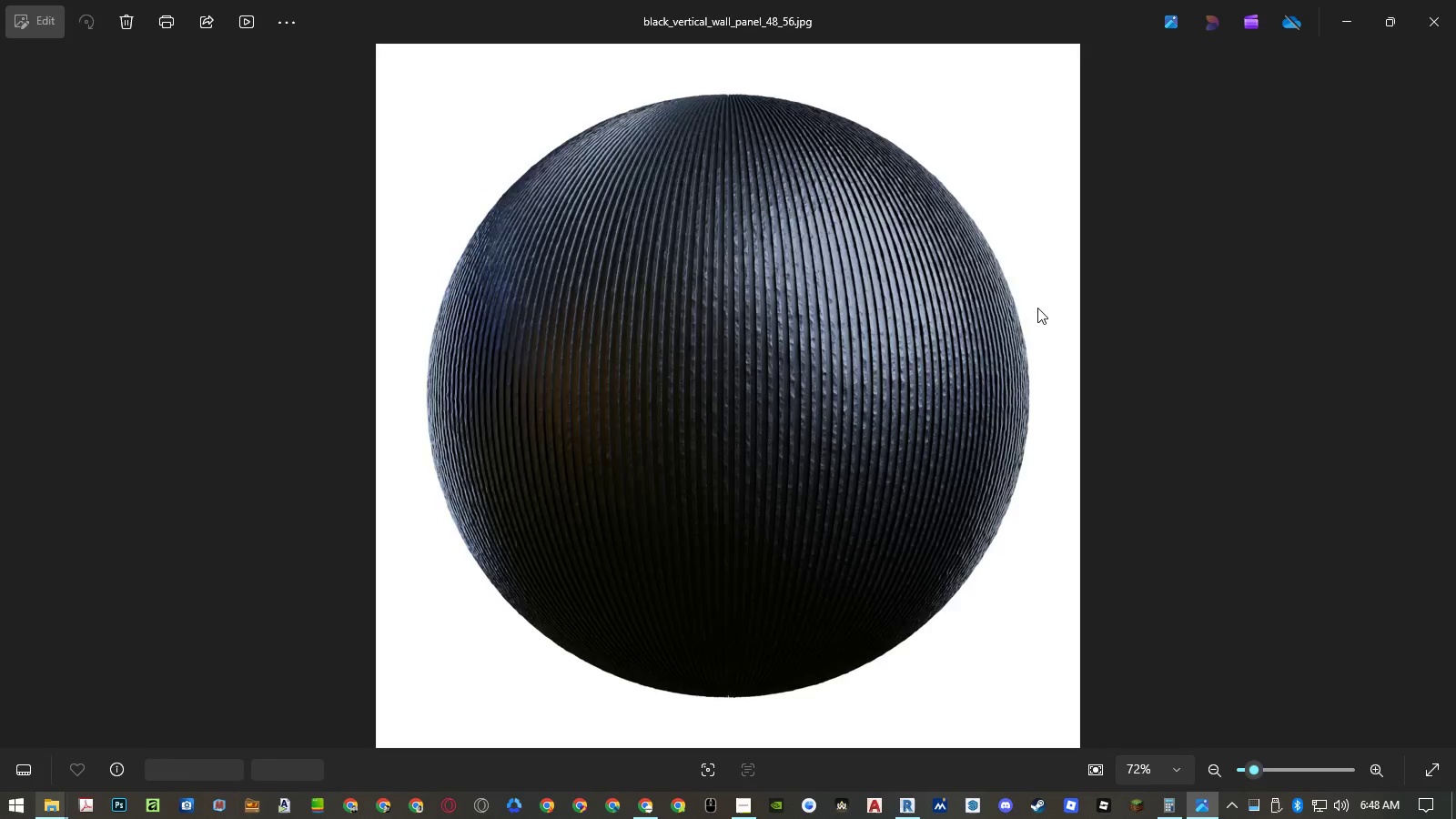 
key(ArrowRight)
 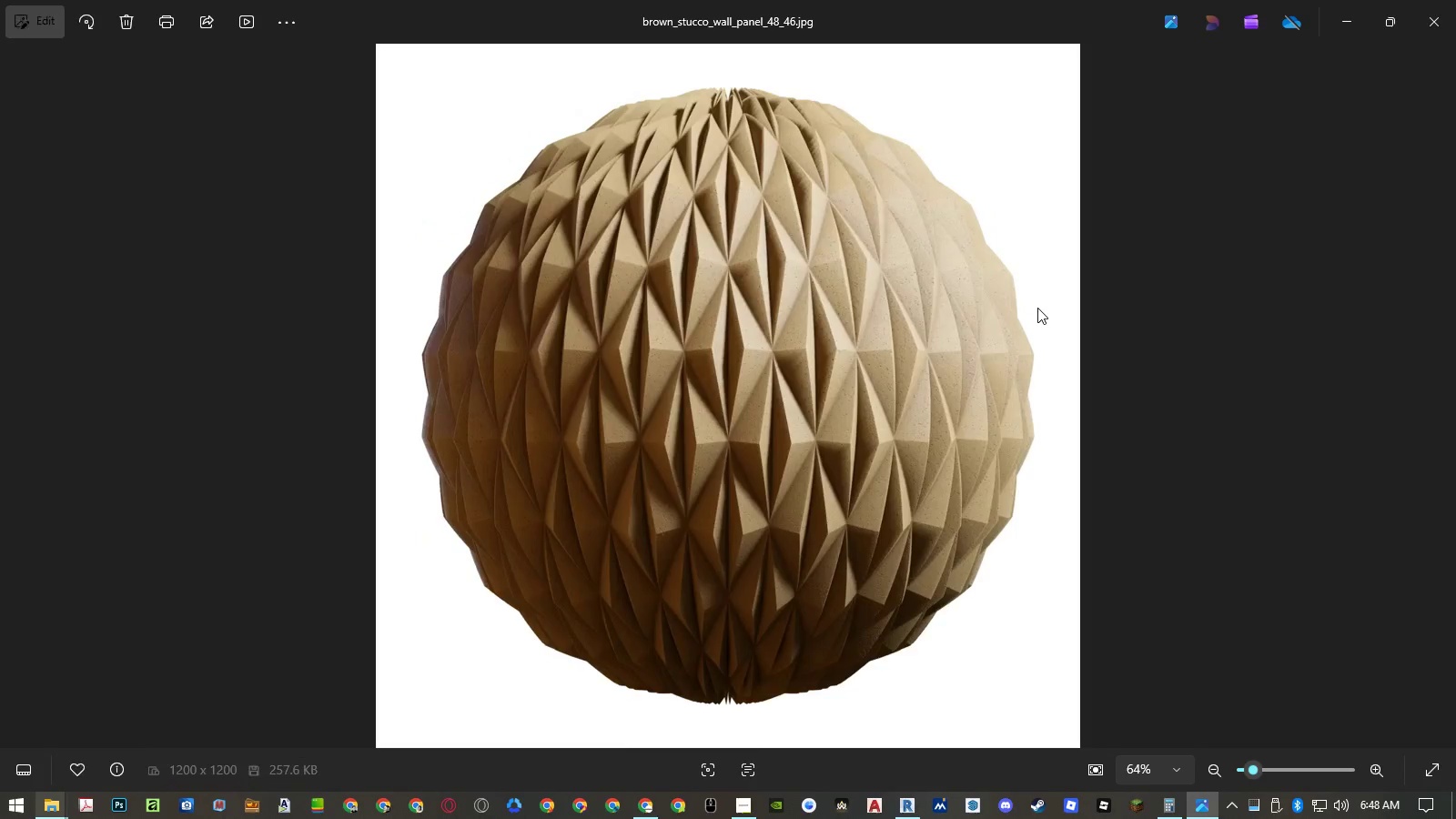 
key(ArrowRight)
 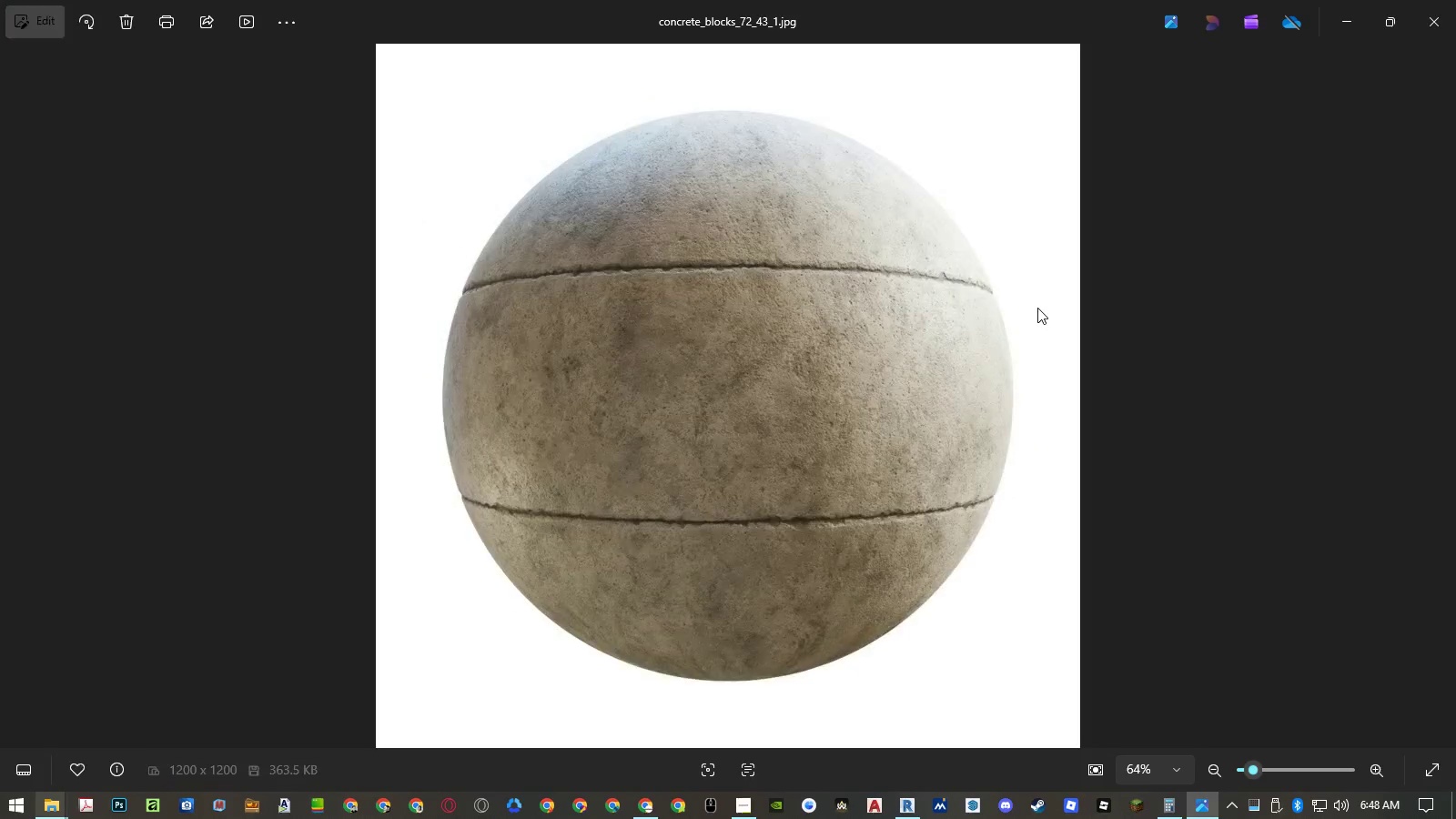 
key(ArrowRight)
 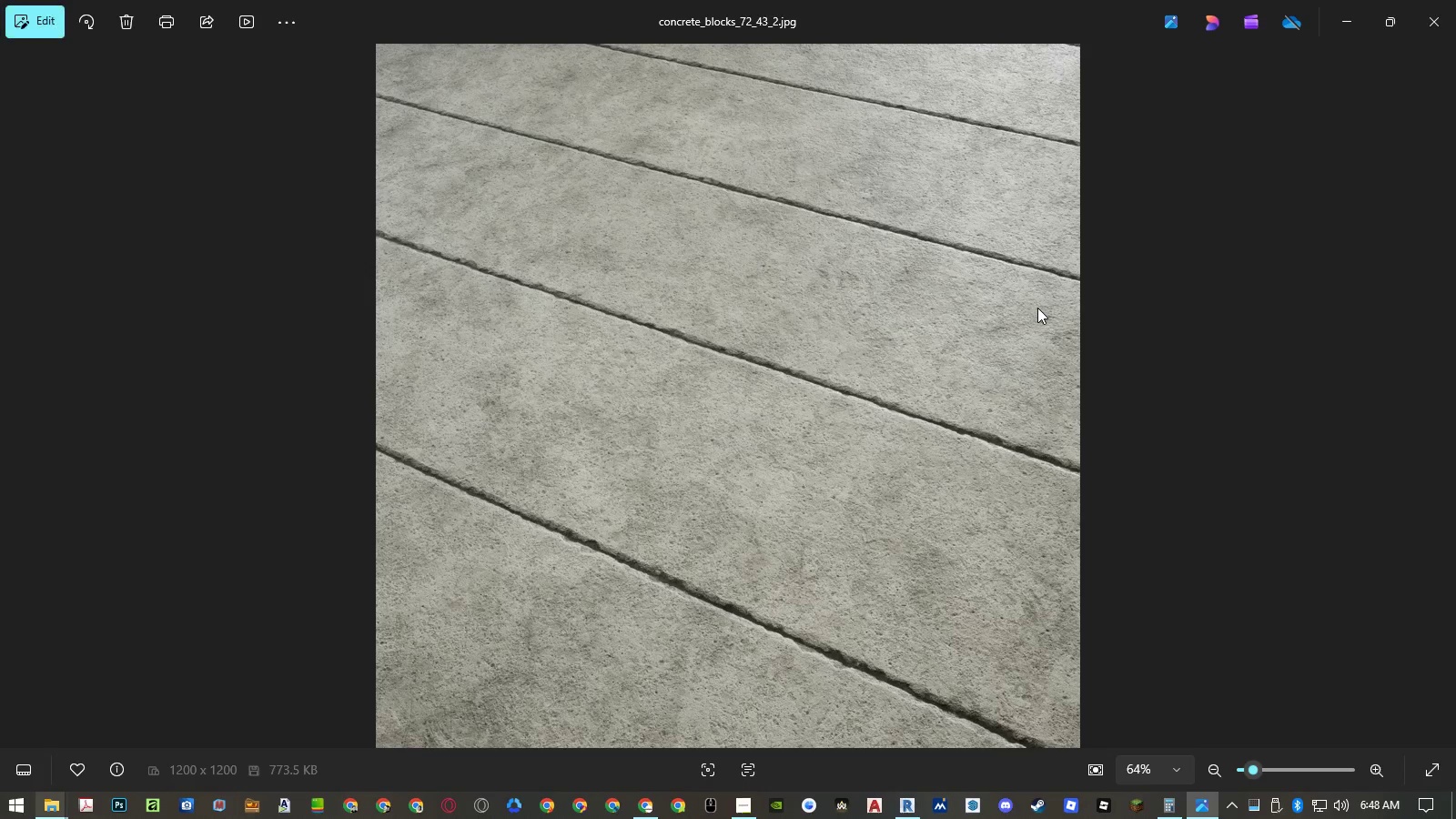 
key(ArrowRight)
 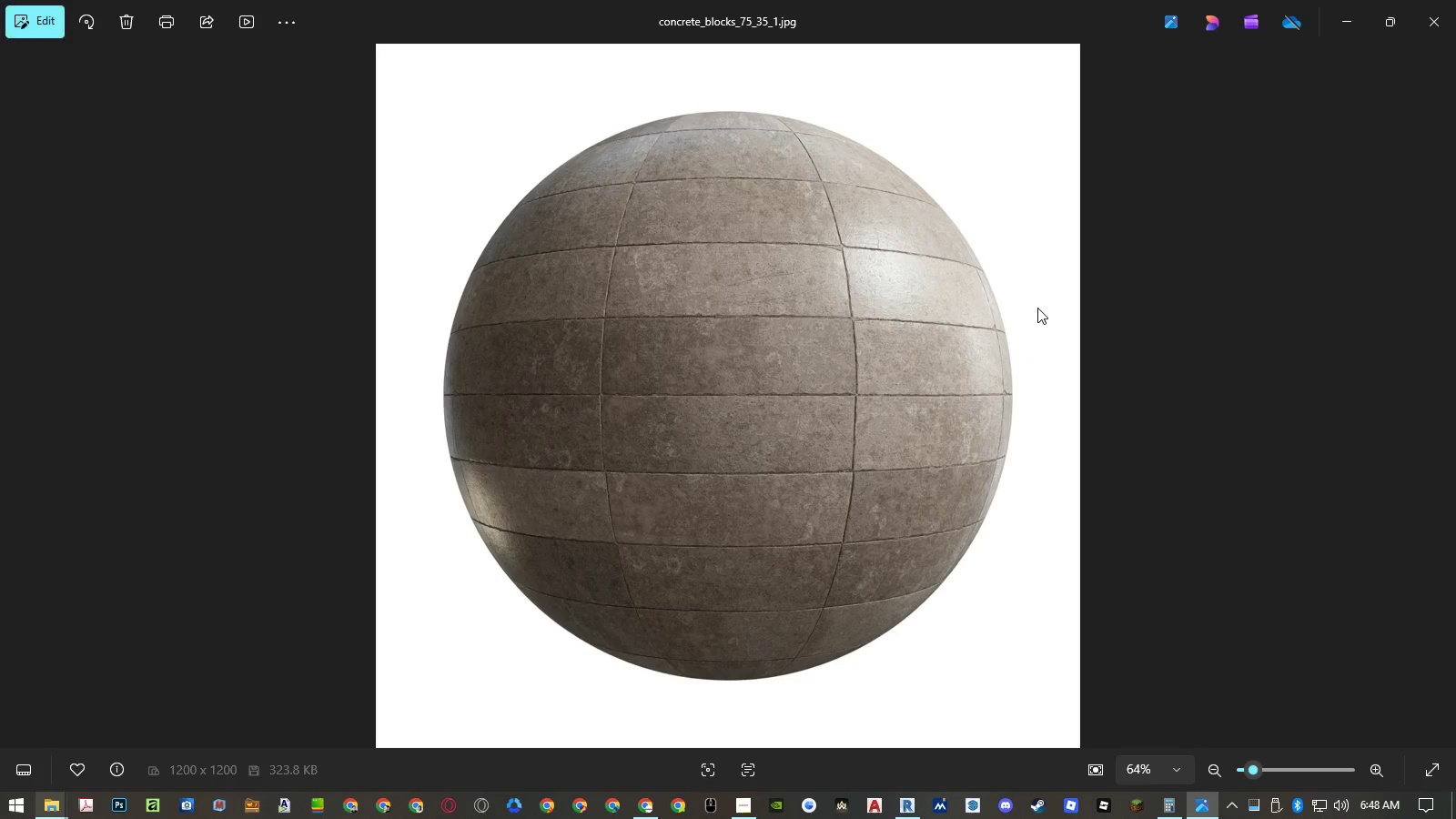 
key(ArrowRight)
 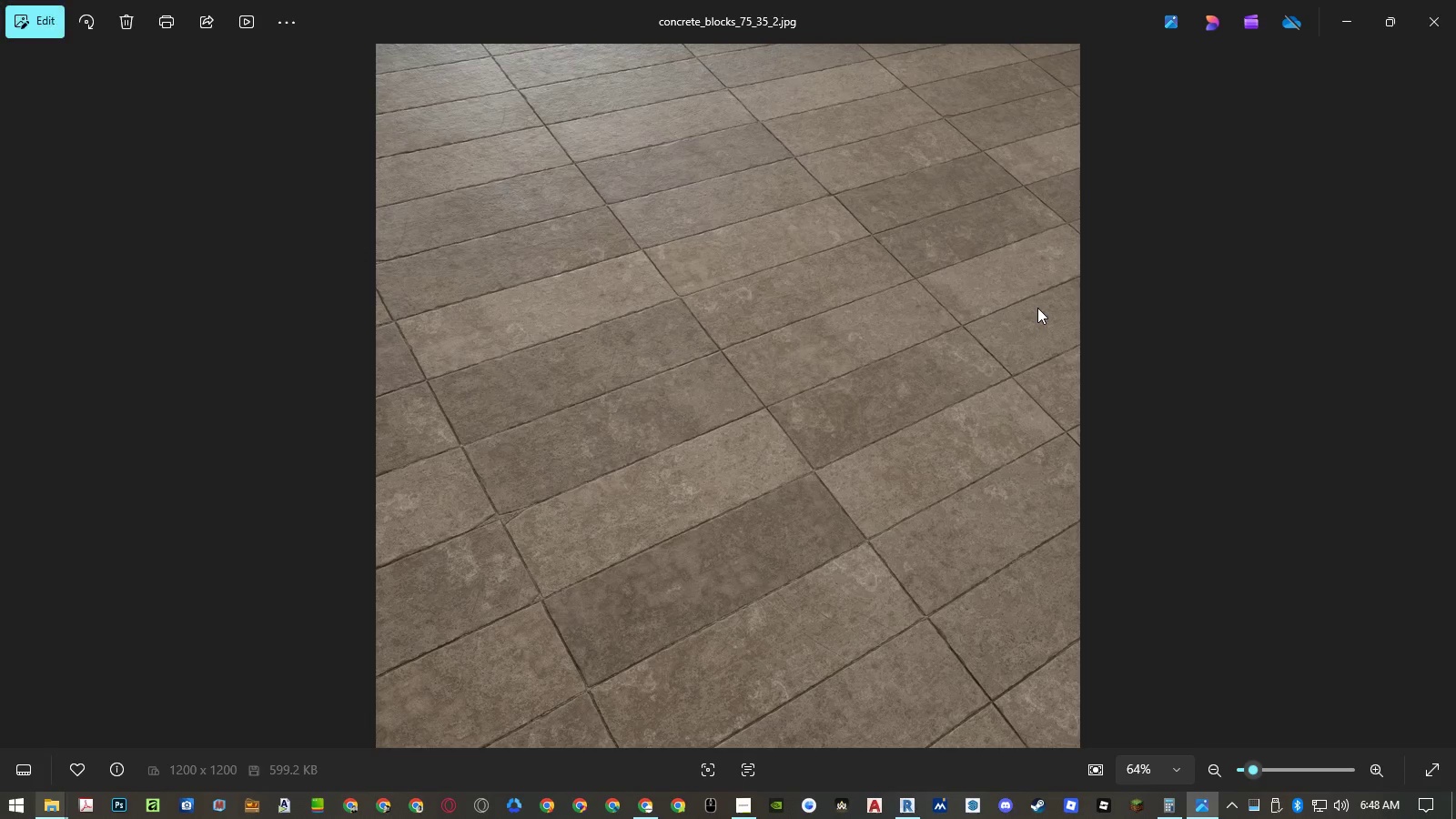 
key(ArrowLeft)
 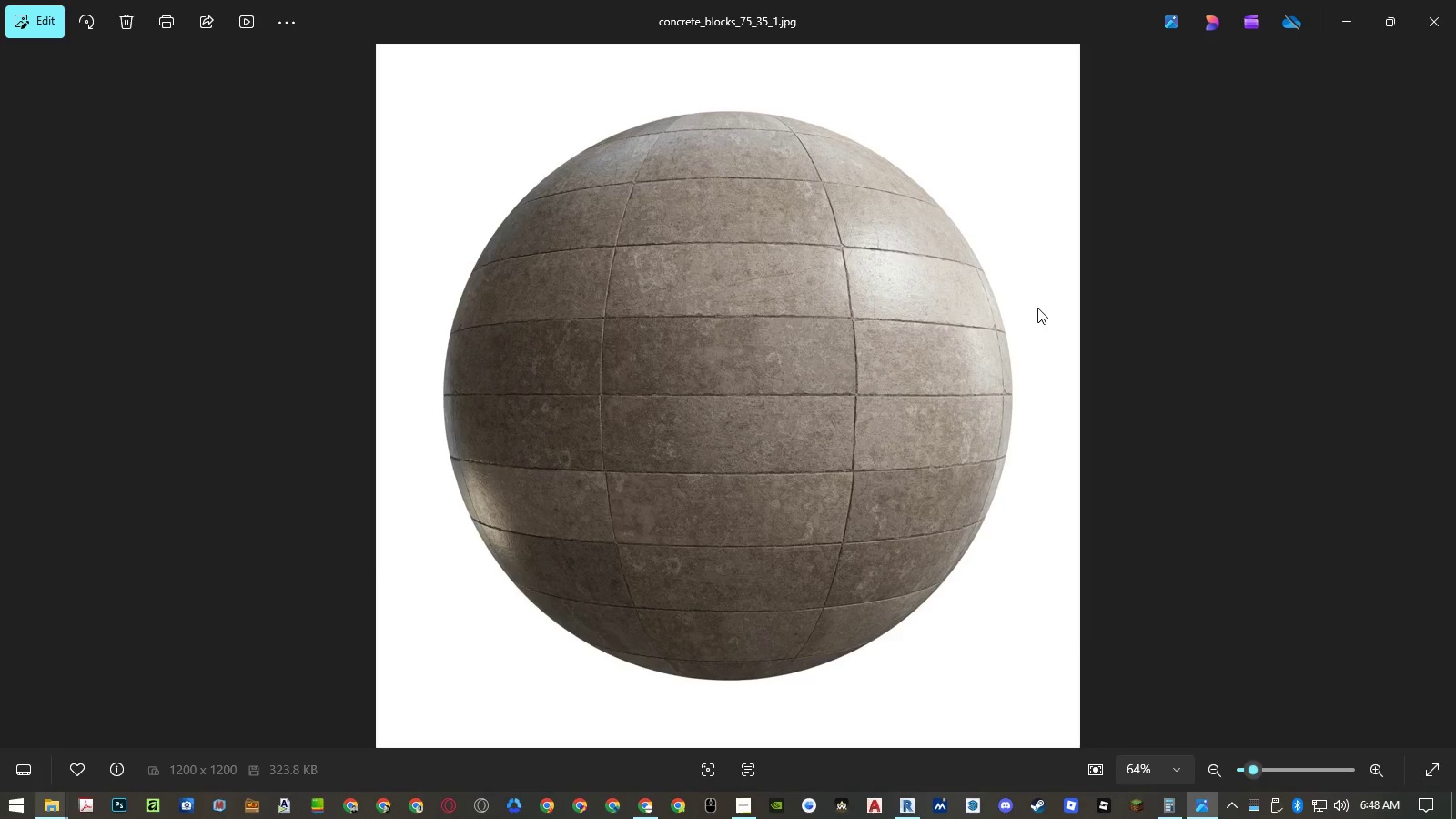 
key(ArrowRight)
 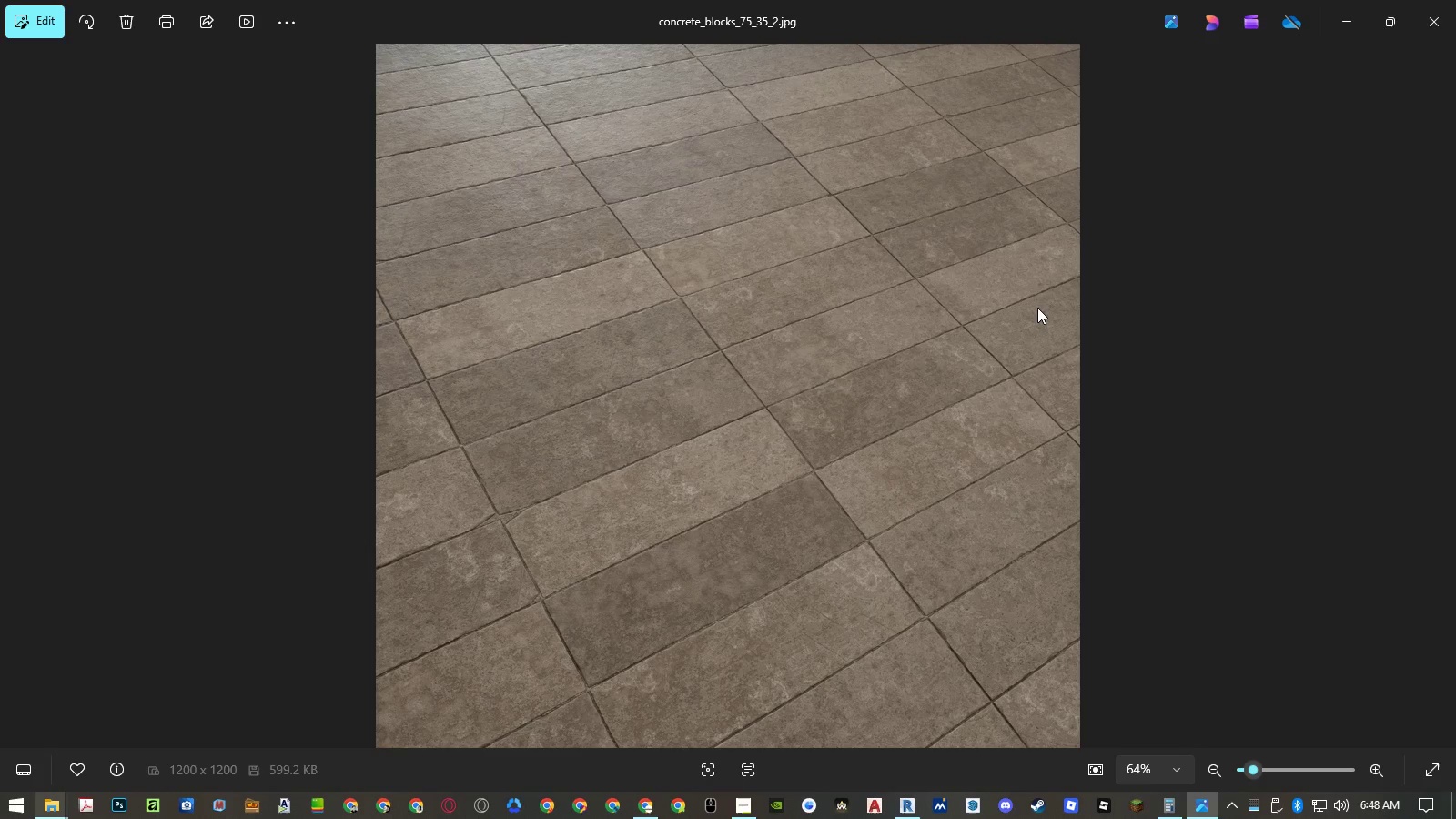 
key(ArrowRight)
 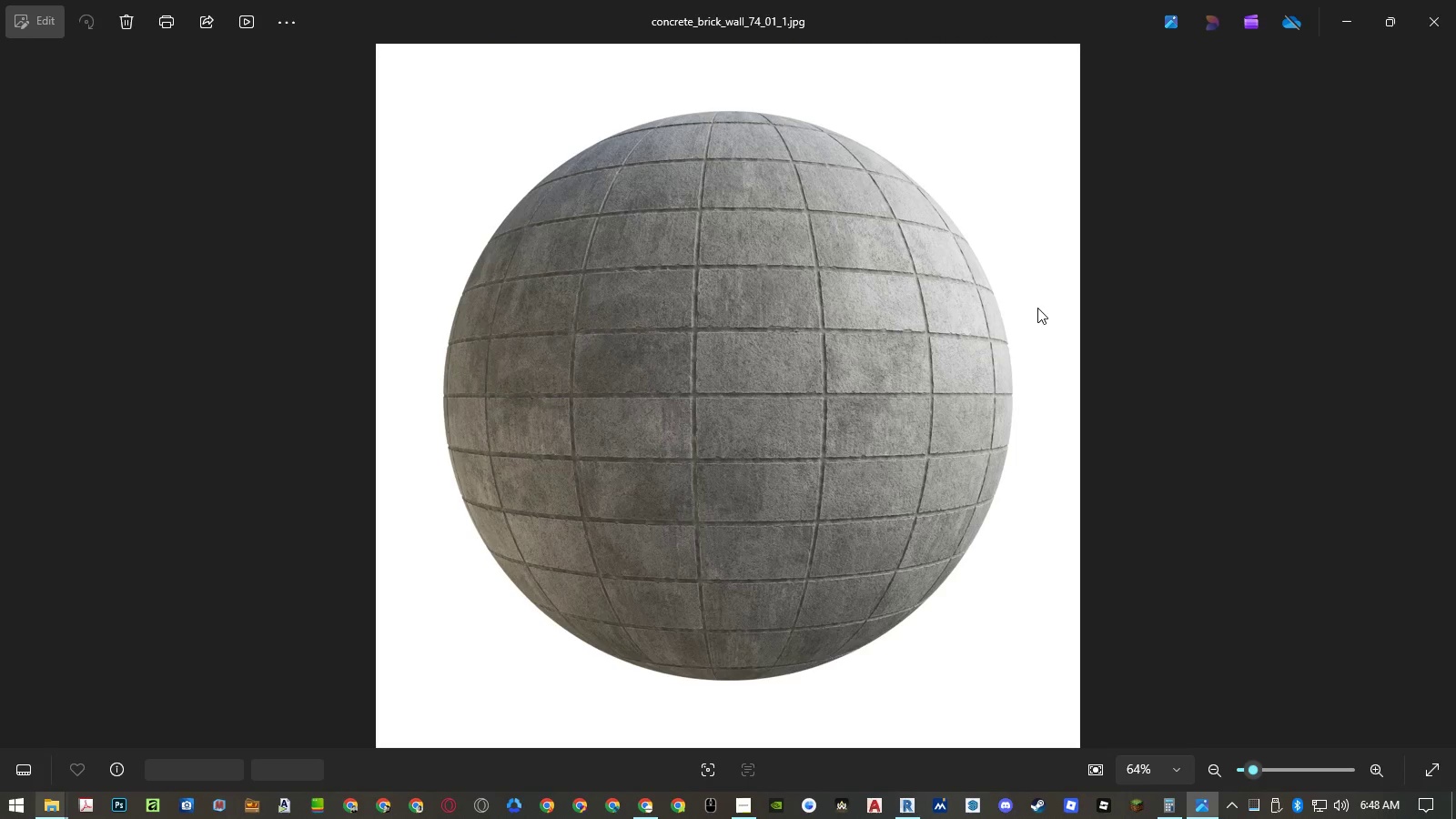 
key(ArrowRight)
 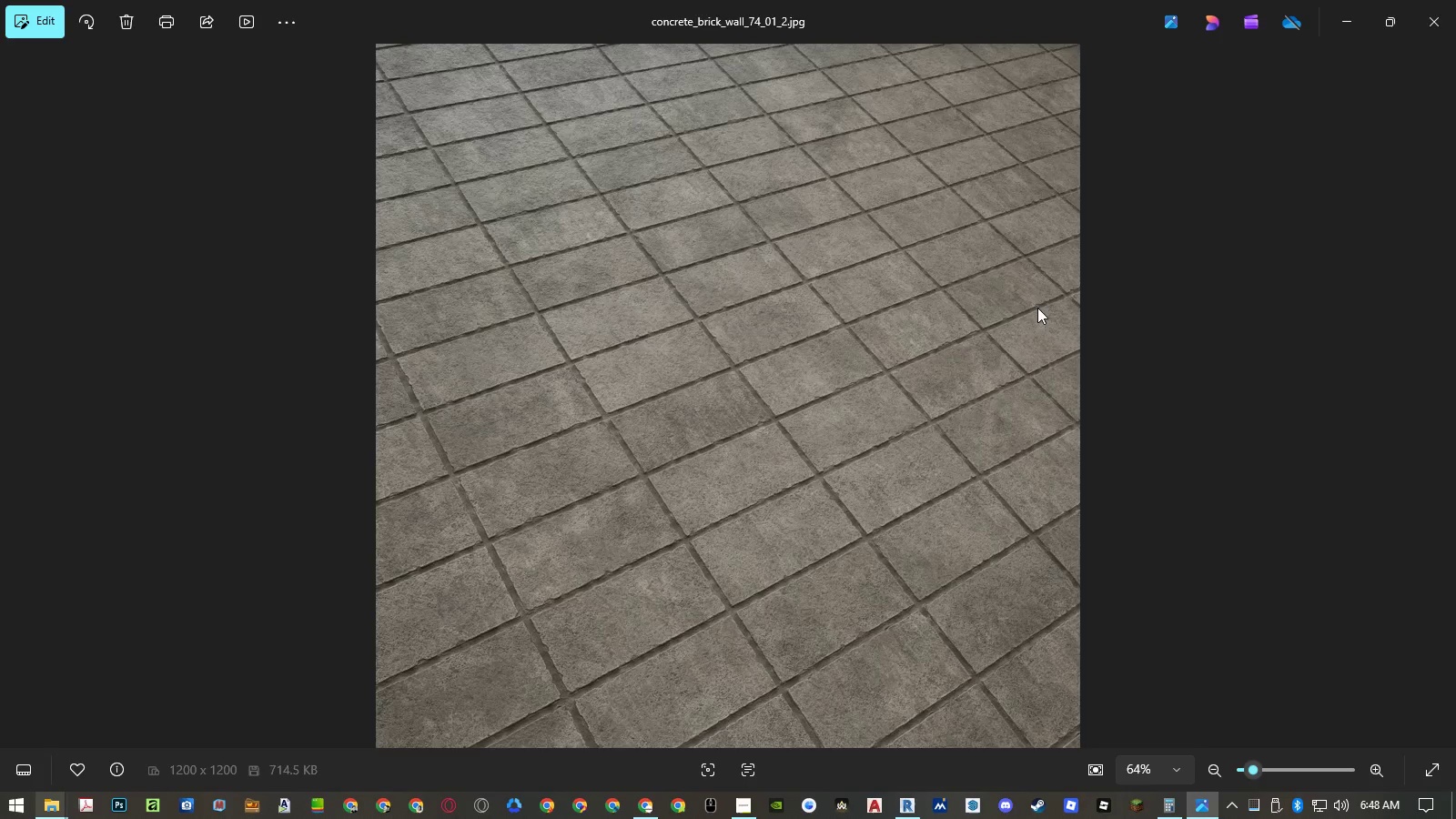 
key(ArrowRight)
 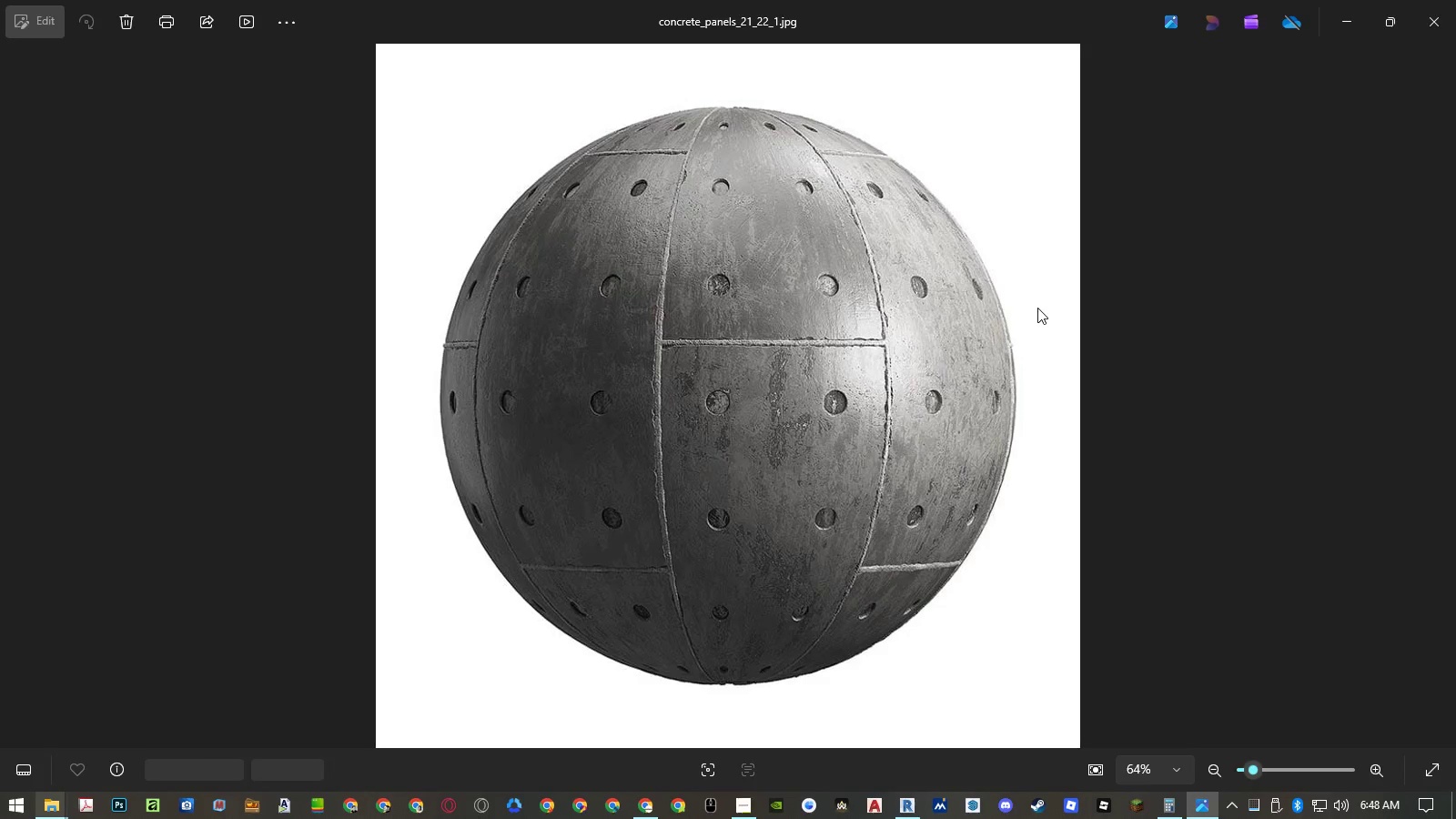 
key(ArrowRight)
 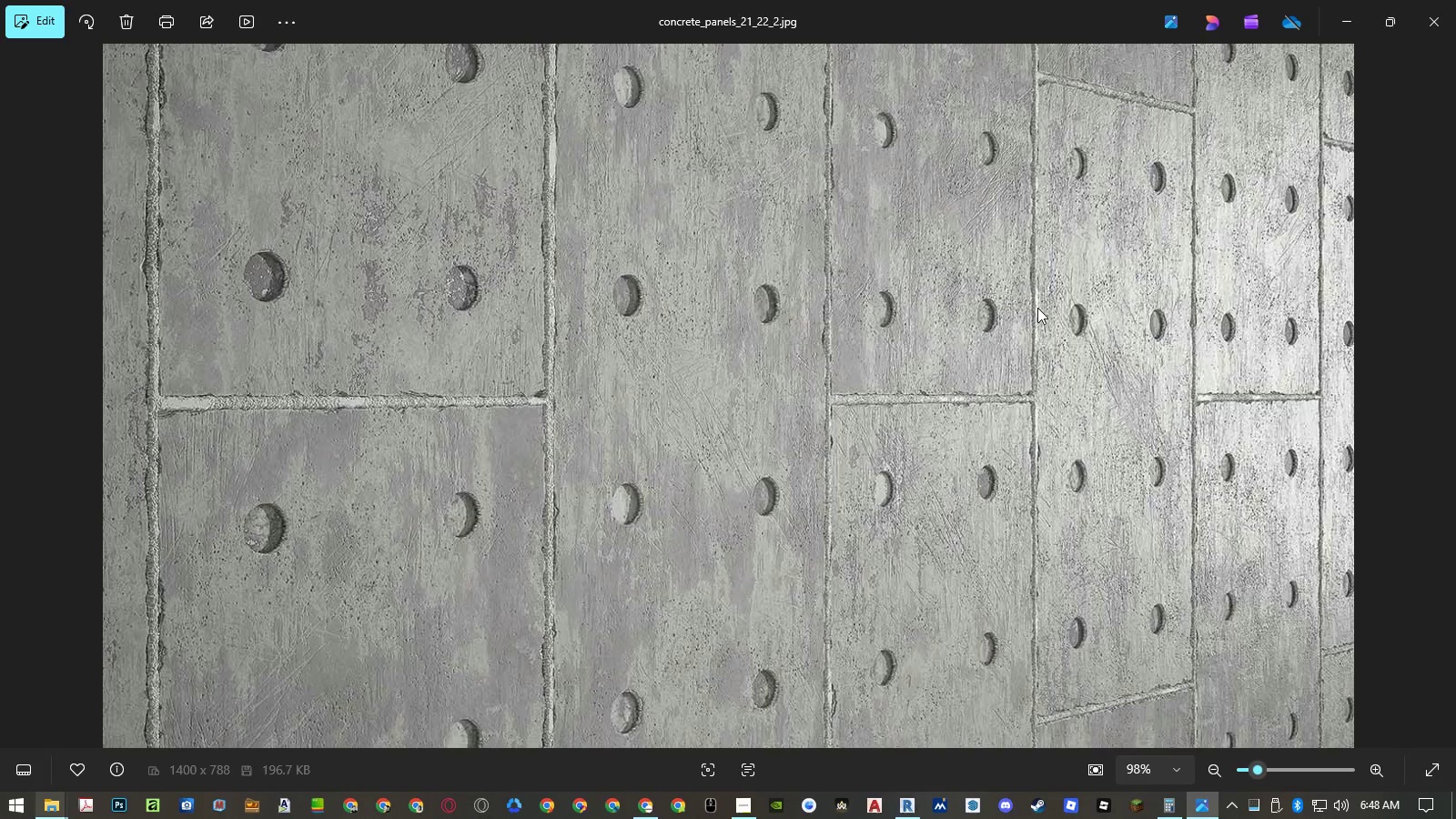 
key(ArrowLeft)
 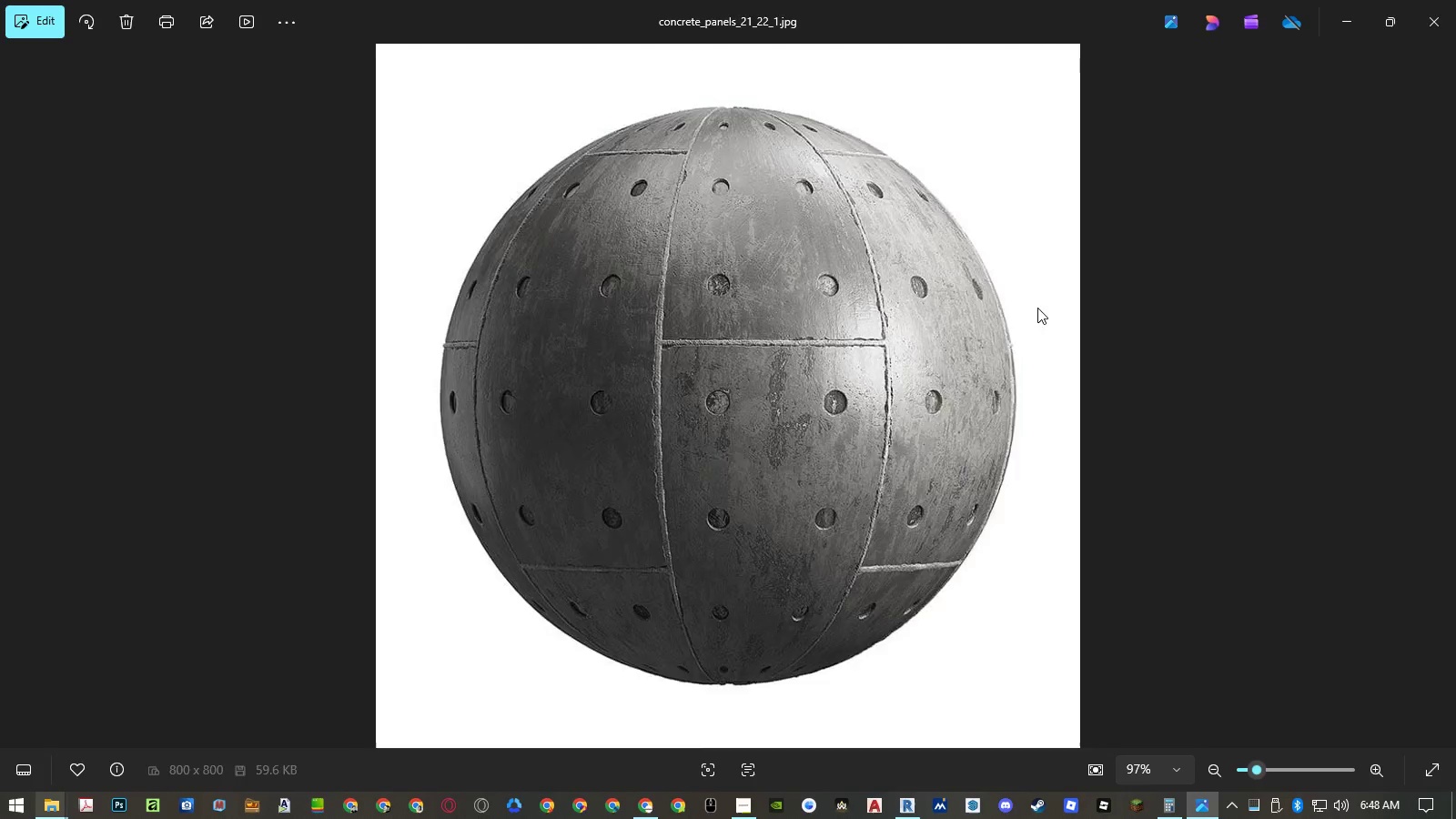 
key(ArrowLeft)
 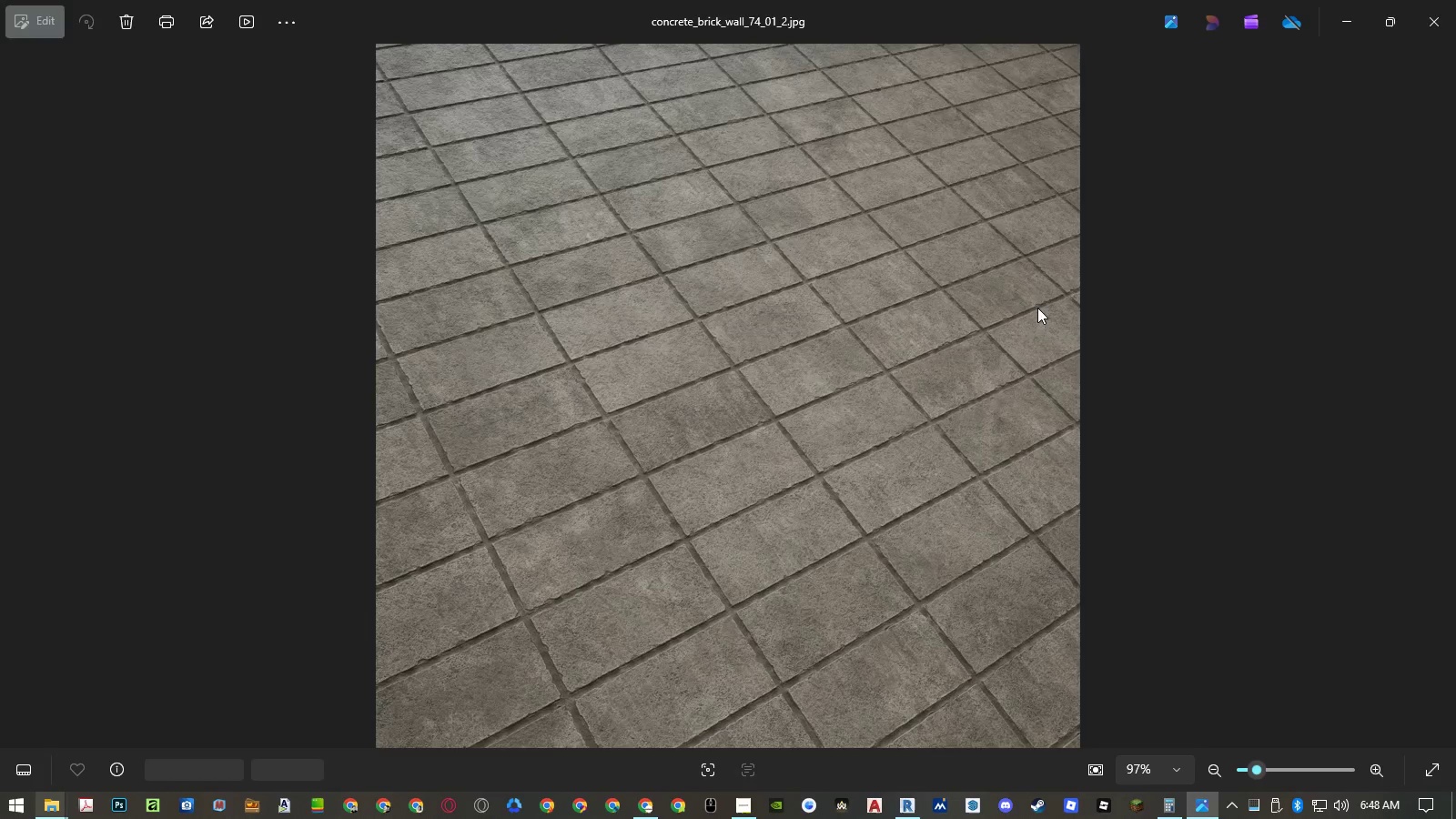 
key(ArrowLeft)
 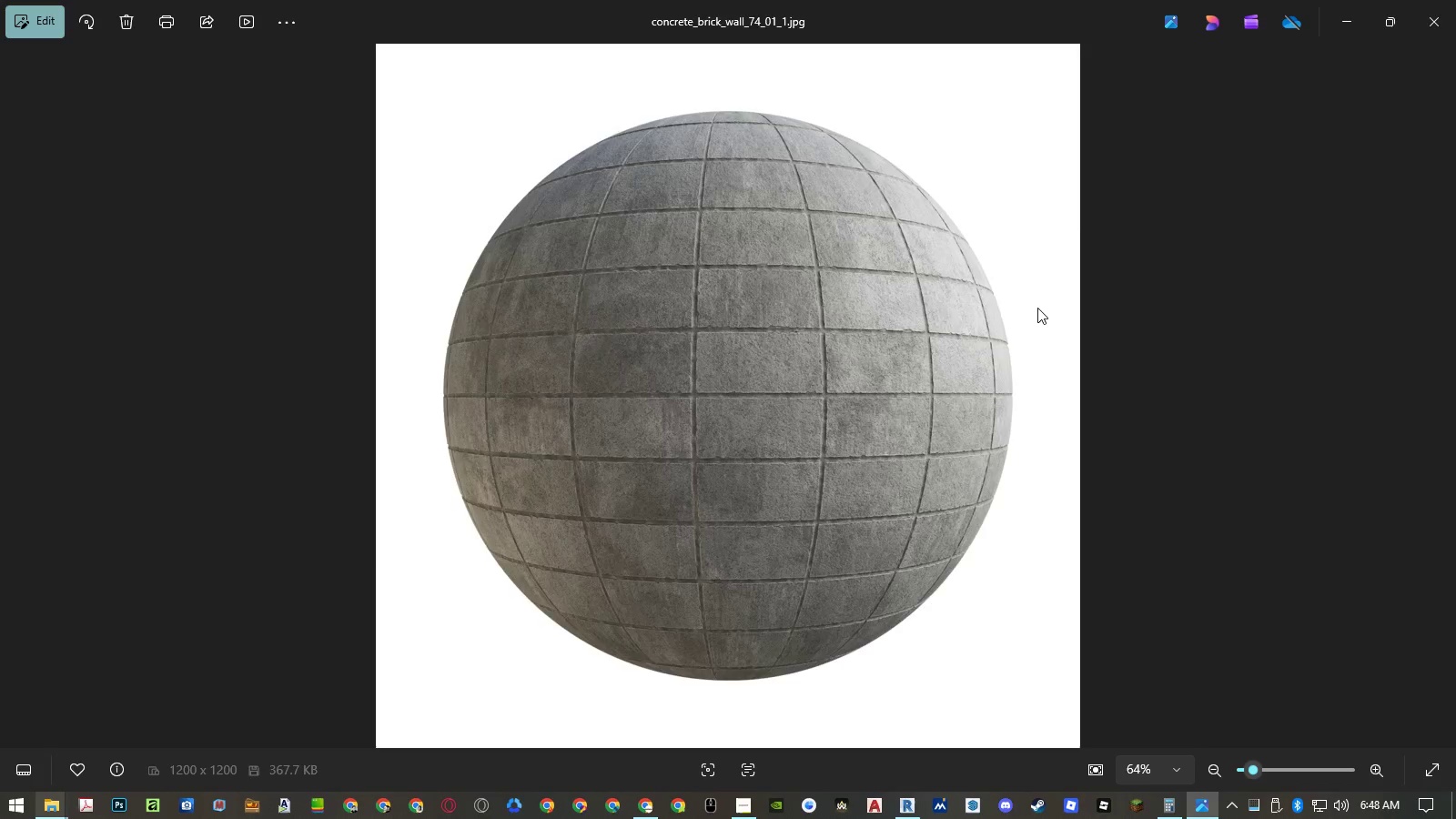 
key(ArrowLeft)
 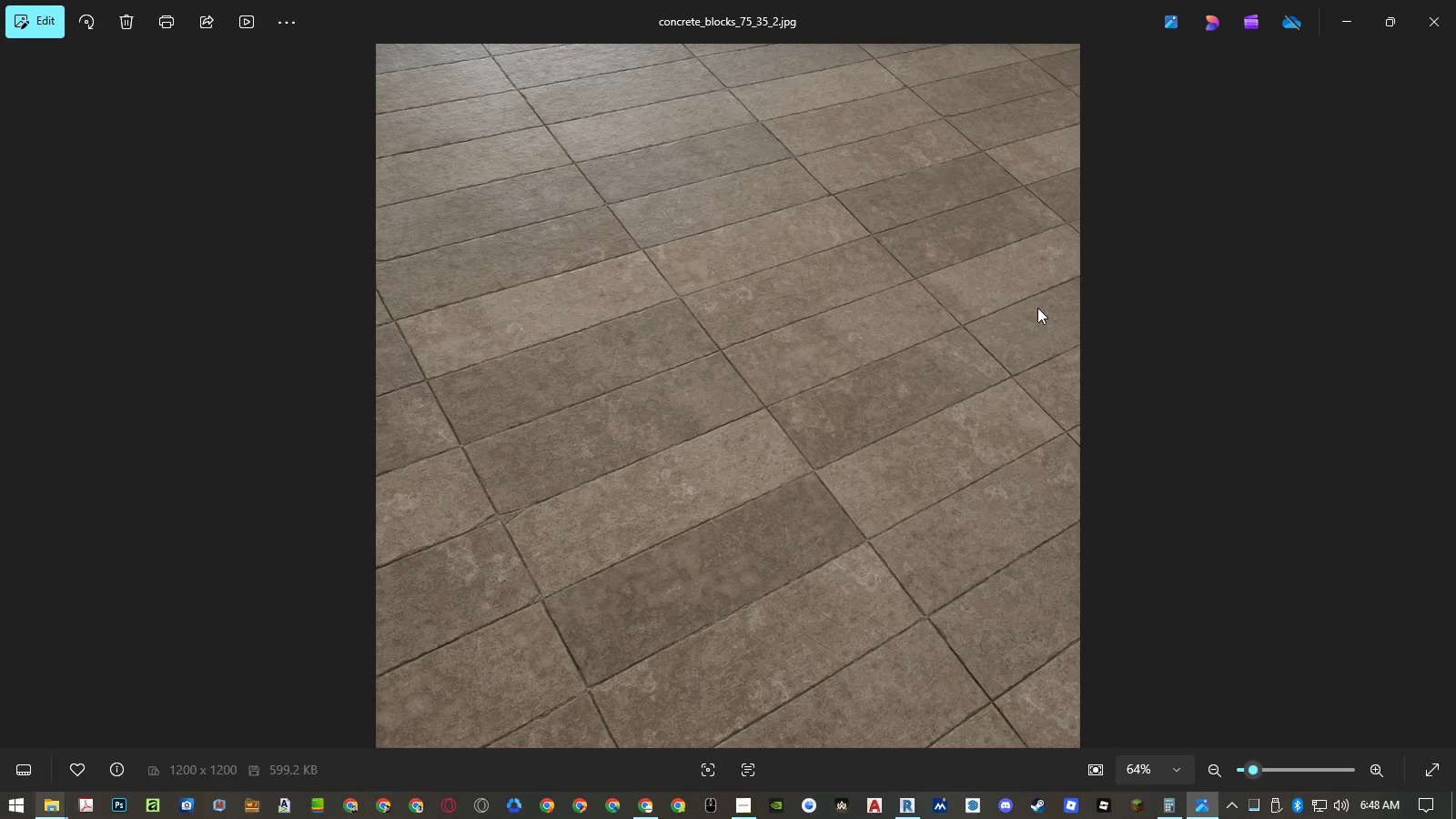 
key(ArrowRight)
 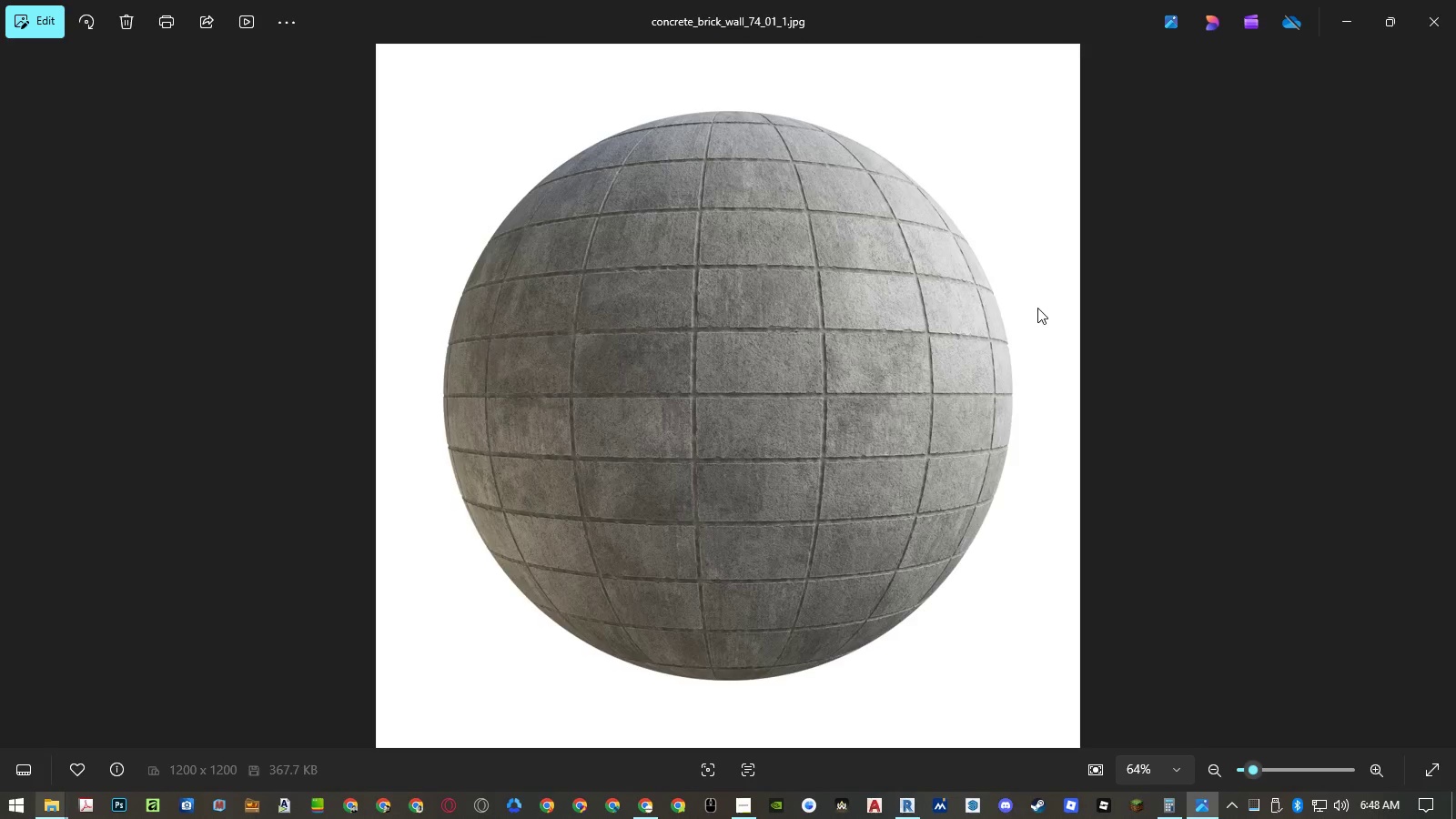 
key(ArrowRight)
 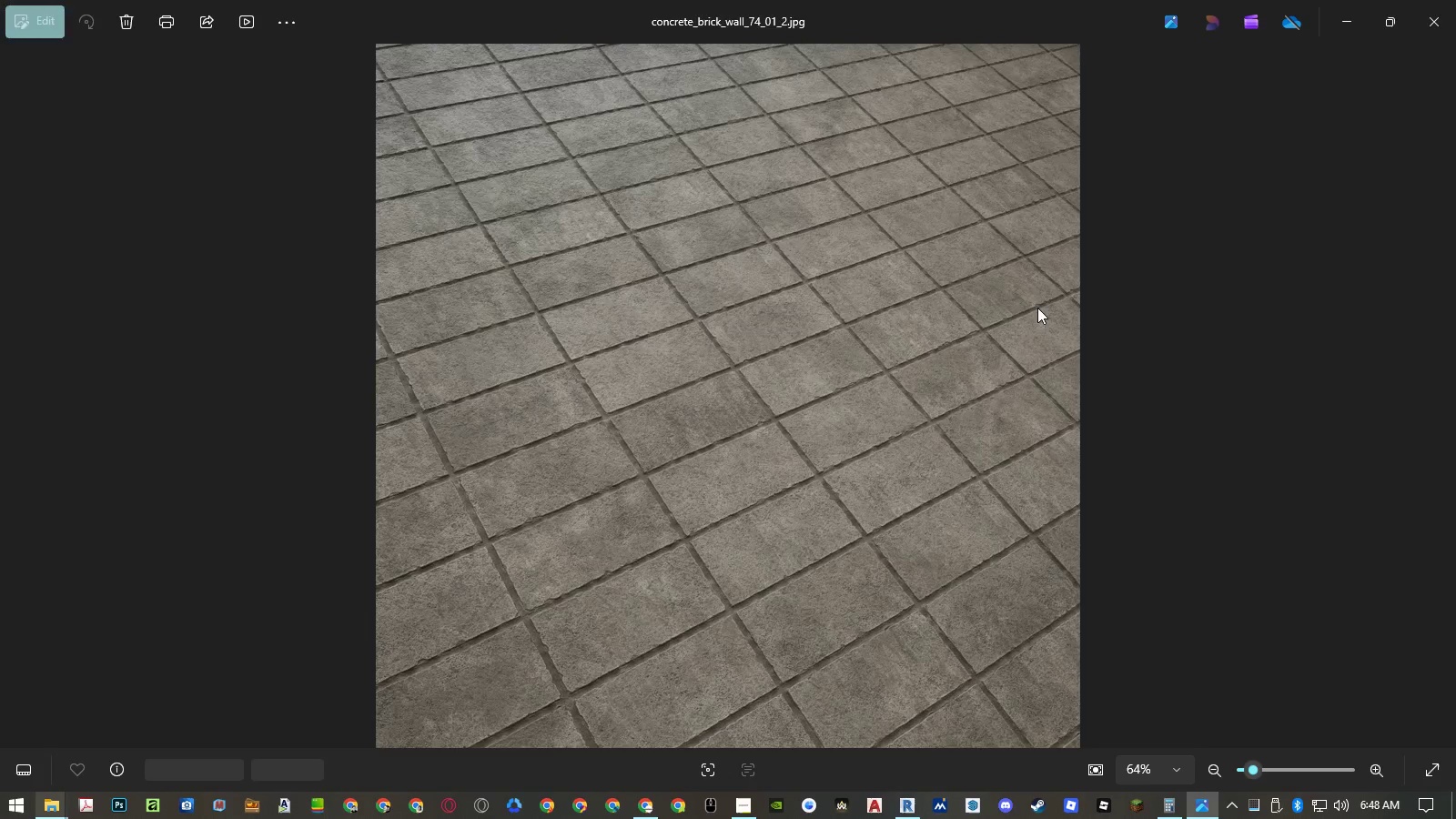 
key(ArrowRight)
 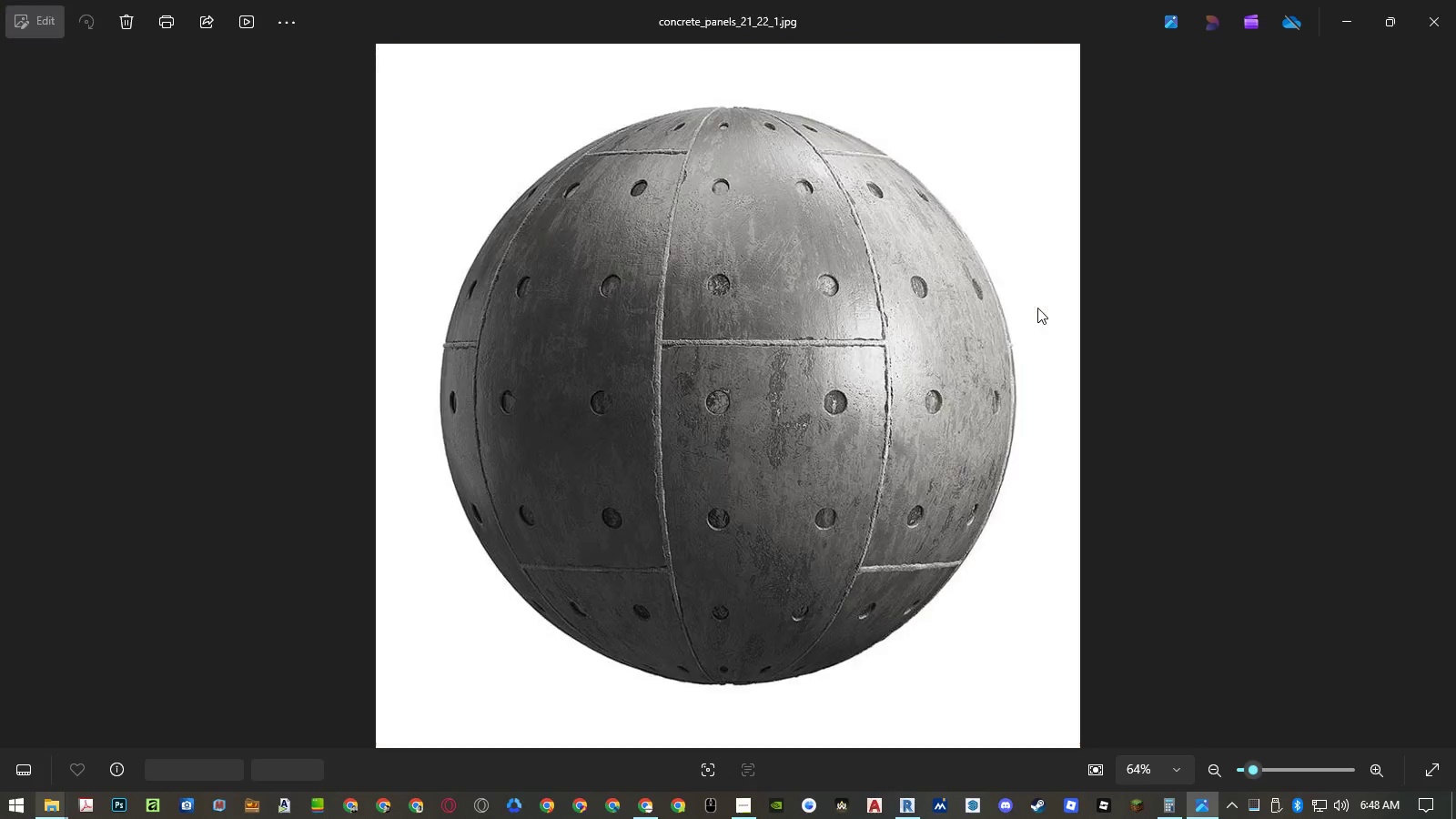 
key(ArrowRight)
 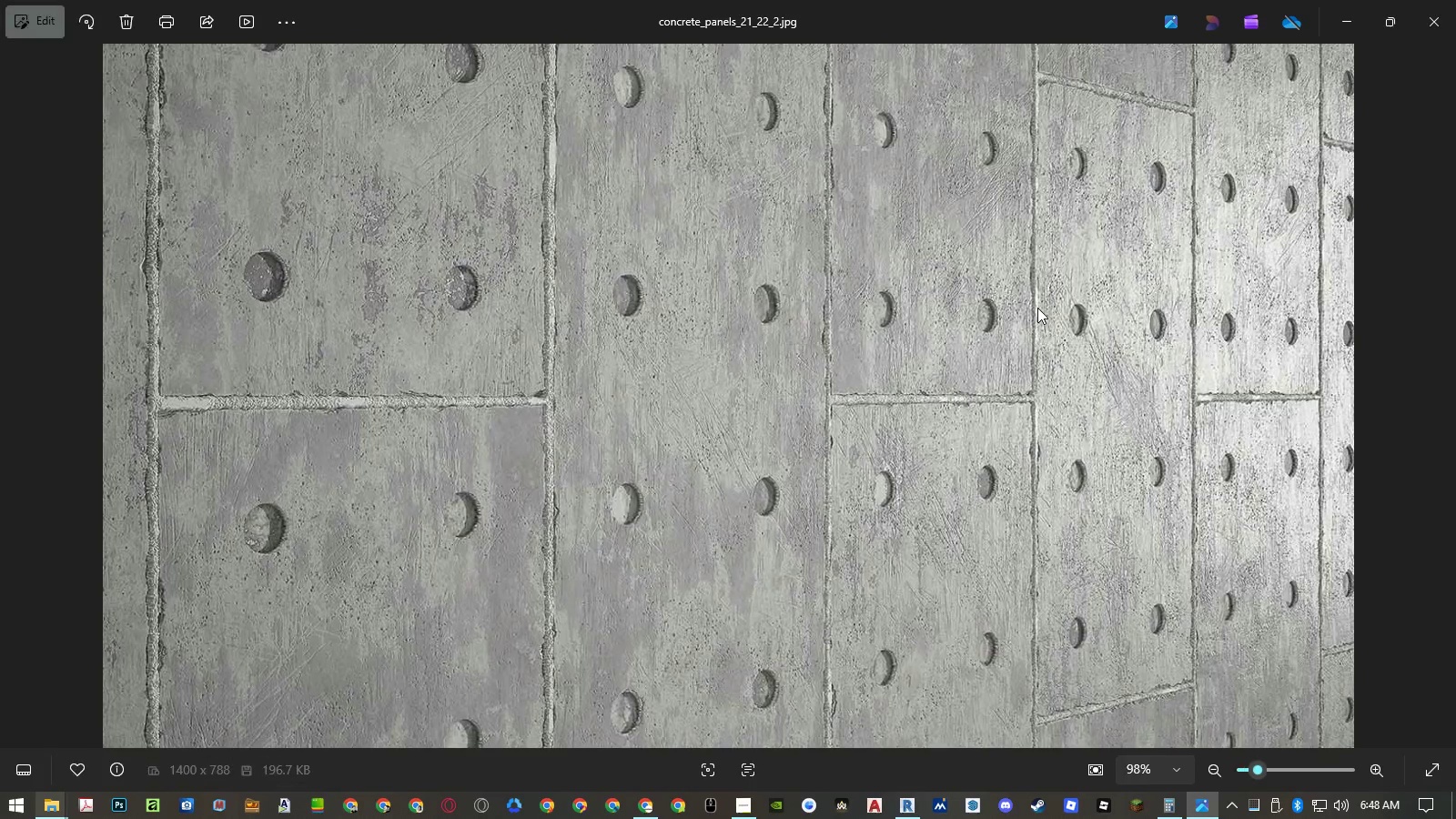 
key(ArrowRight)
 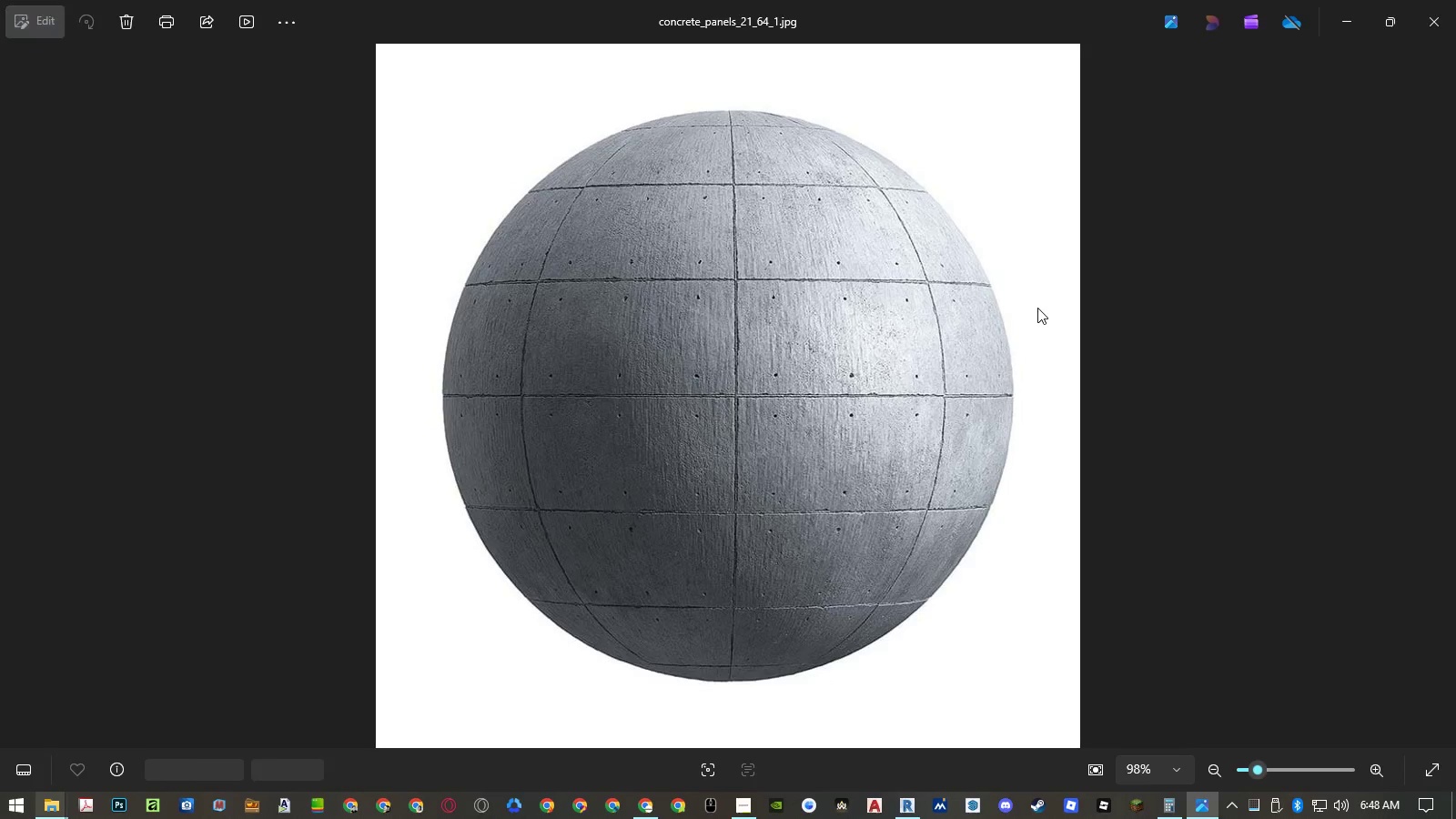 
key(ArrowRight)
 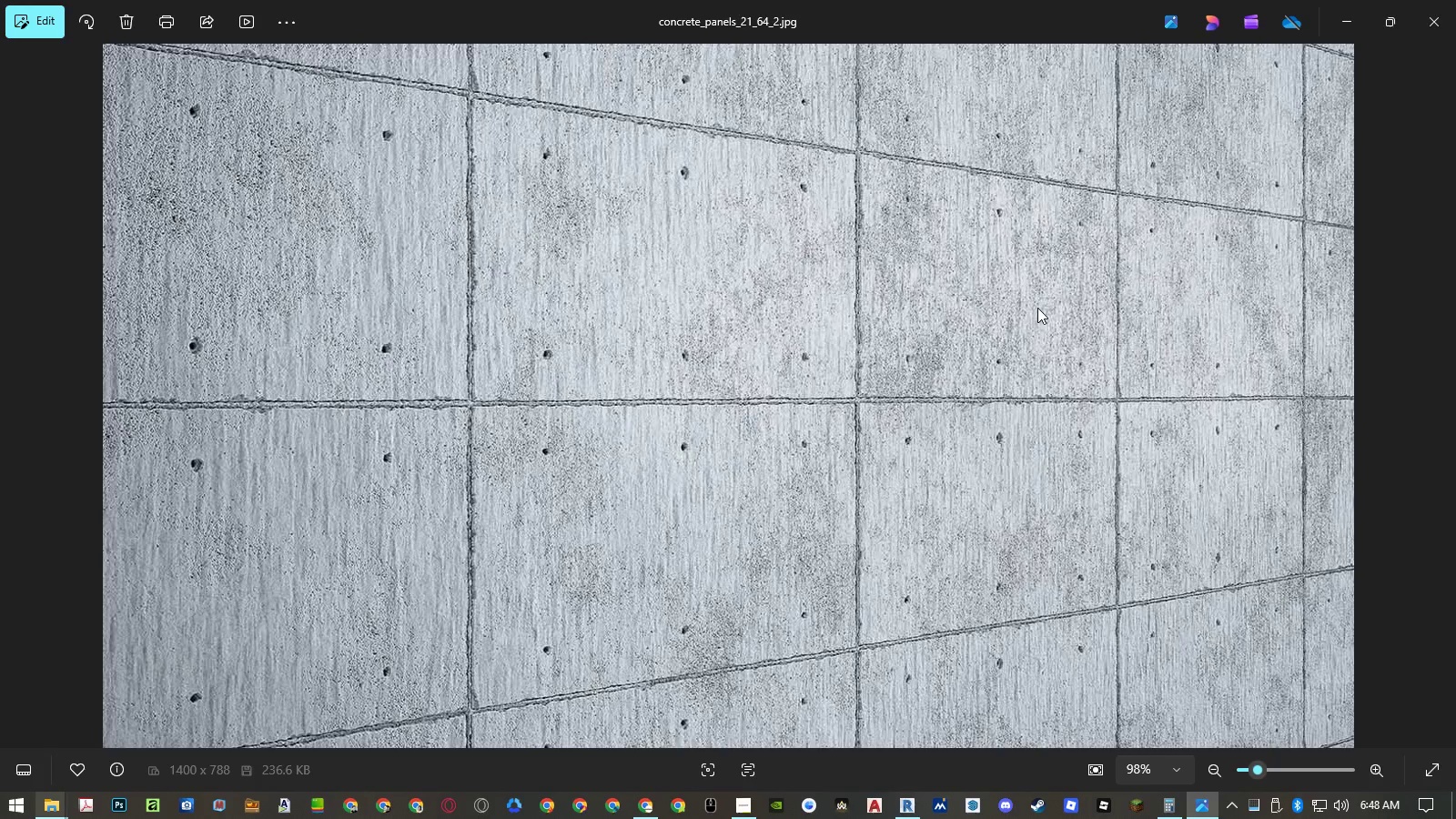 
key(ArrowRight)
 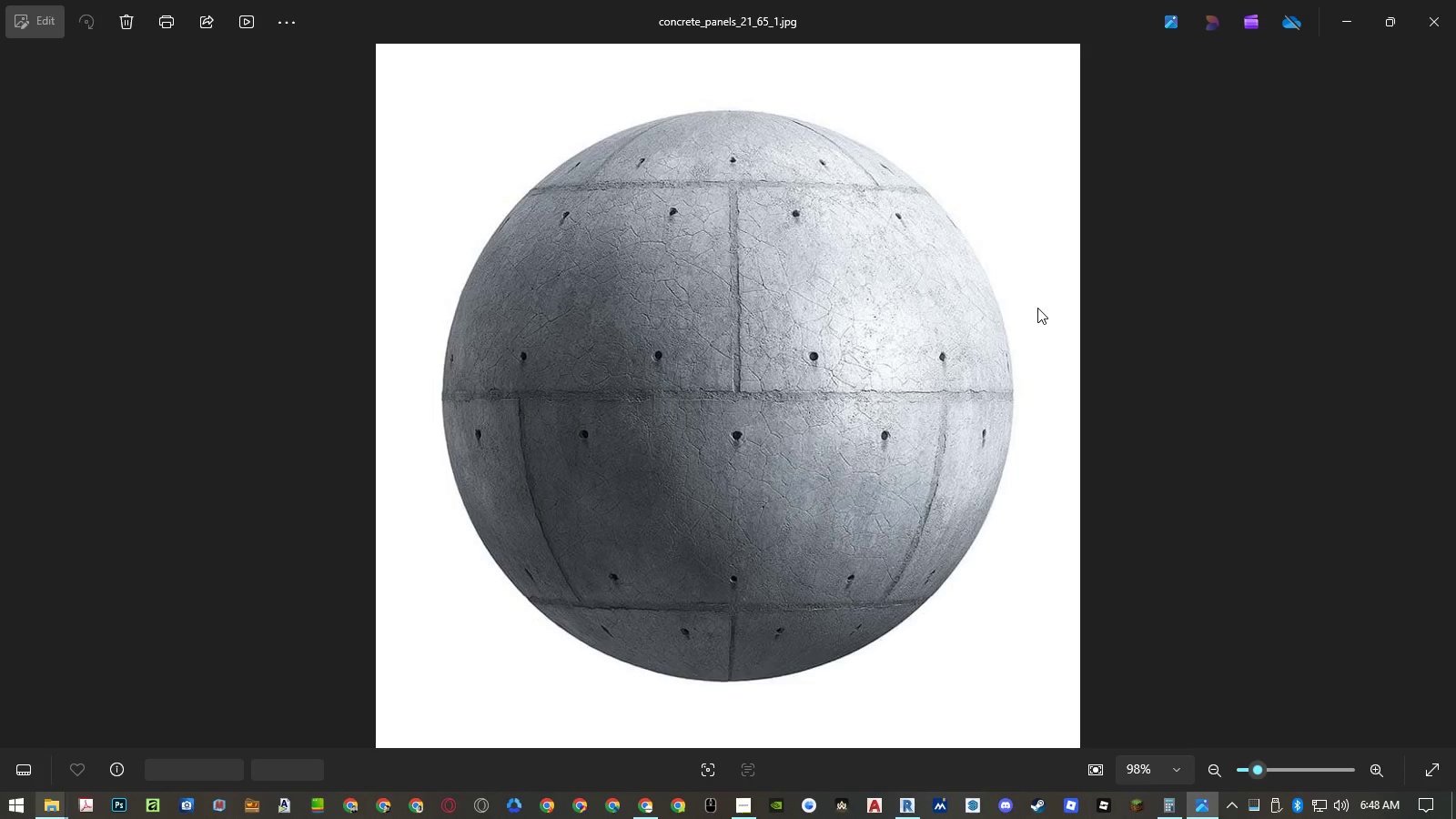 
key(ArrowRight)
 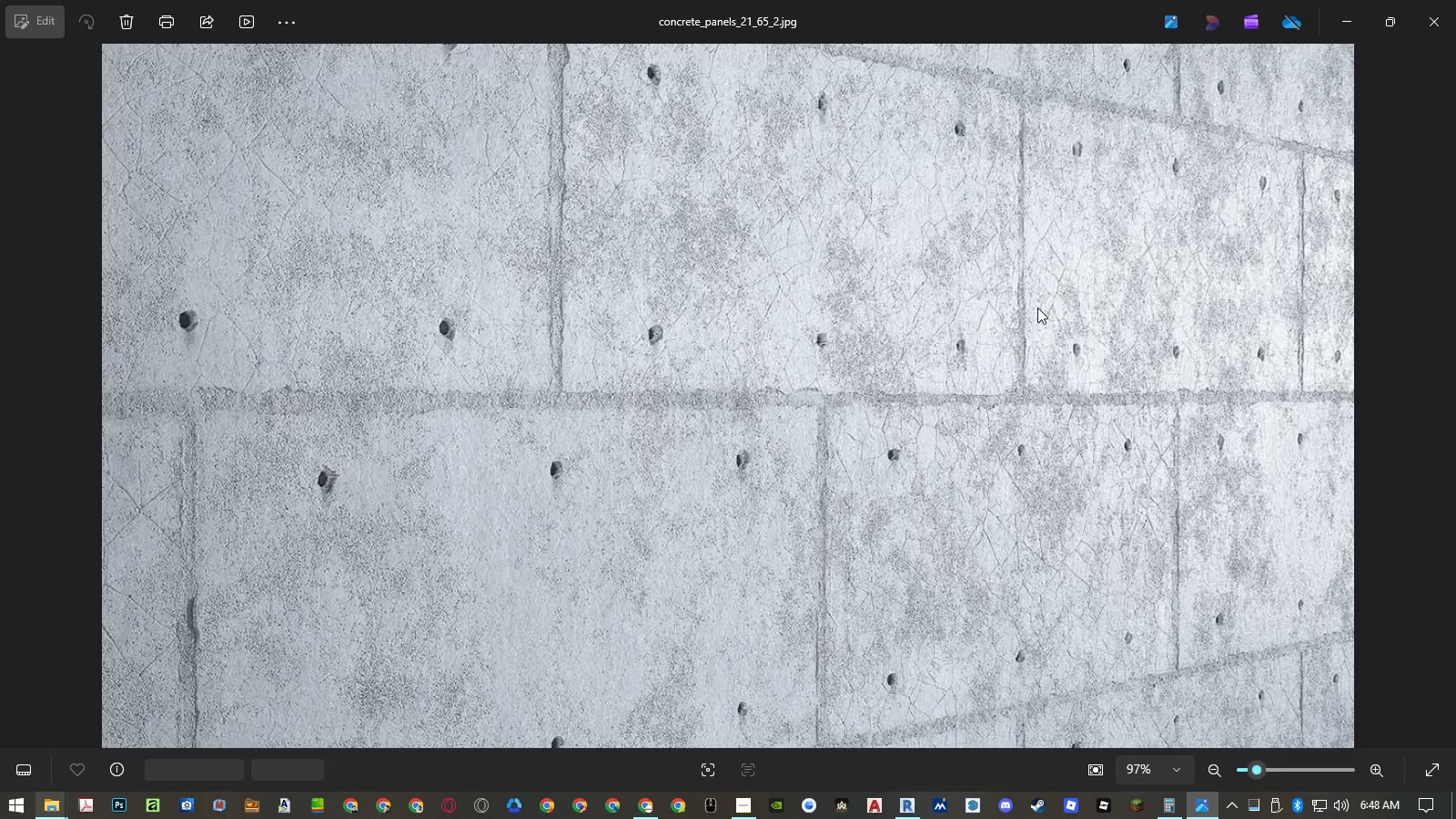 
key(ArrowRight)
 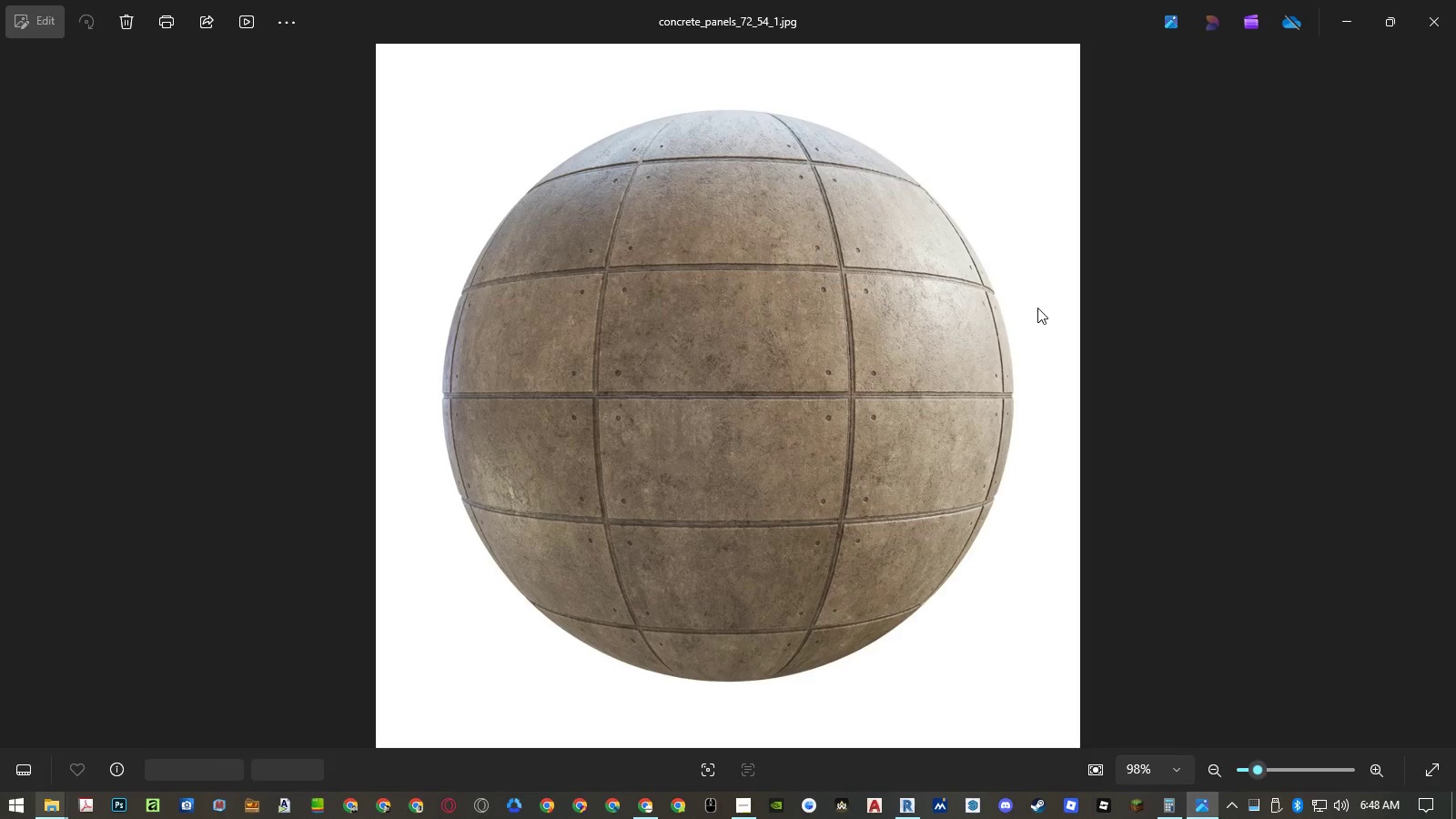 
key(ArrowRight)
 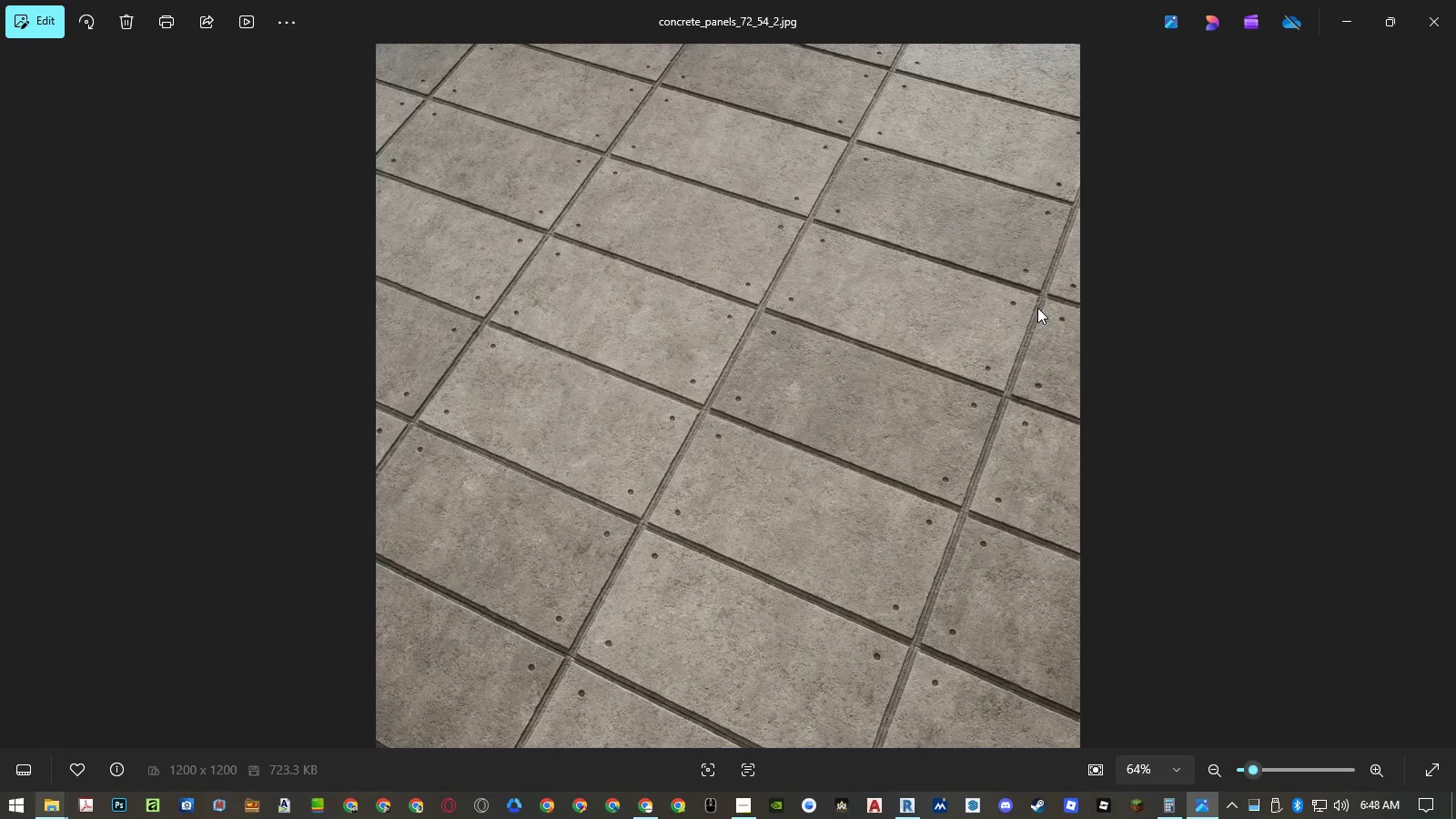 
key(ArrowLeft)
 